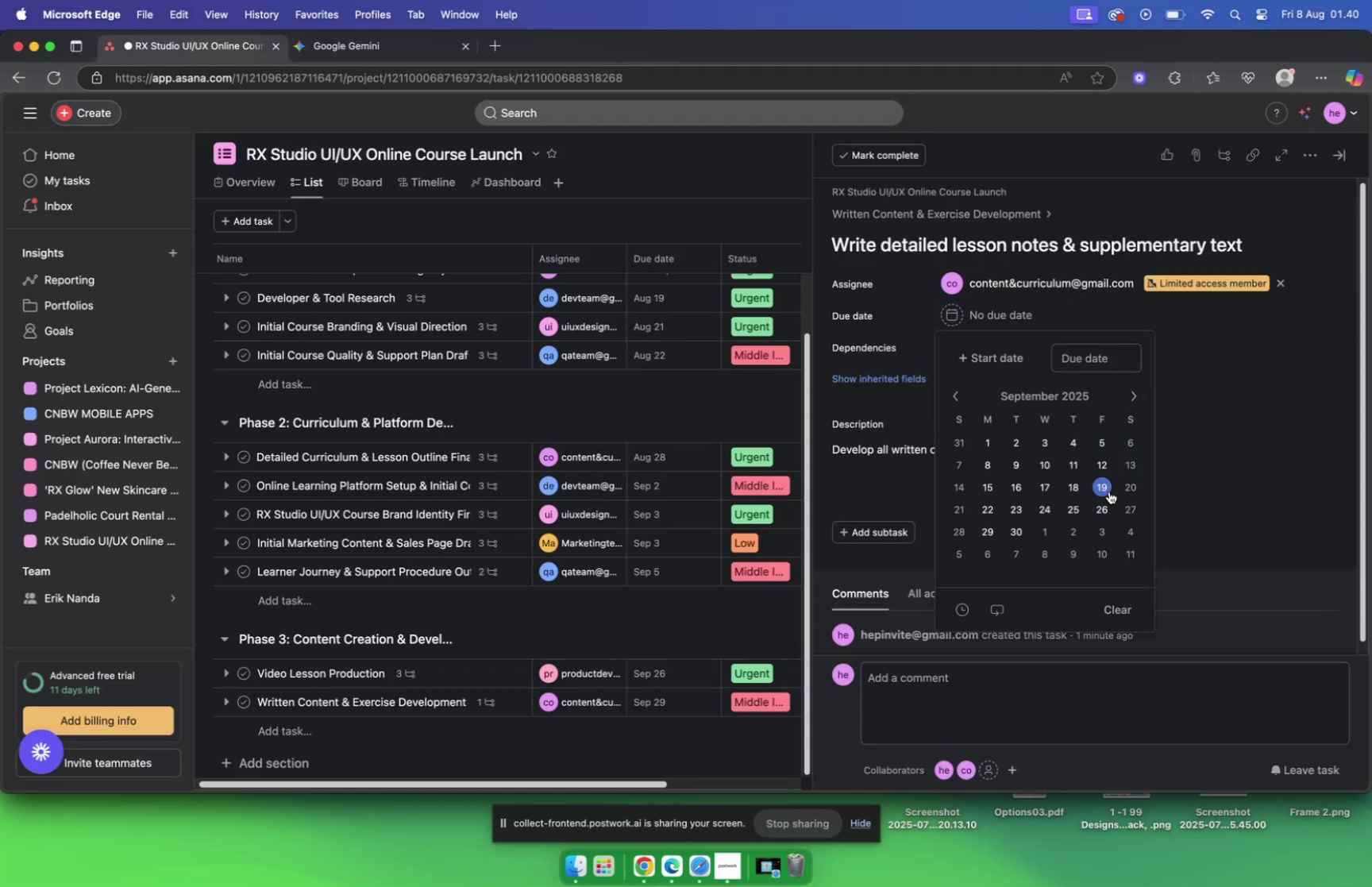 
left_click([1108, 487])
 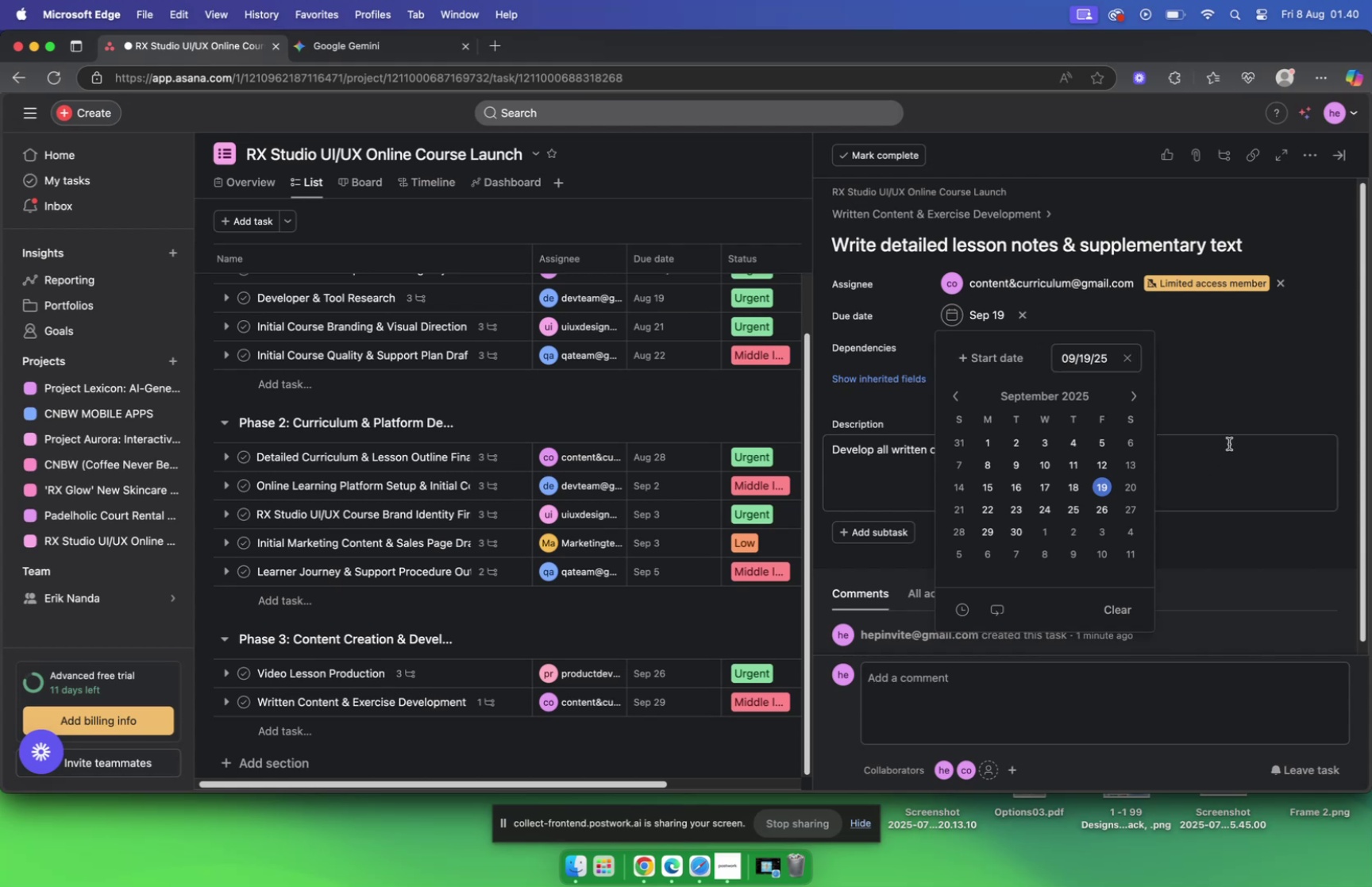 
left_click([1231, 442])
 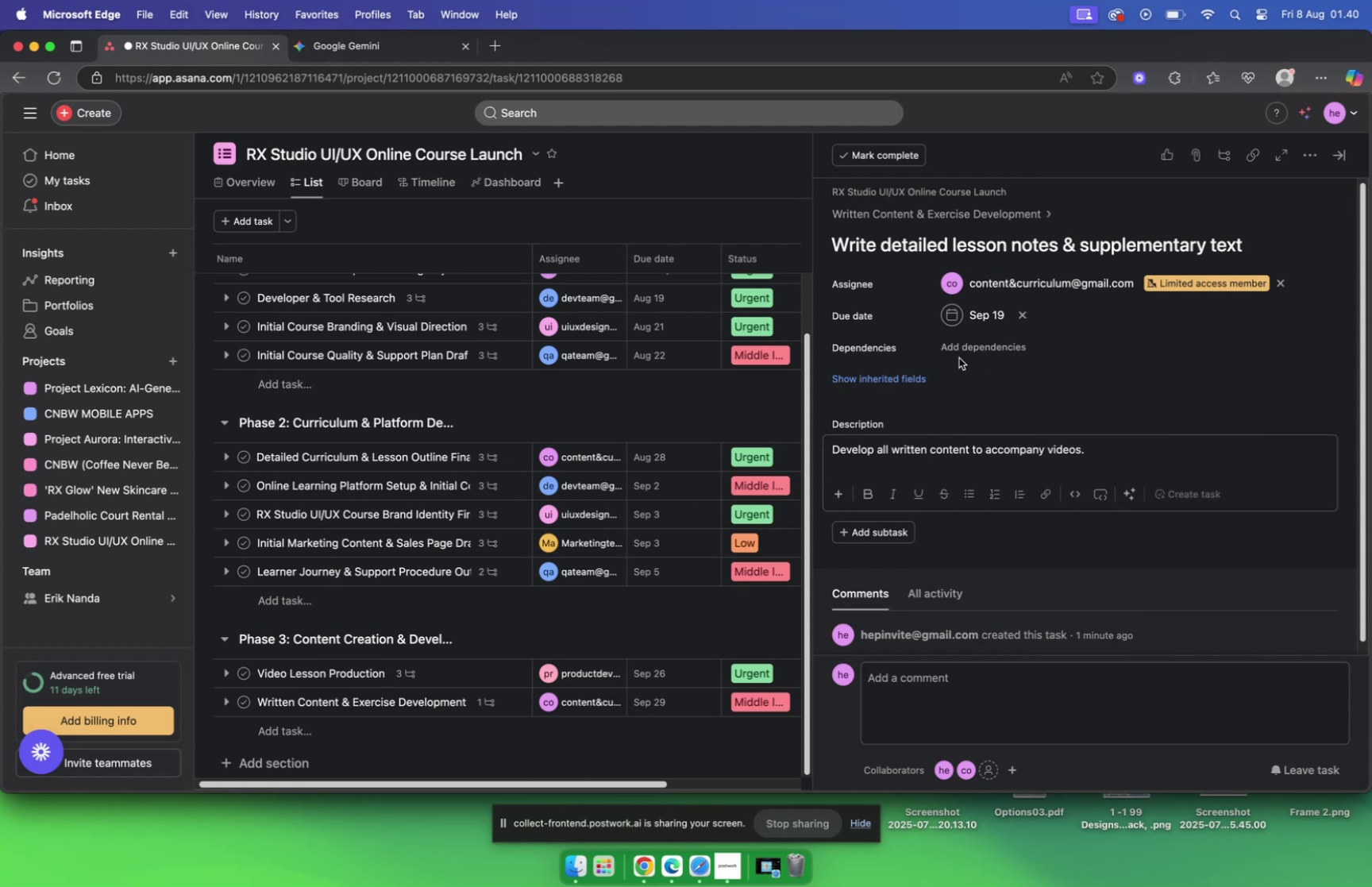 
left_click([931, 219])
 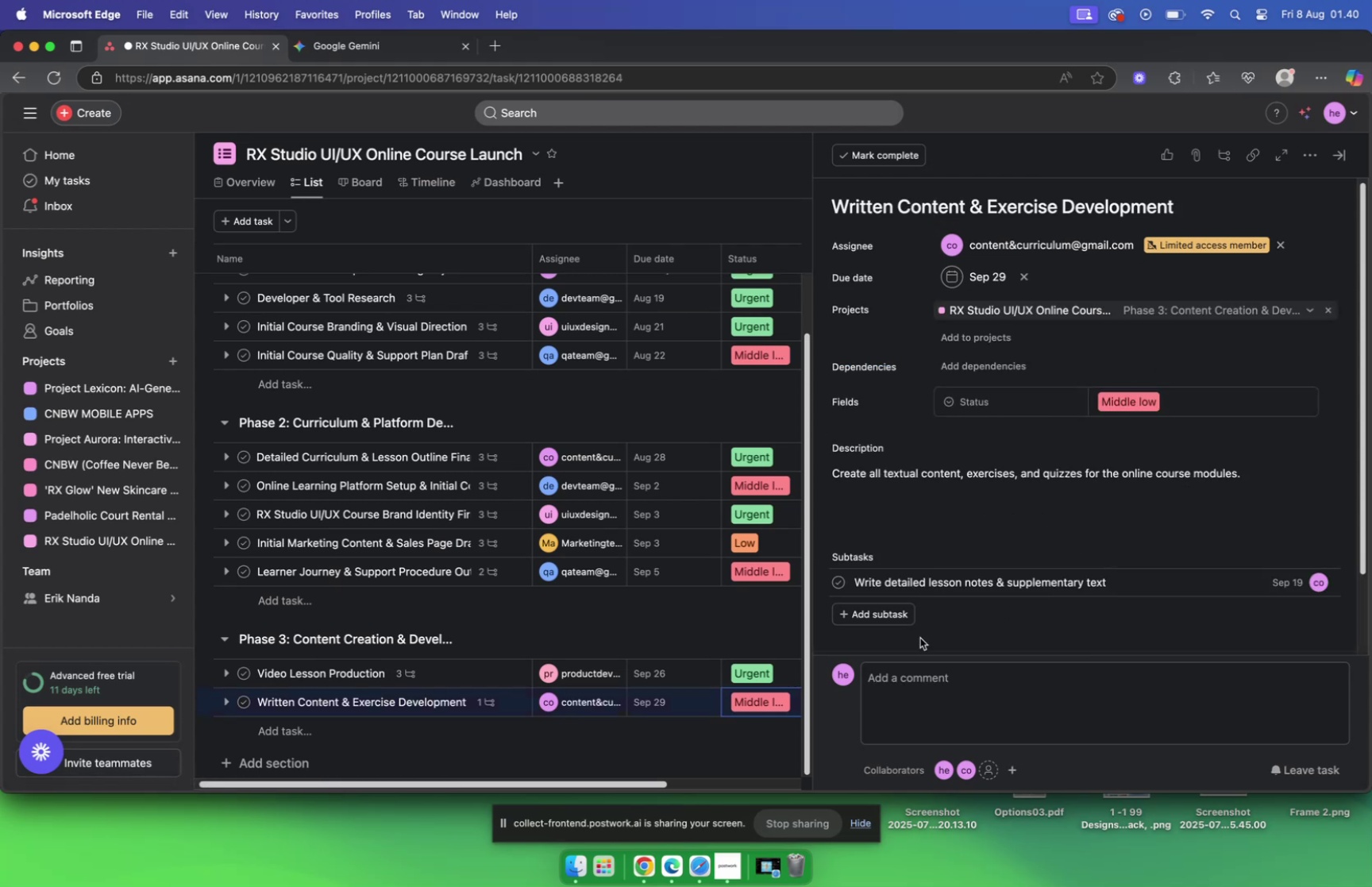 
left_click([874, 612])
 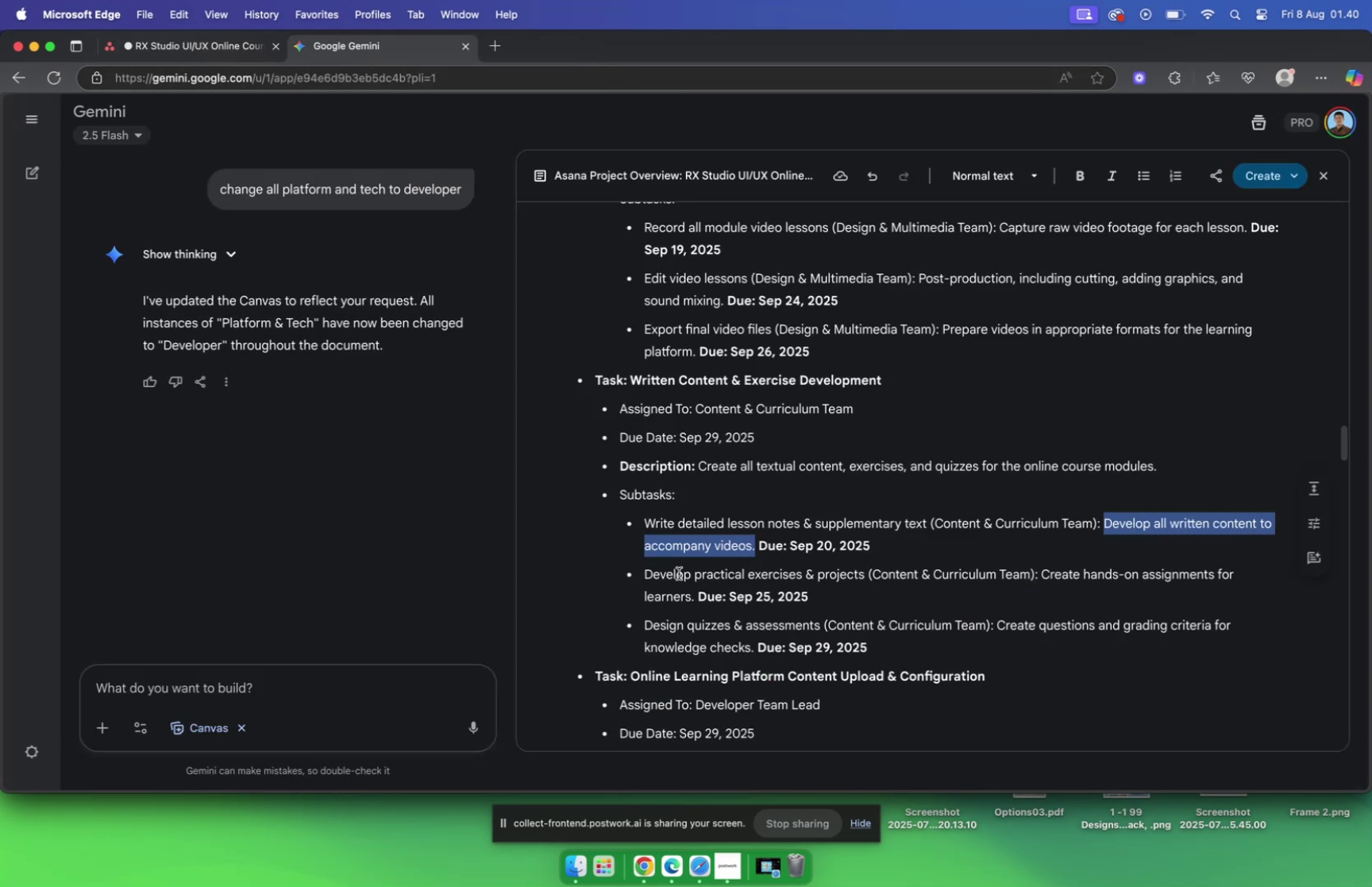 
left_click_drag(start_coordinate=[647, 573], to_coordinate=[865, 580])
 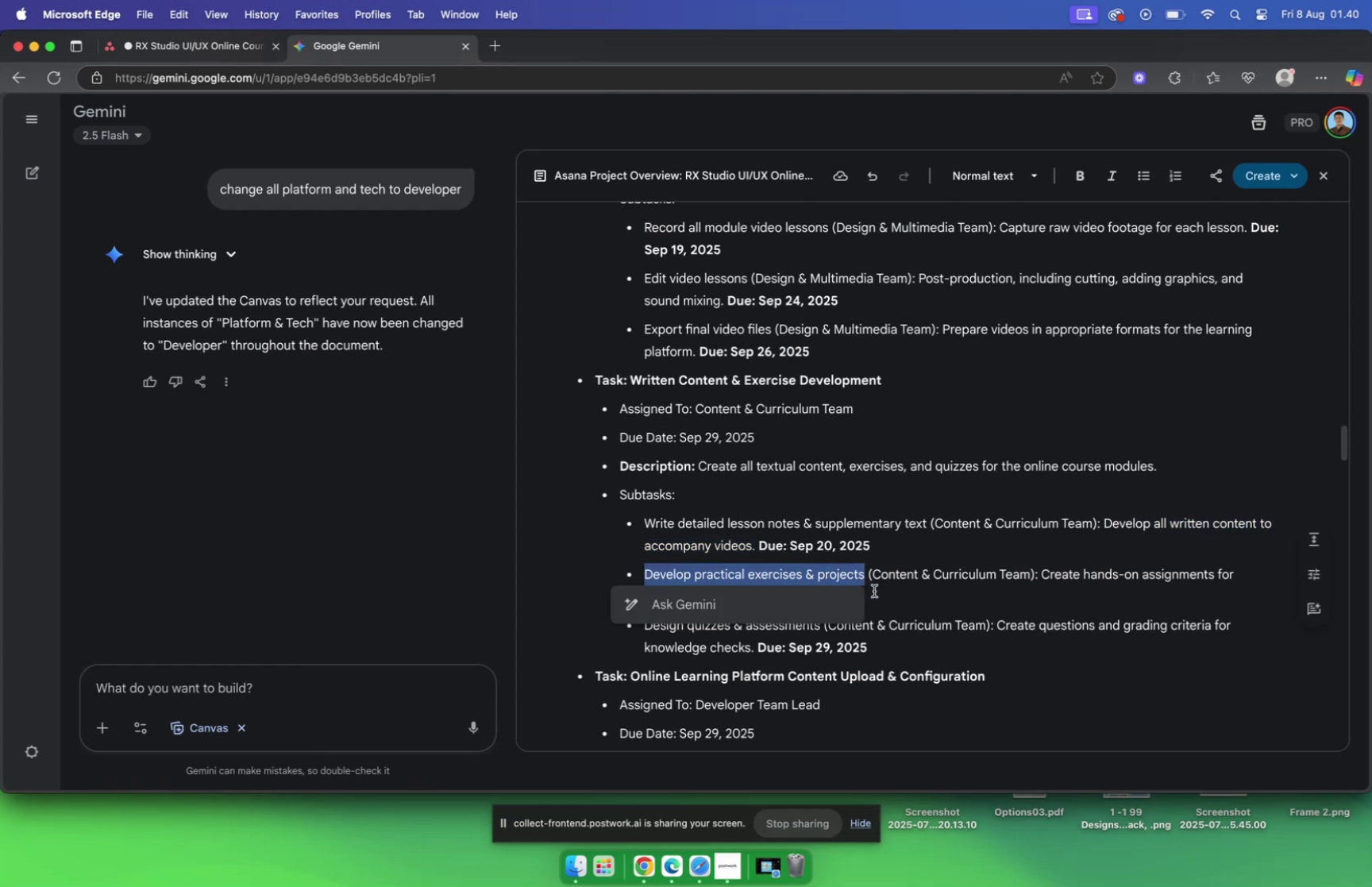 
key(Meta+C)
 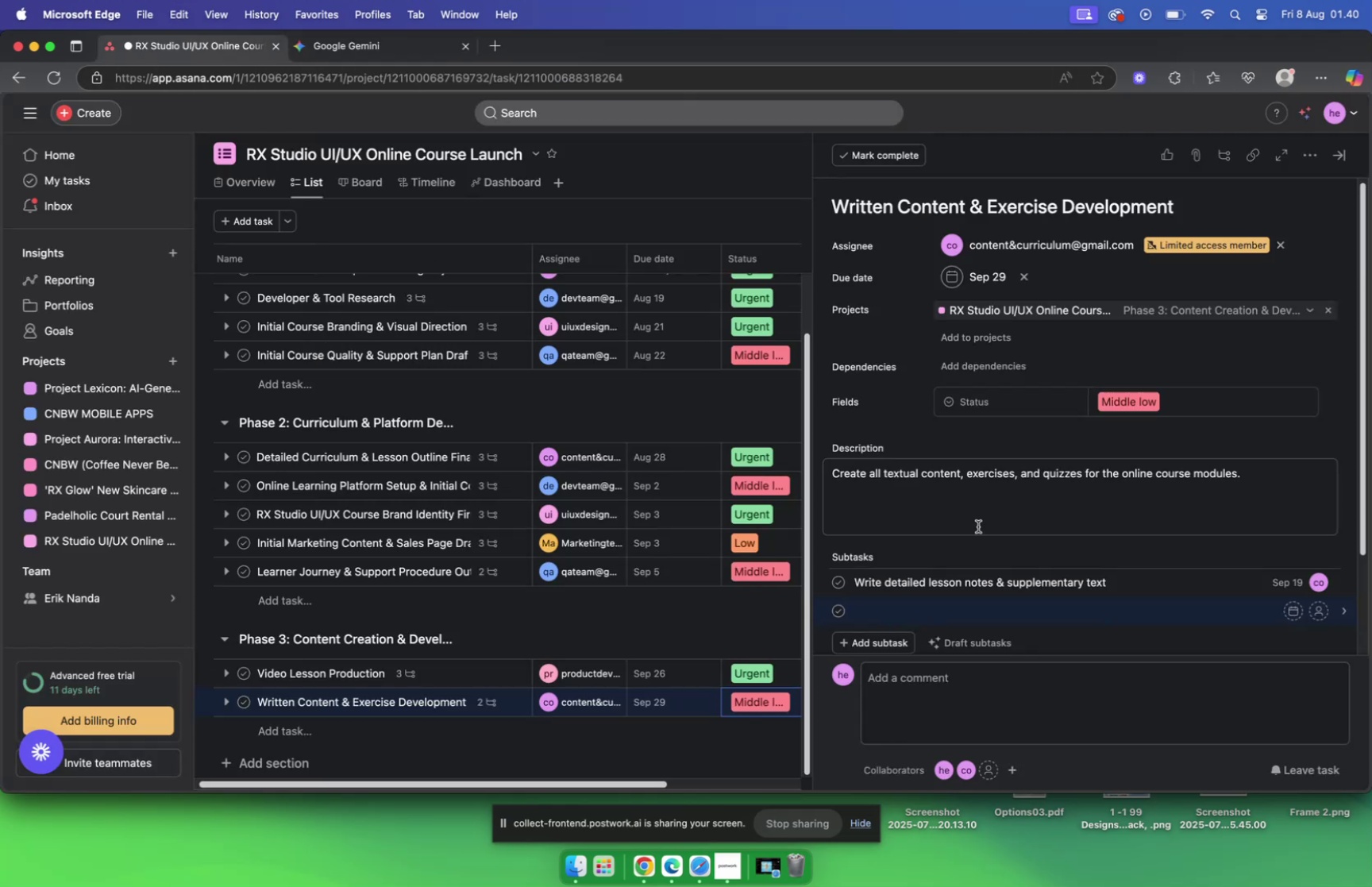 
key(Meta+V)
 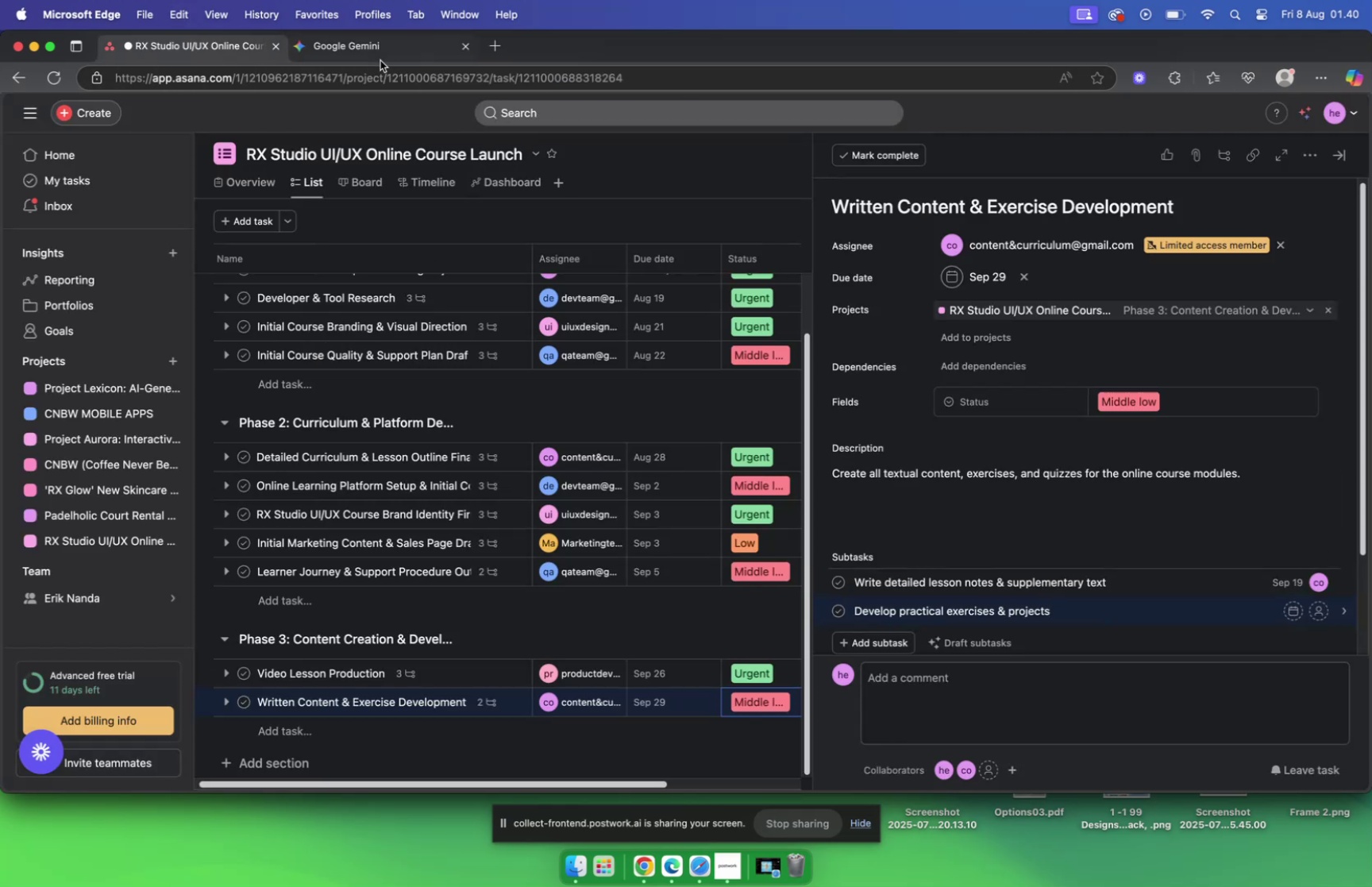 
left_click([373, 39])
 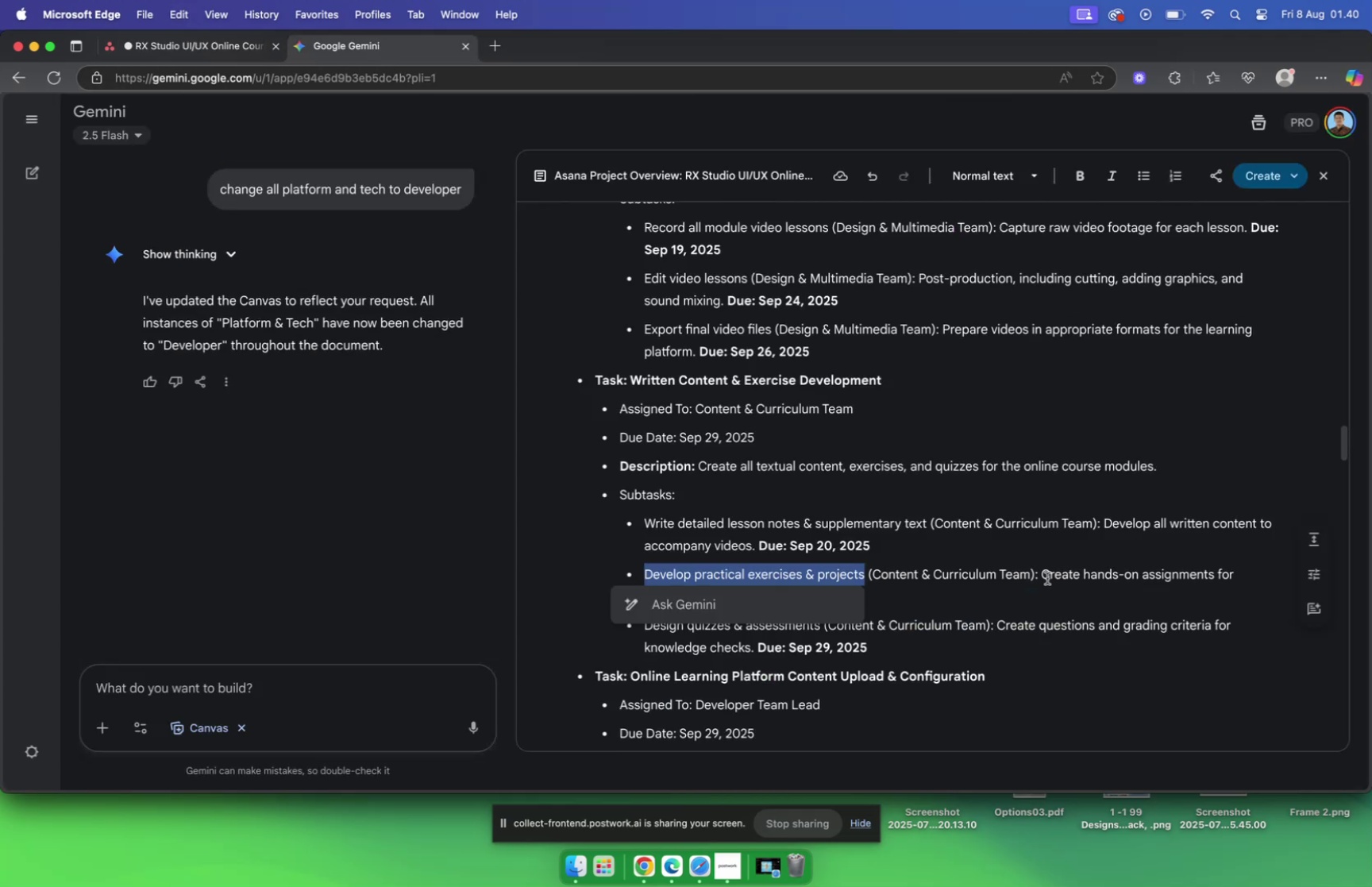 
left_click_drag(start_coordinate=[1045, 572], to_coordinate=[694, 602])
 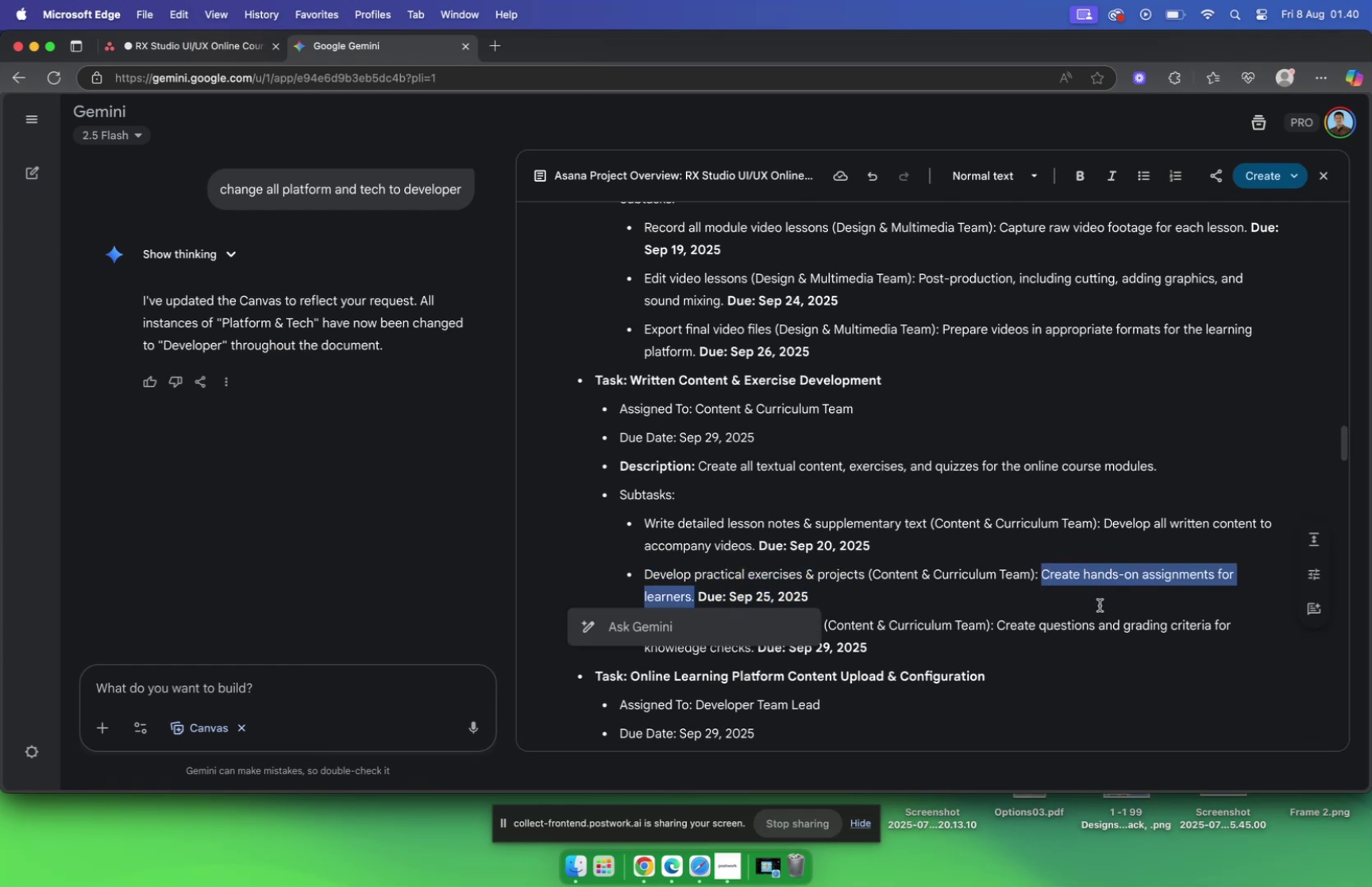 
key(Meta+C)
 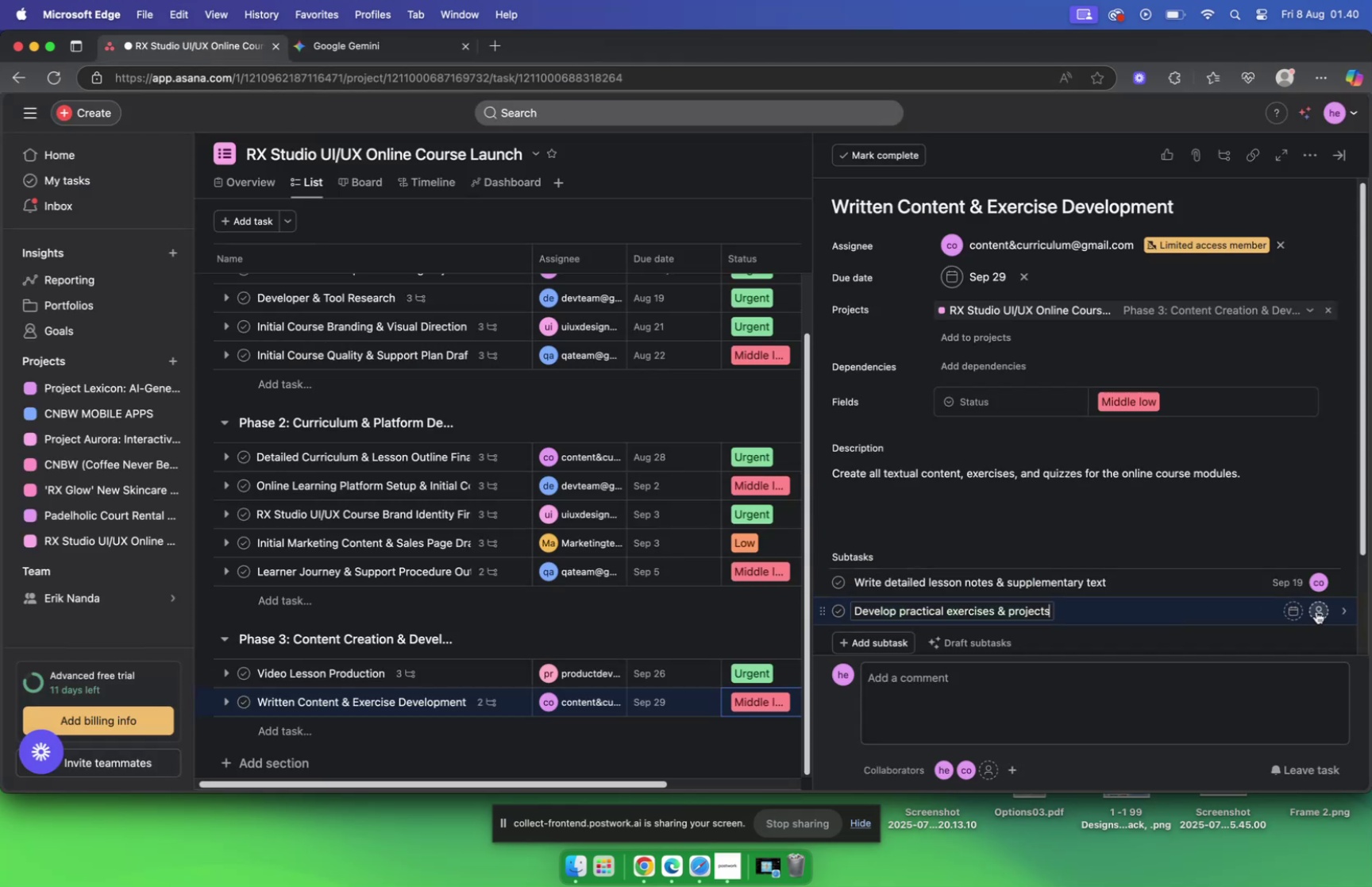 
wait(5.84)
 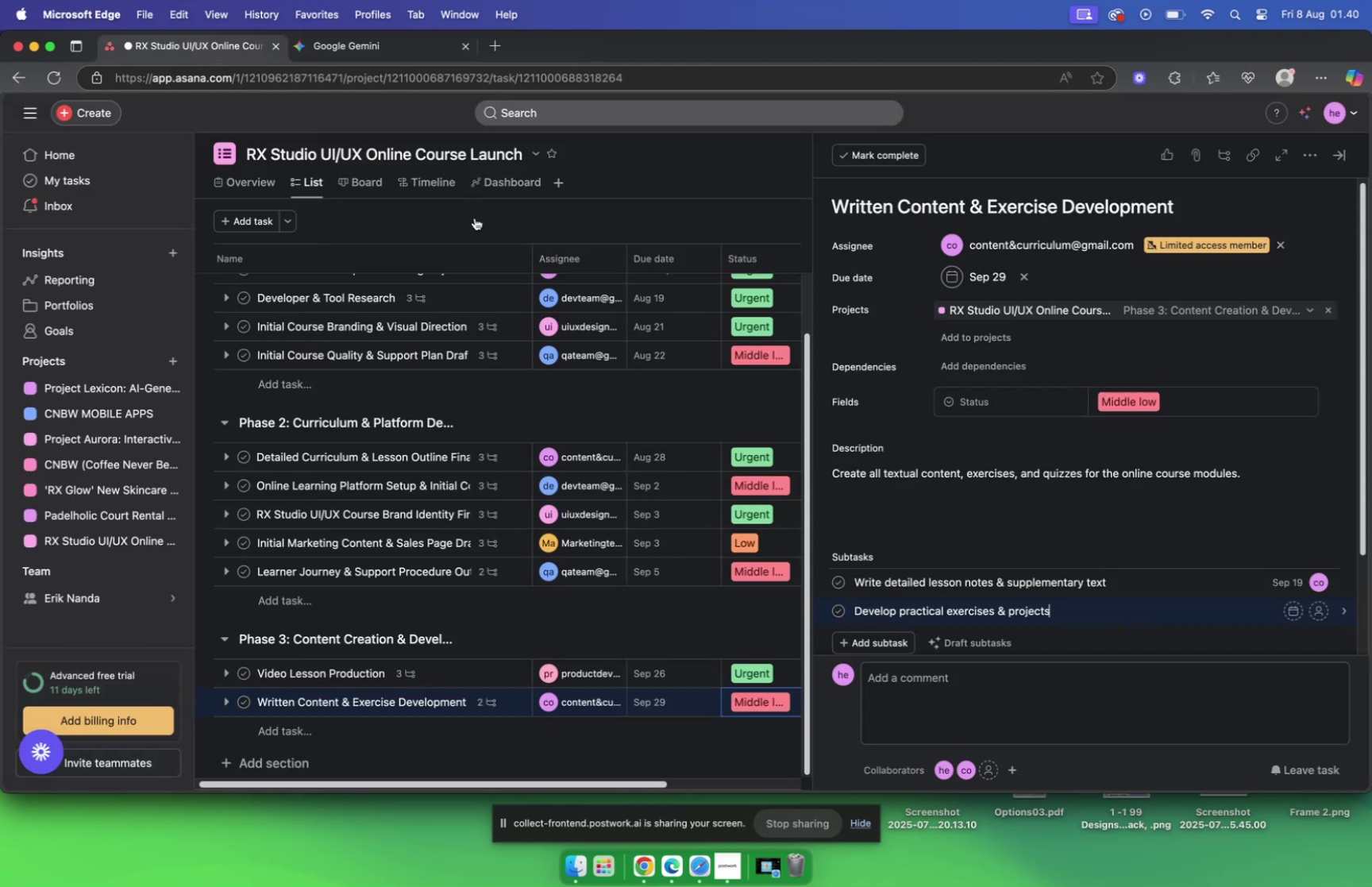 
left_click([1258, 614])
 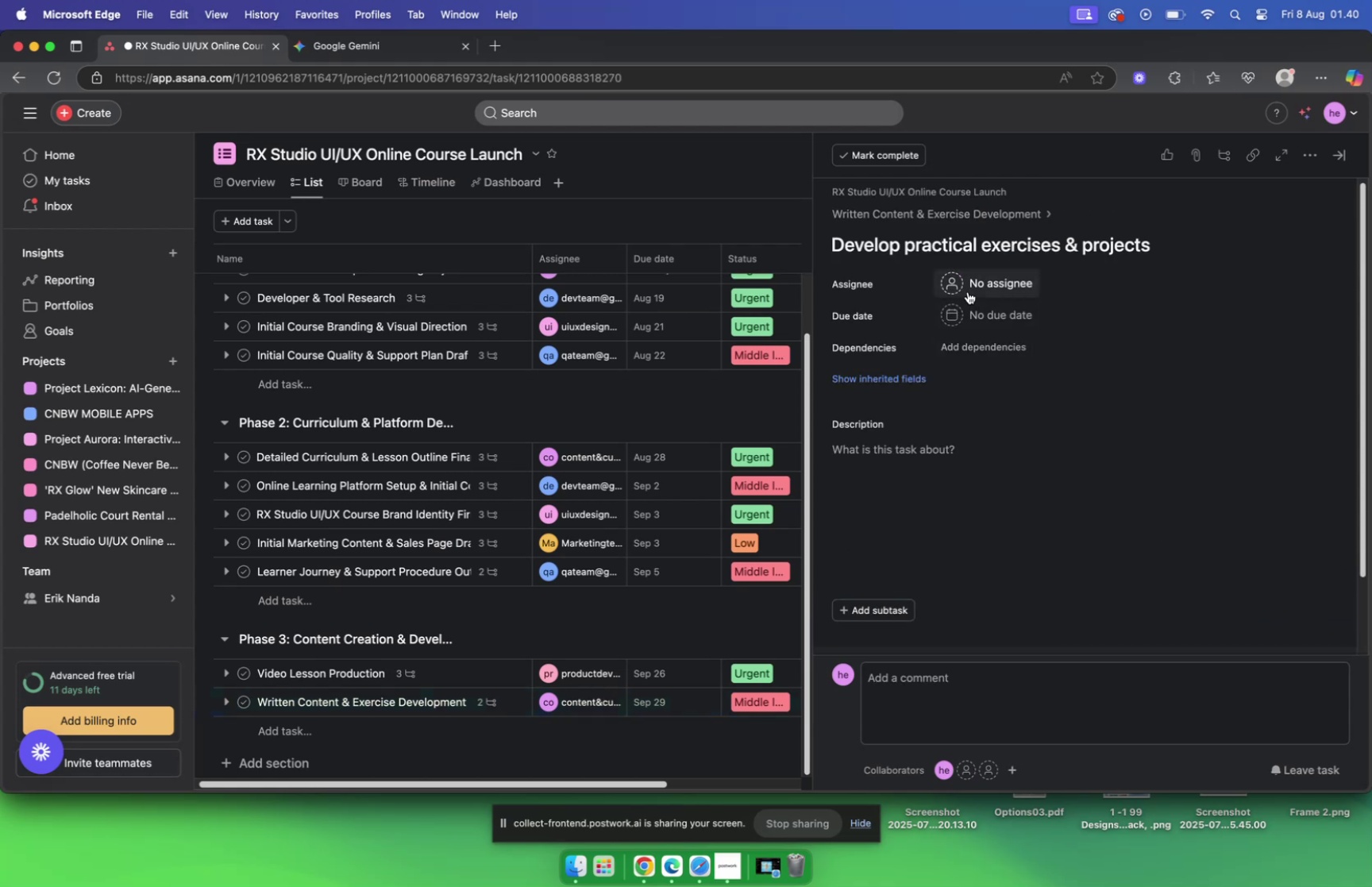 
left_click([966, 320])
 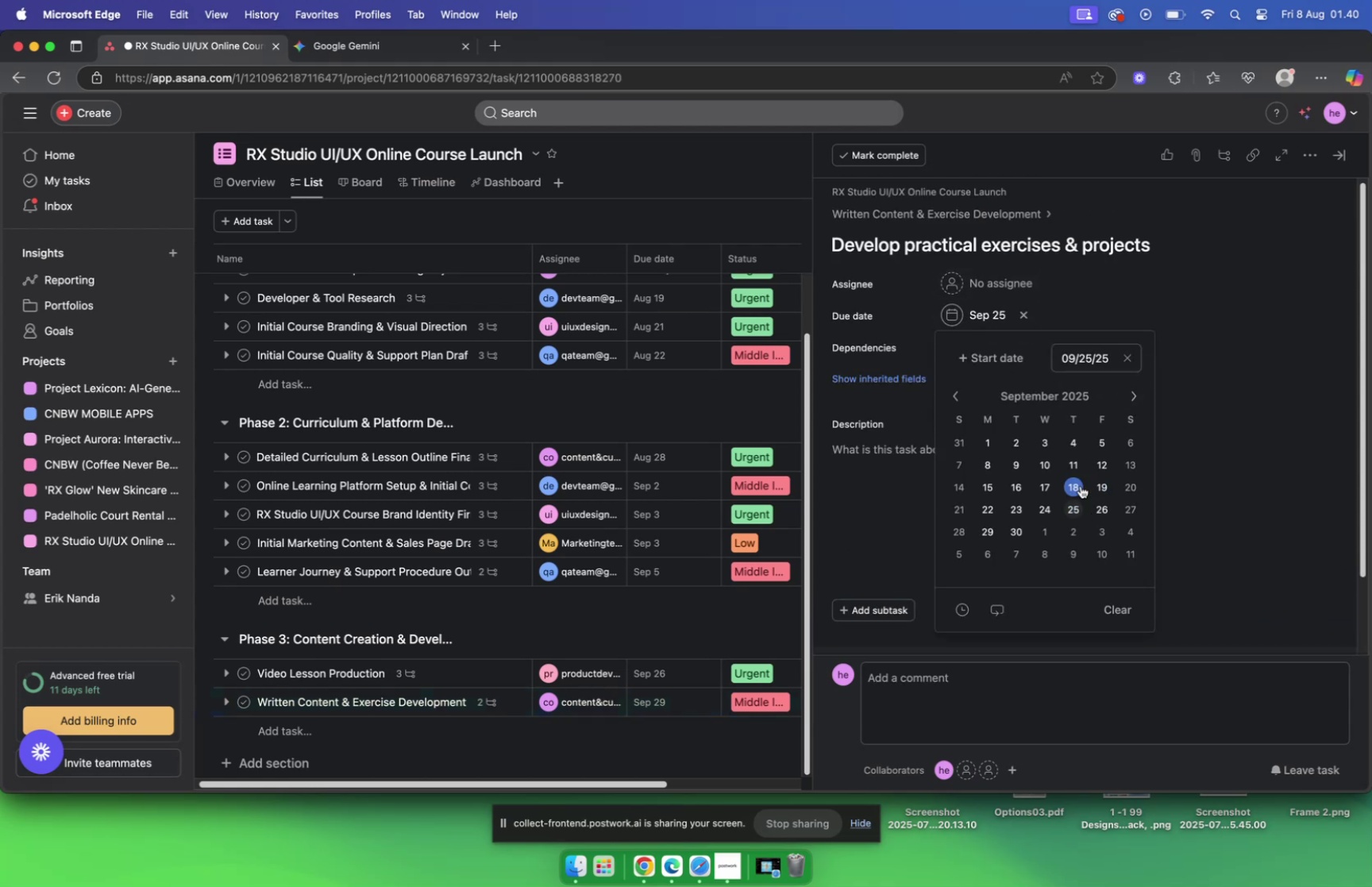 
left_click([1004, 283])
 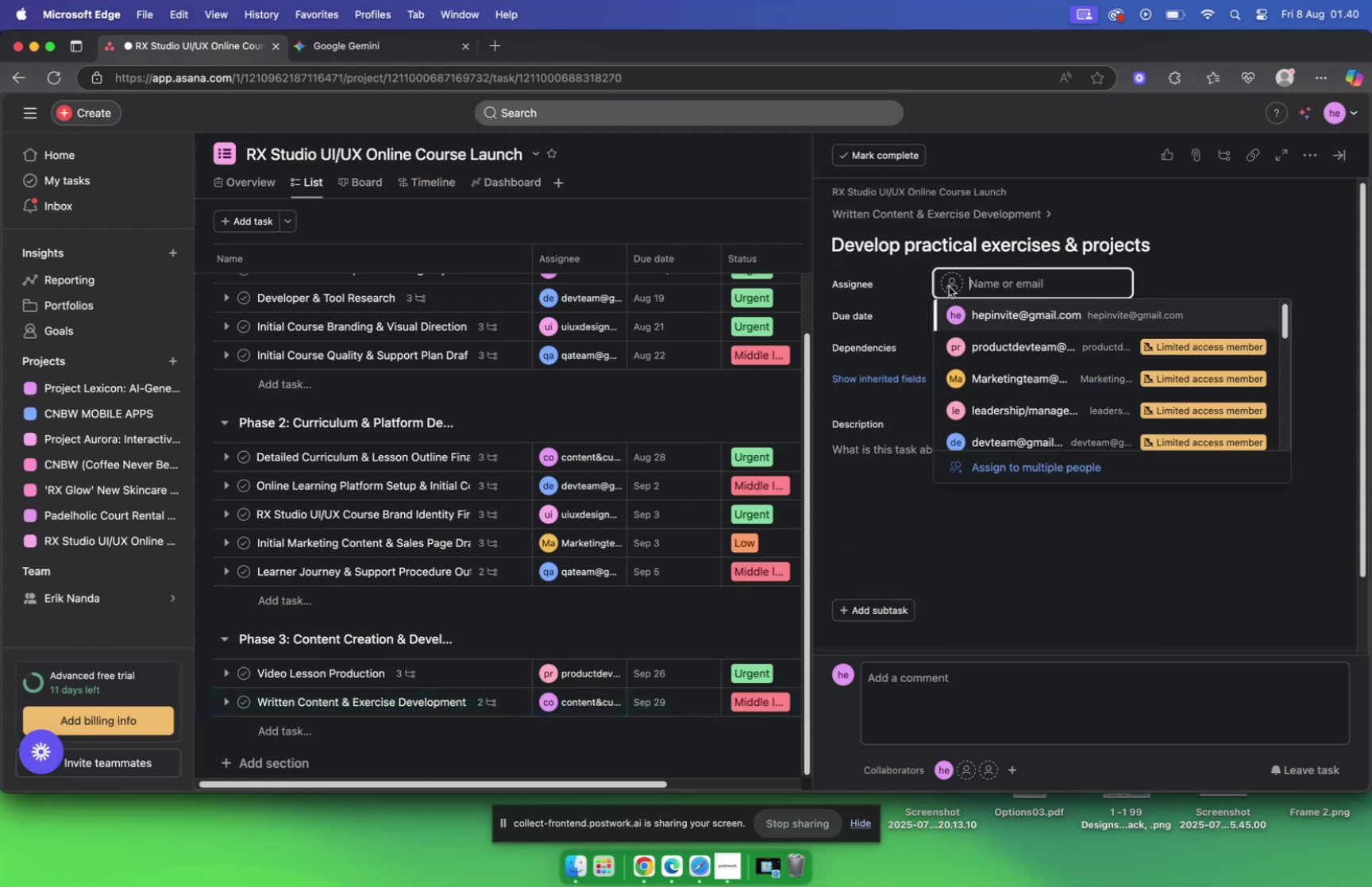 
left_click([341, 38])
 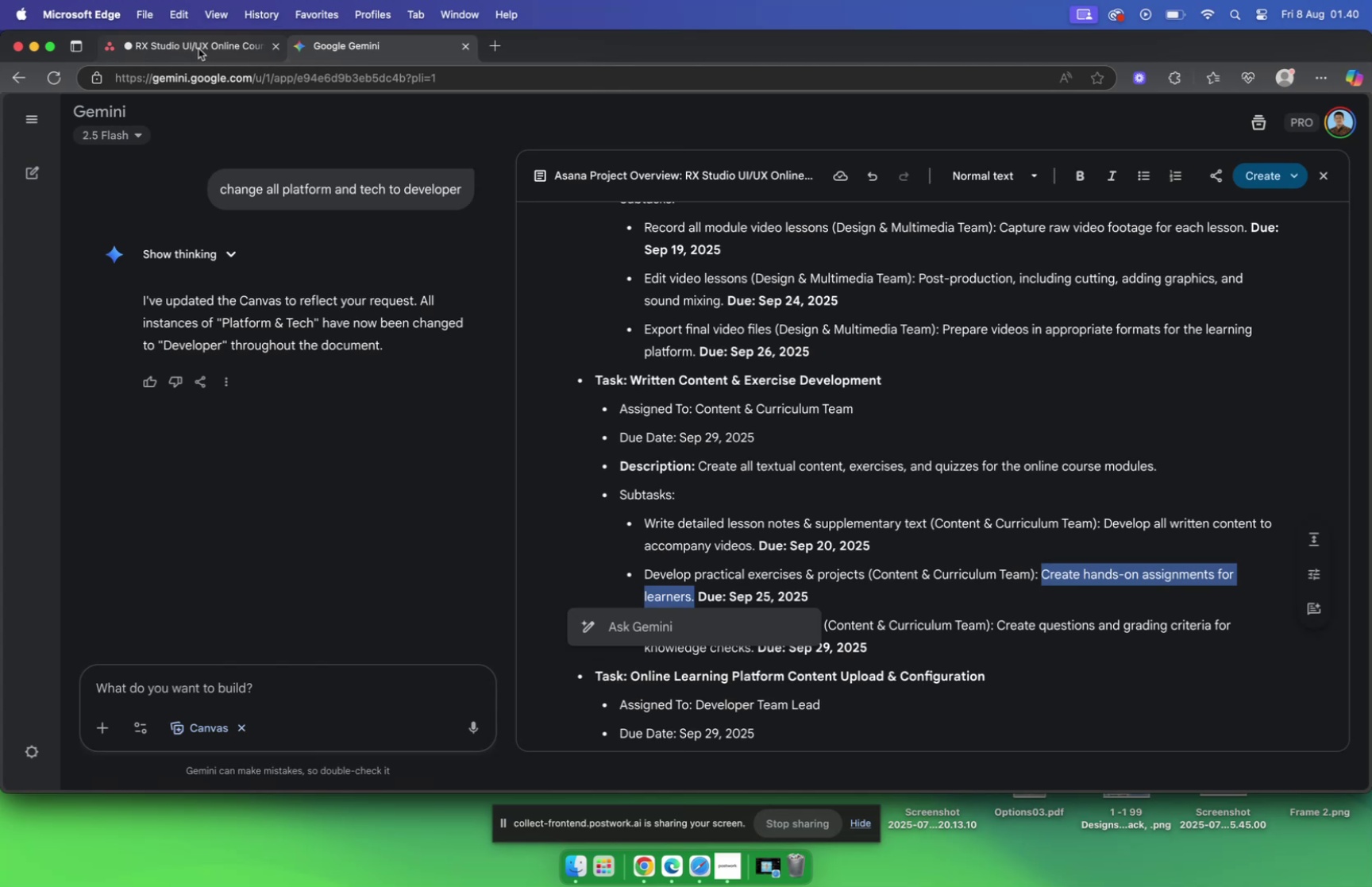 
left_click([198, 48])
 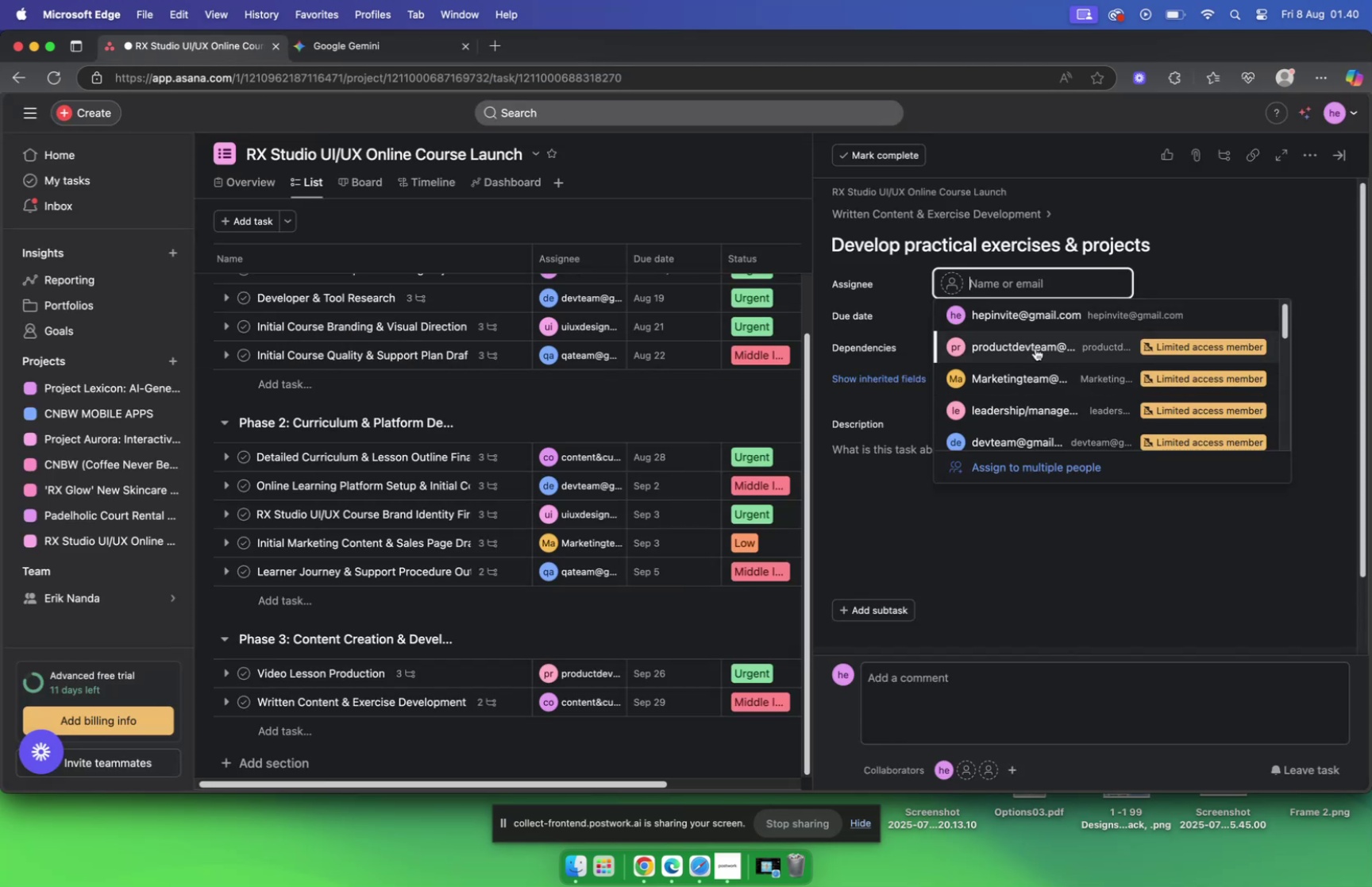 
type(cu)
 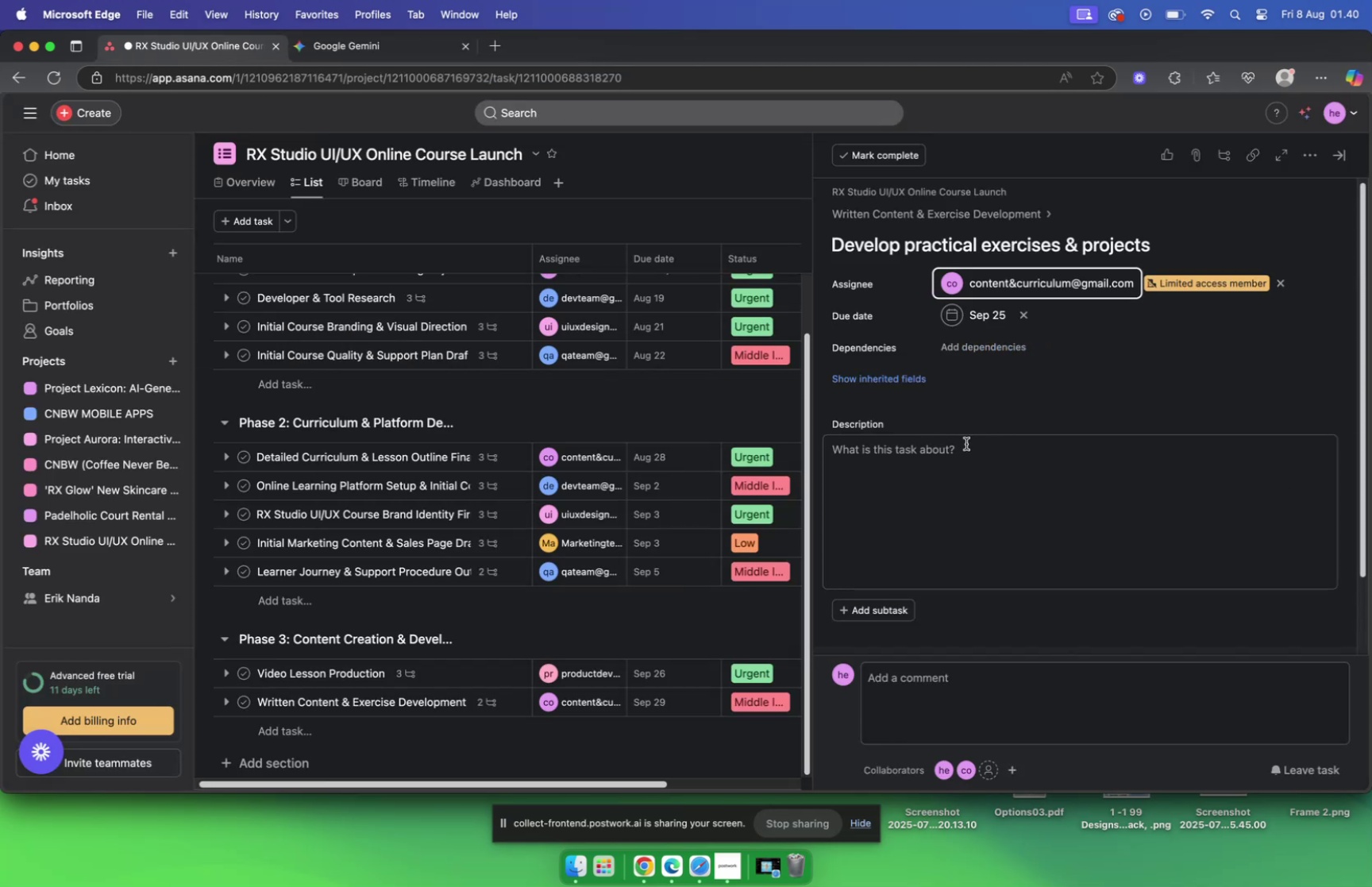 
wait(6.35)
 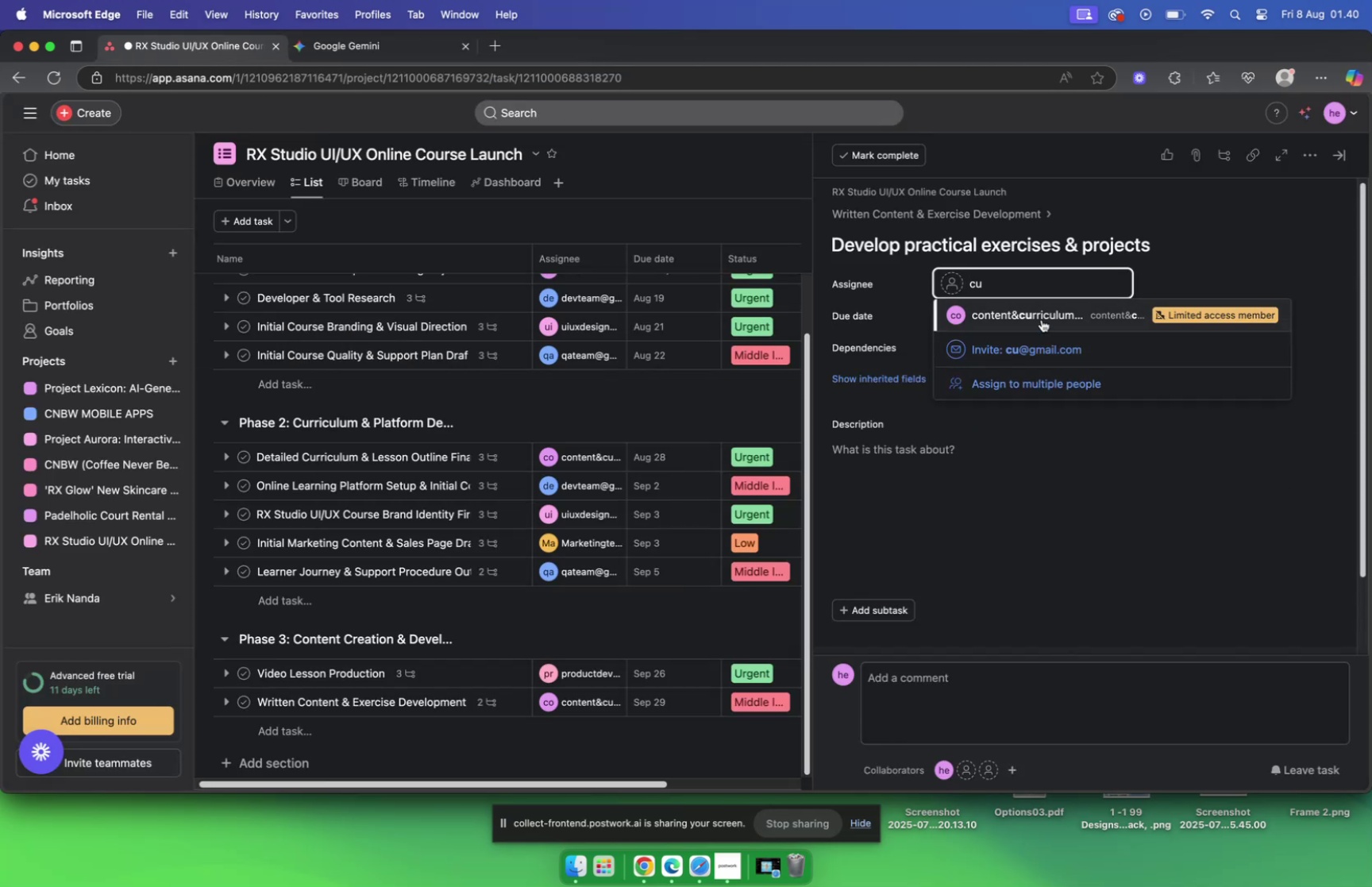 
key(Meta+V)
 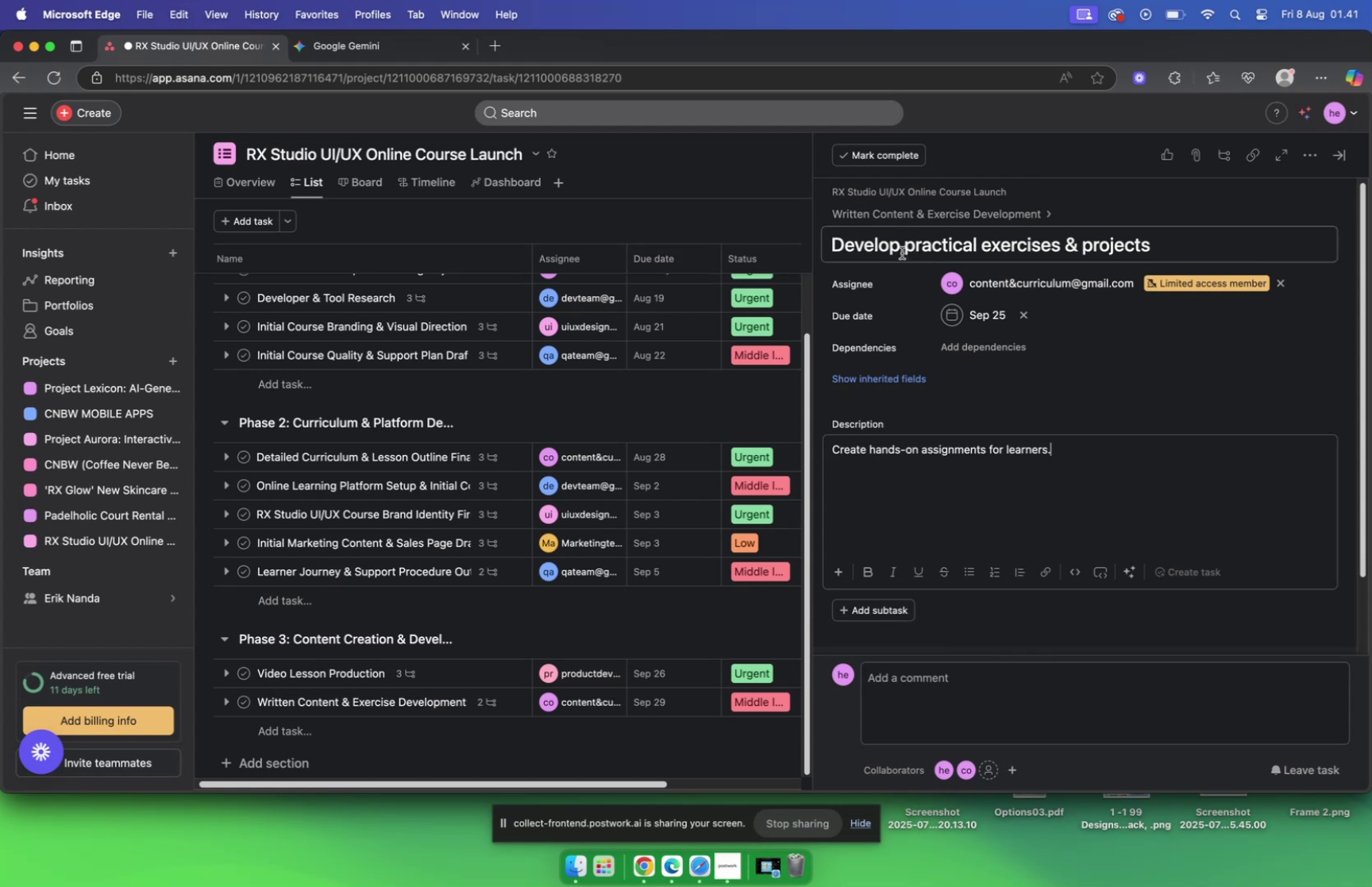 
wait(7.31)
 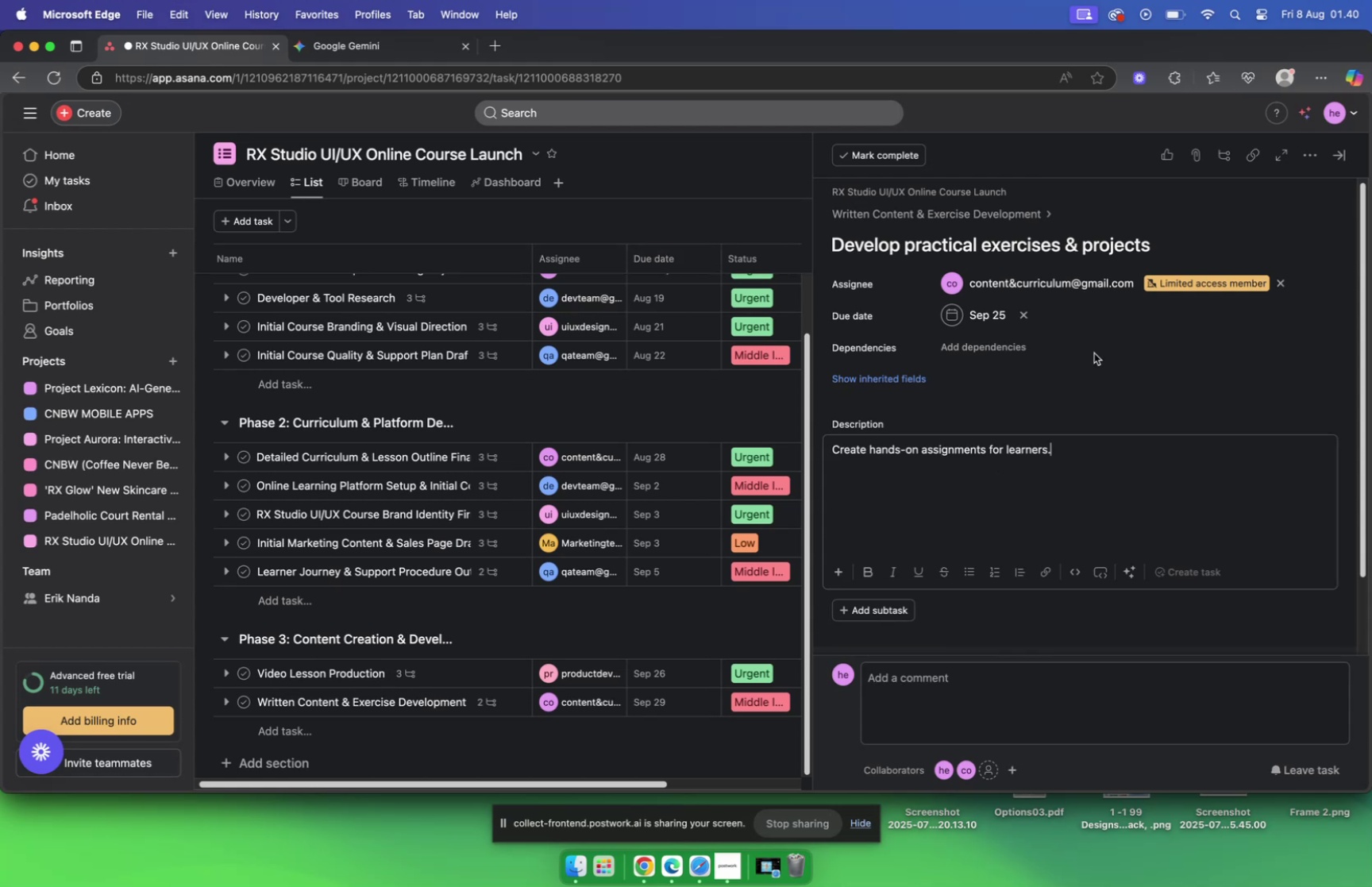 
left_click([908, 217])
 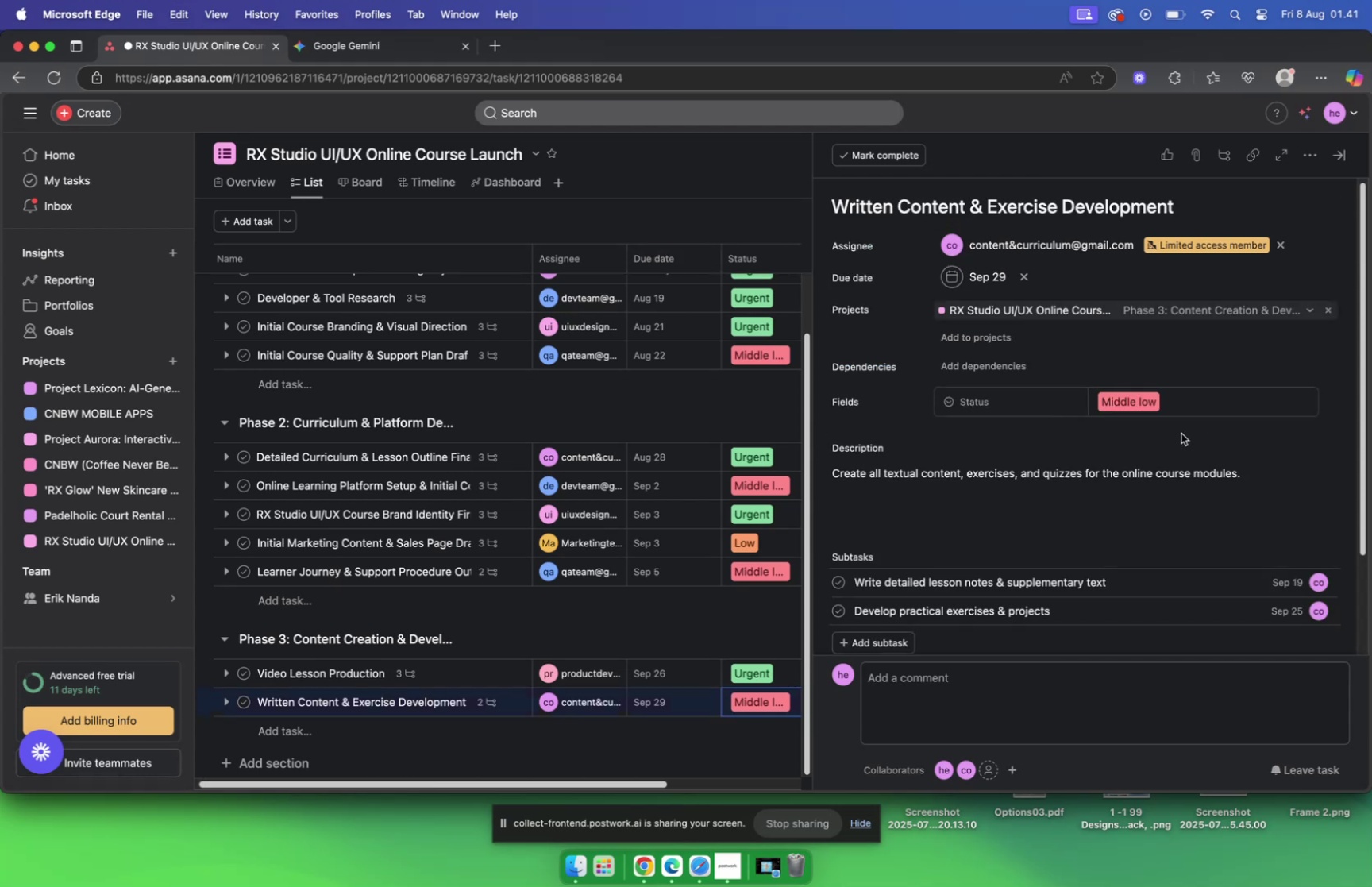 
scroll: coordinate [982, 443], scroll_direction: down, amount: 9.0
 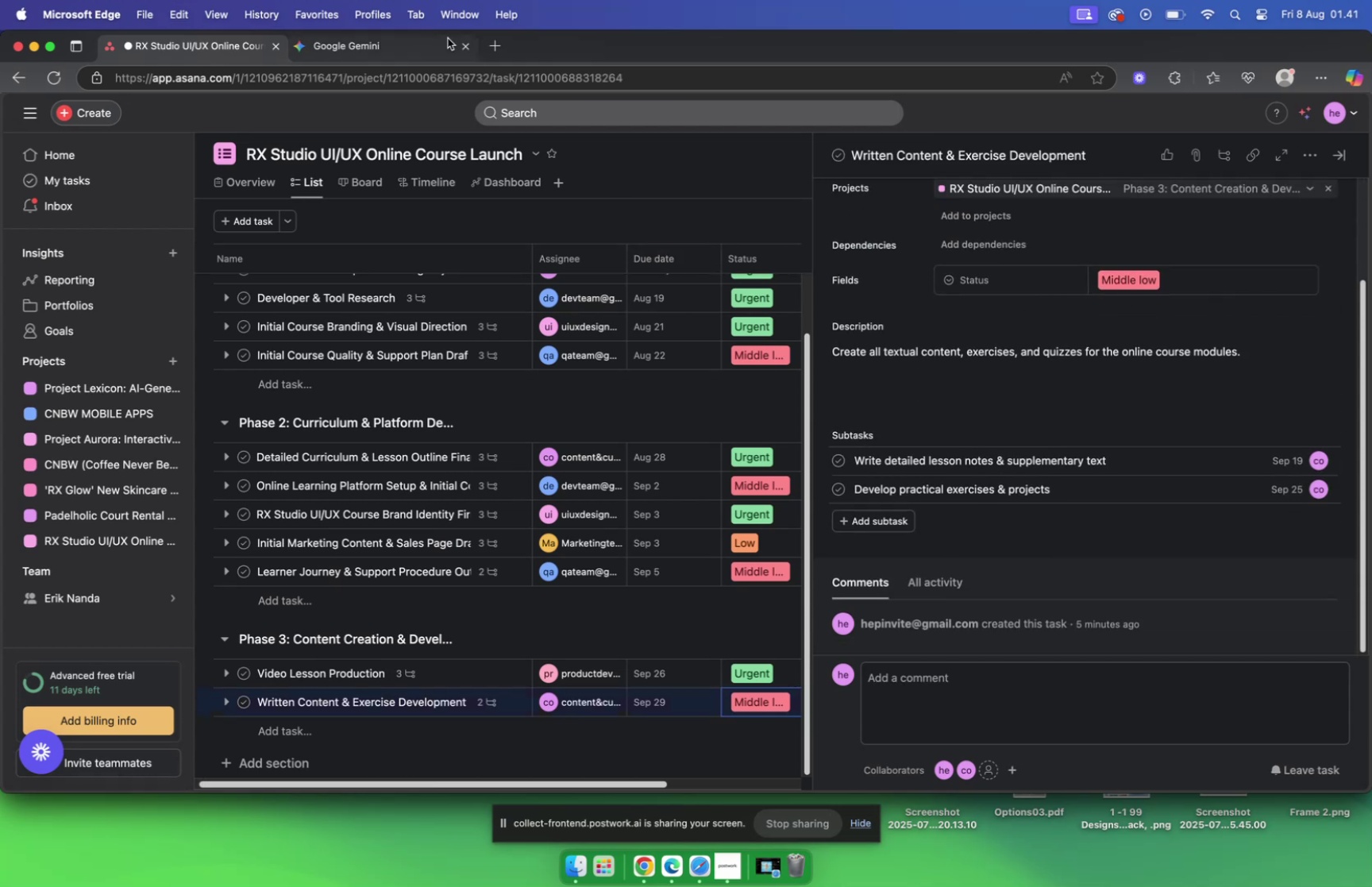 
left_click([410, 56])
 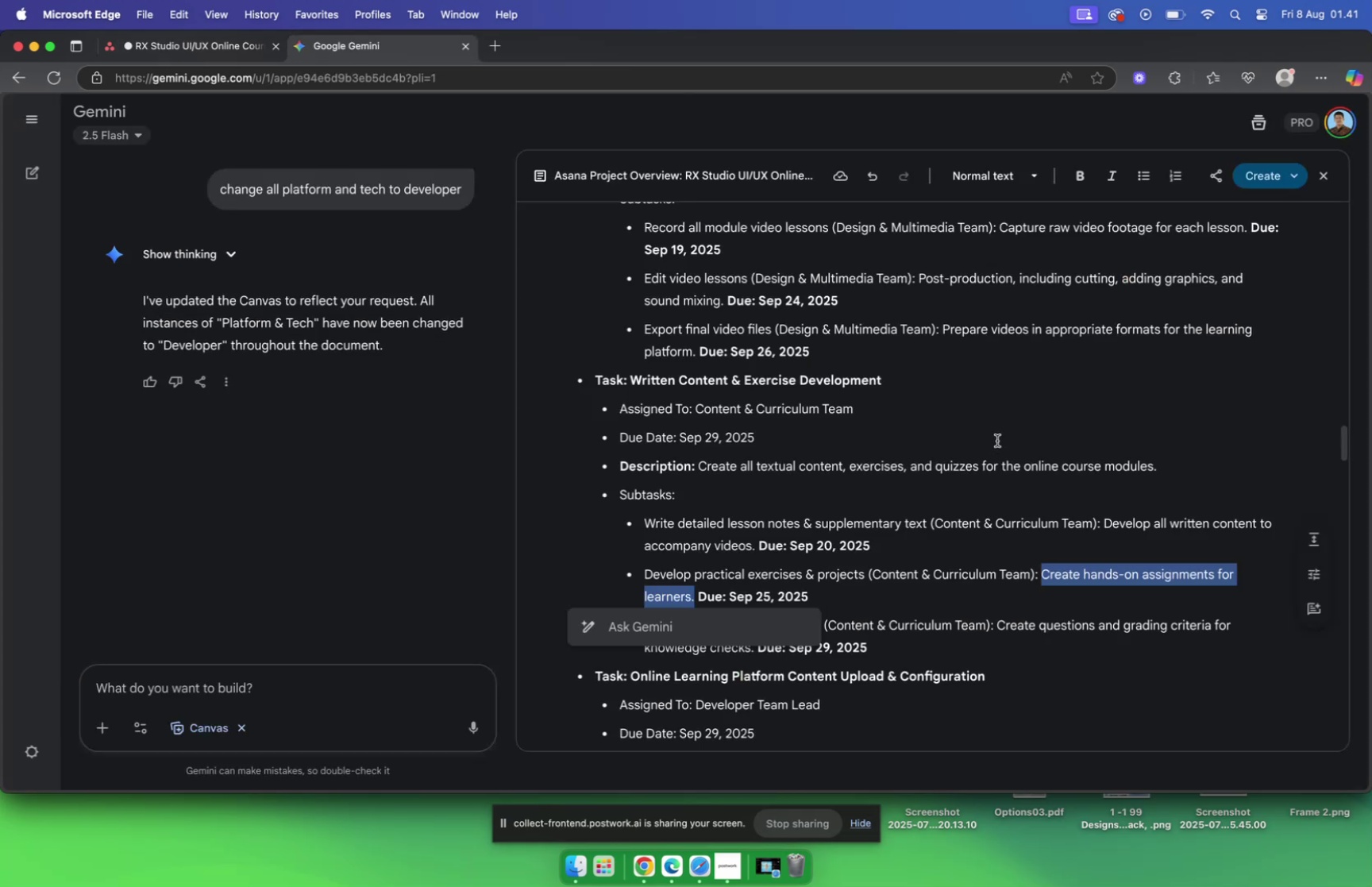 
scroll: coordinate [989, 440], scroll_direction: down, amount: 4.0
 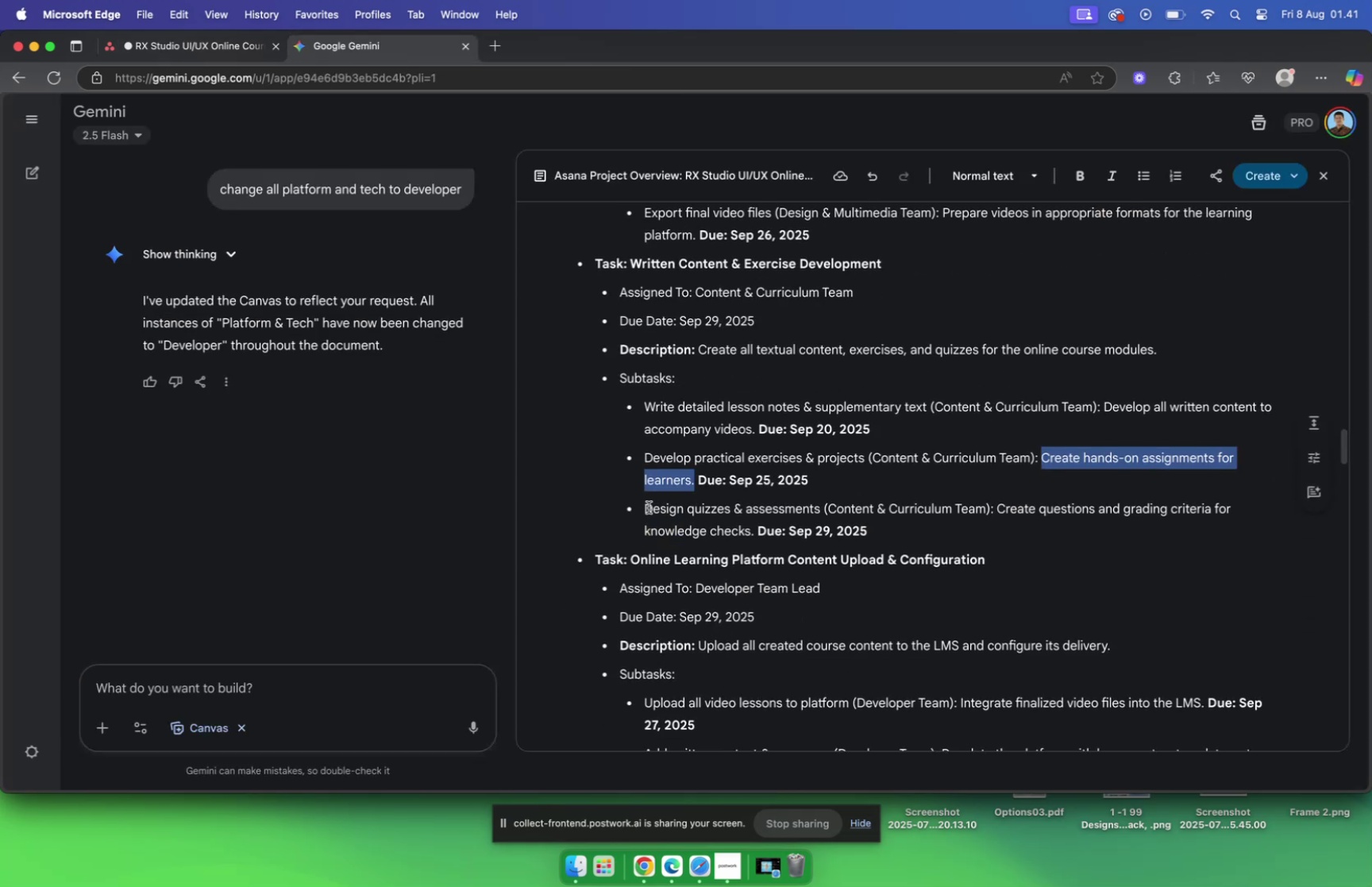 
left_click_drag(start_coordinate=[642, 508], to_coordinate=[821, 511])
 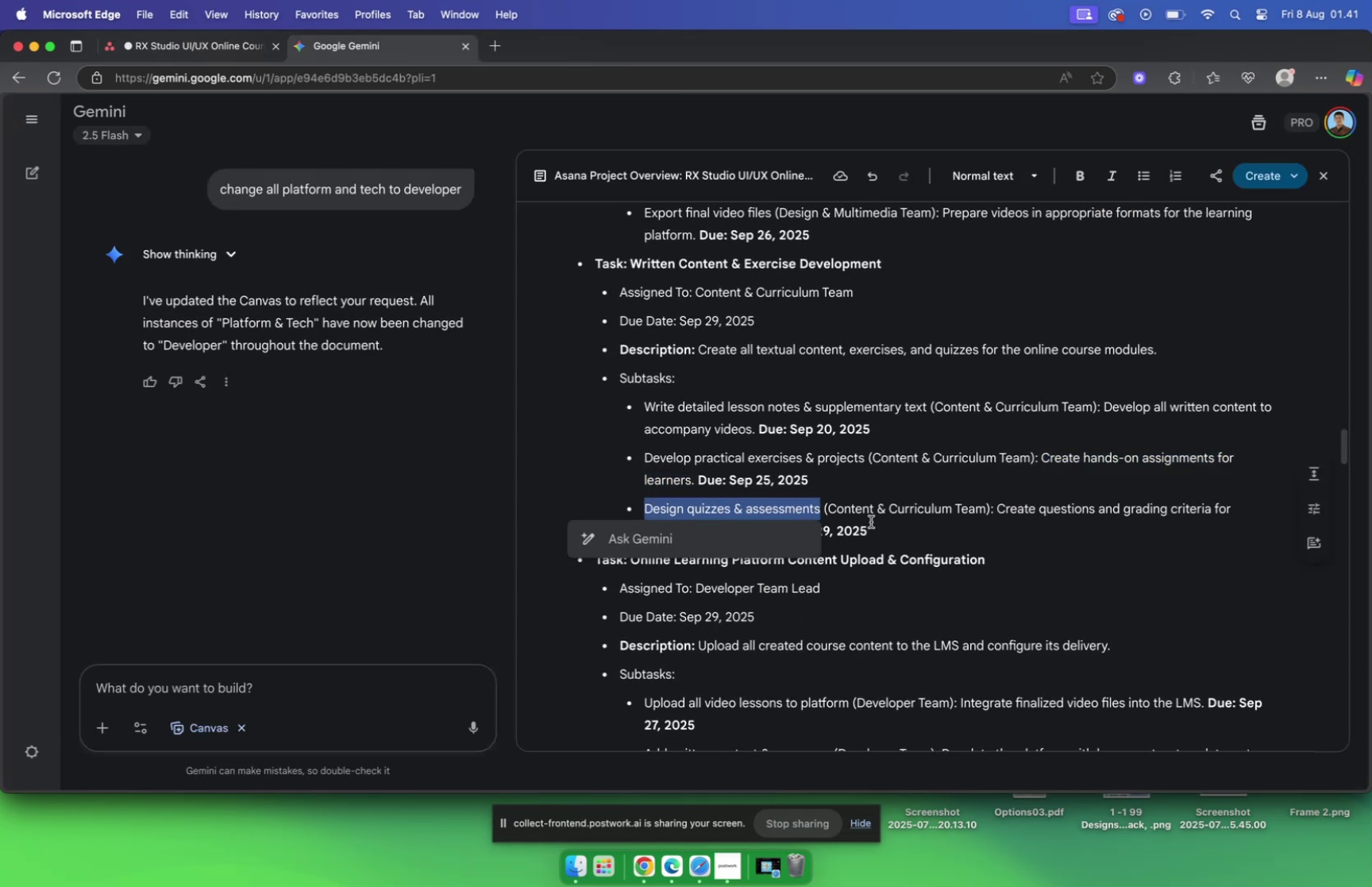 
key(Meta+C)
 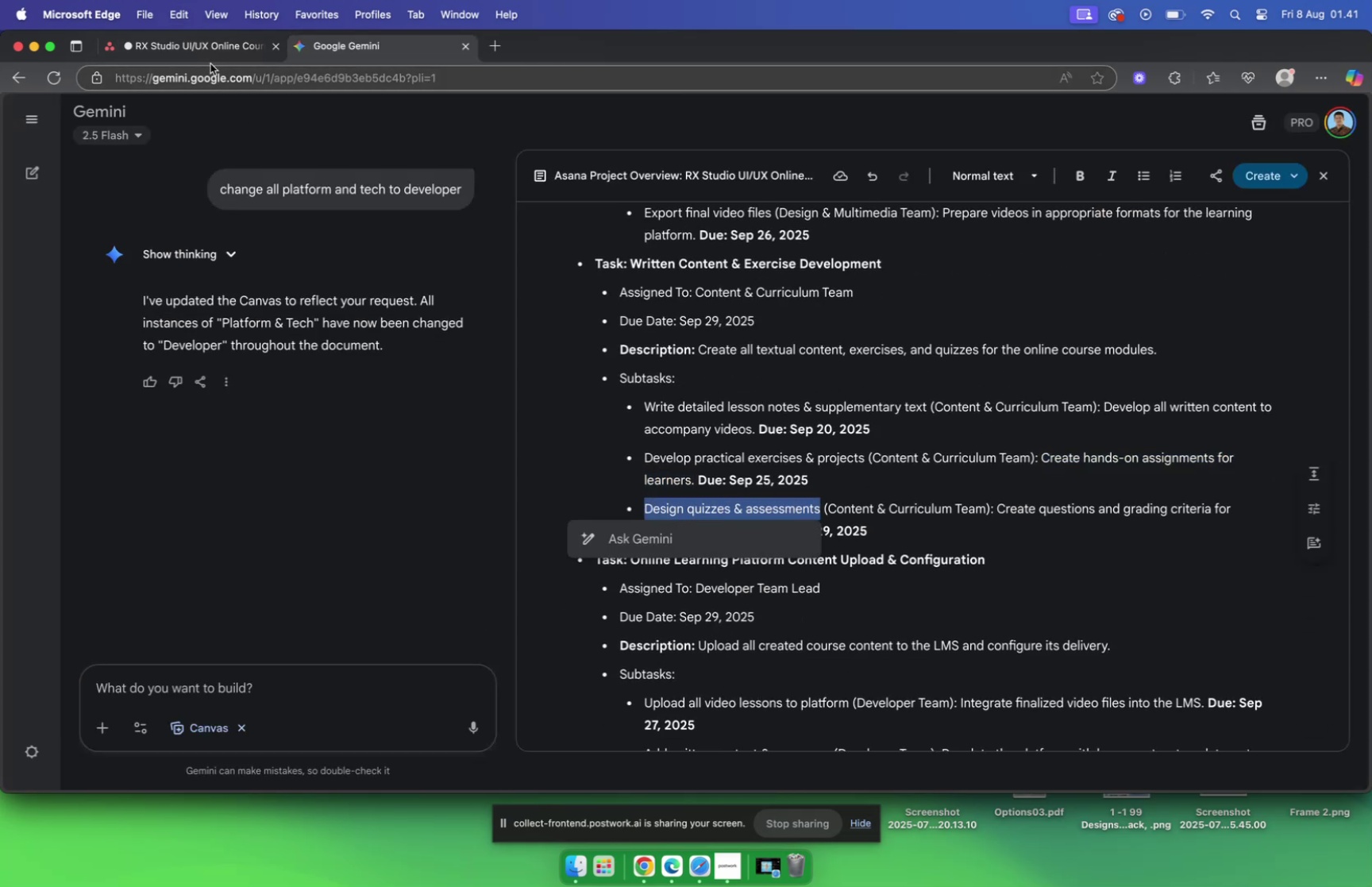 
left_click([208, 50])
 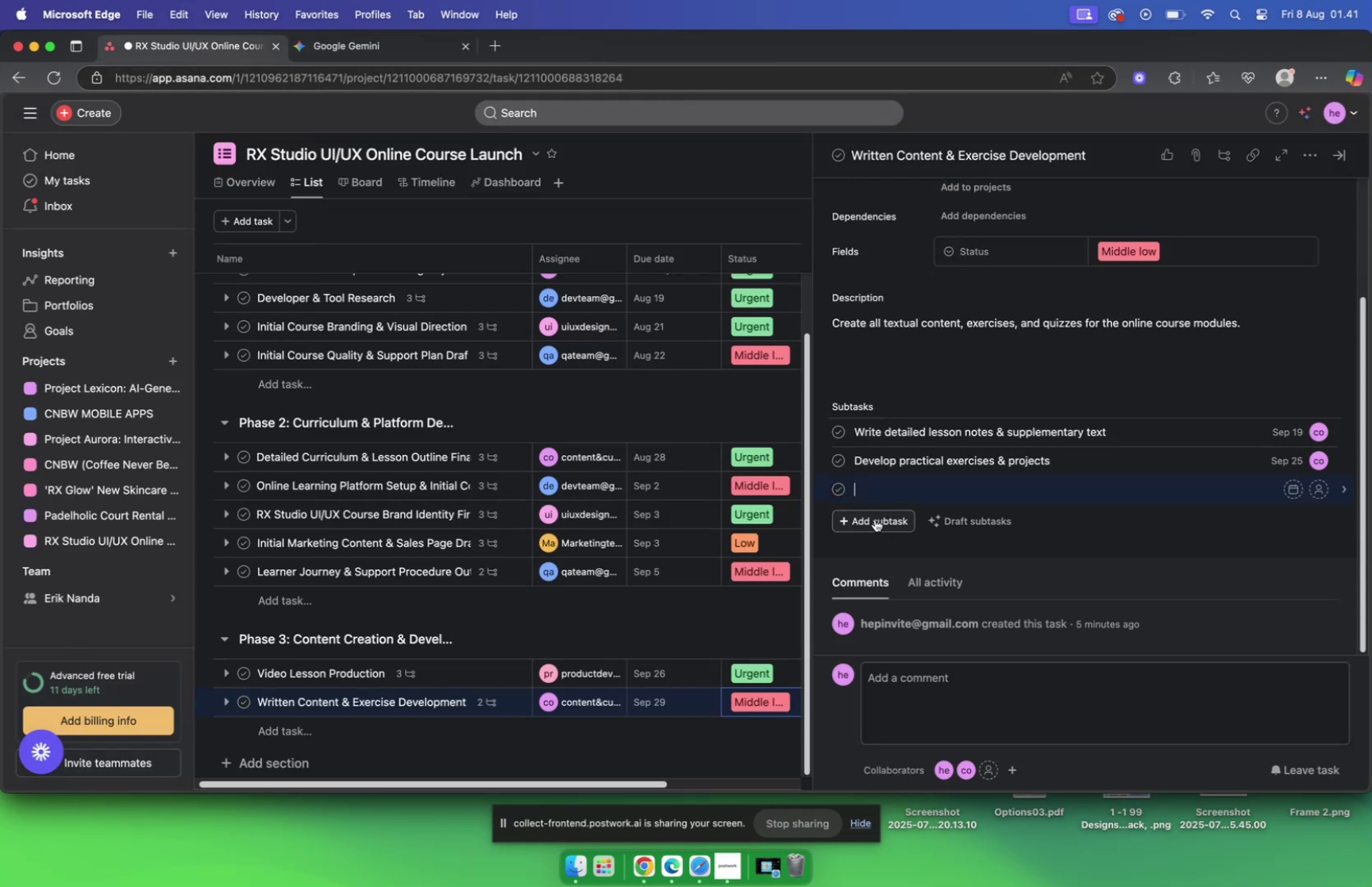 
key(Meta+V)
 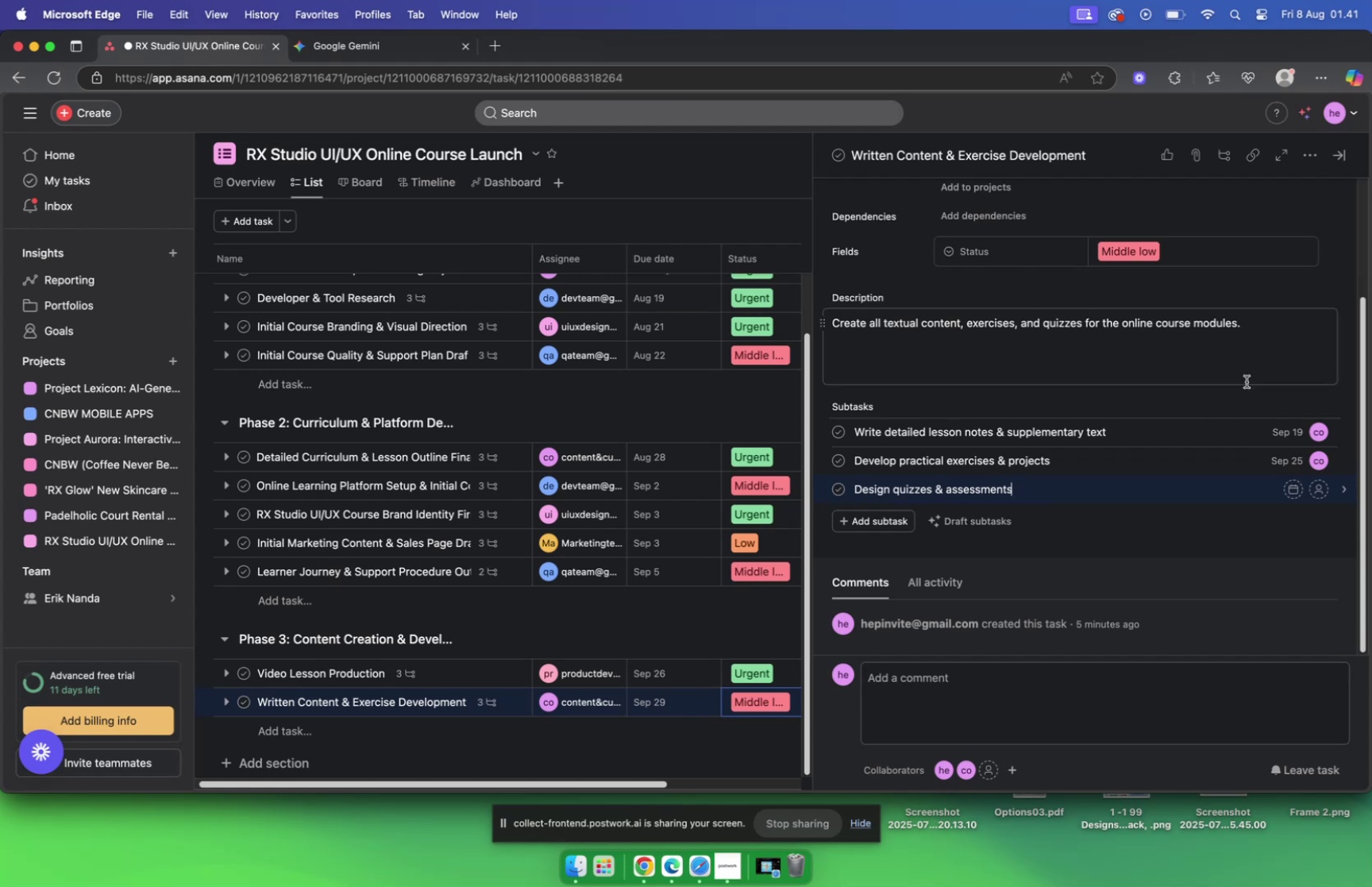 
left_click([332, 49])
 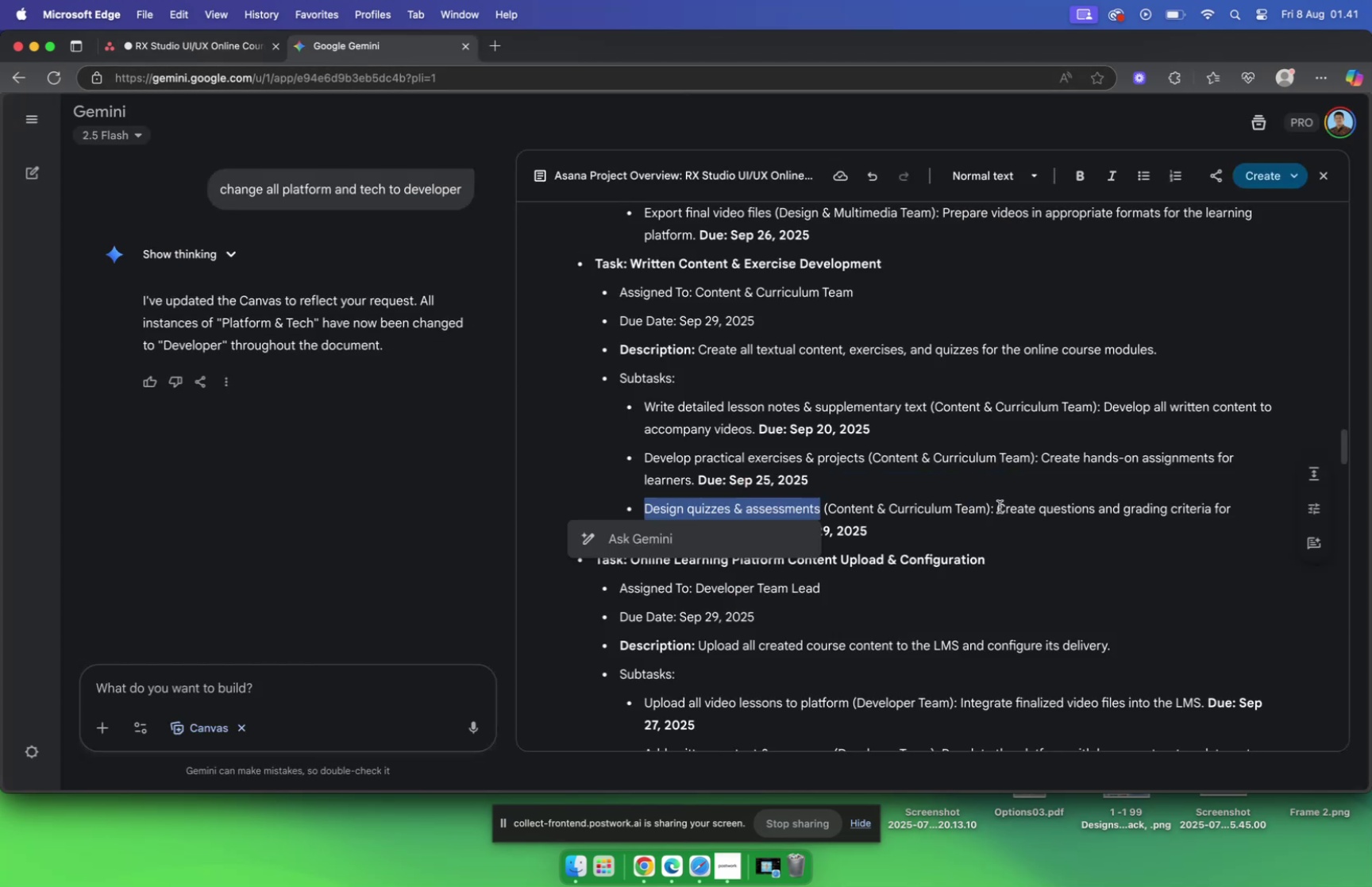 
left_click_drag(start_coordinate=[1002, 507], to_coordinate=[752, 531])
 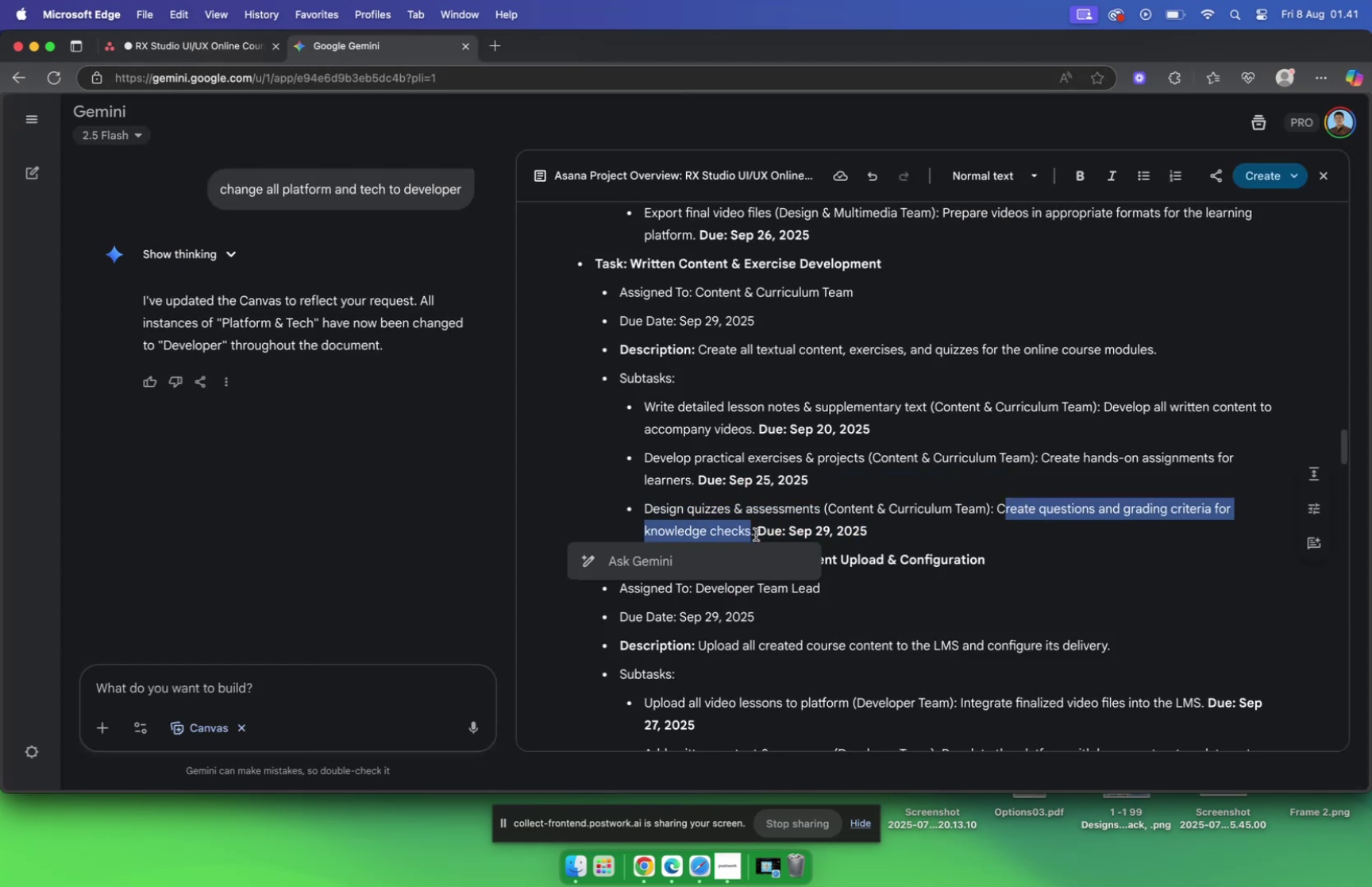 
key(Meta+C)
 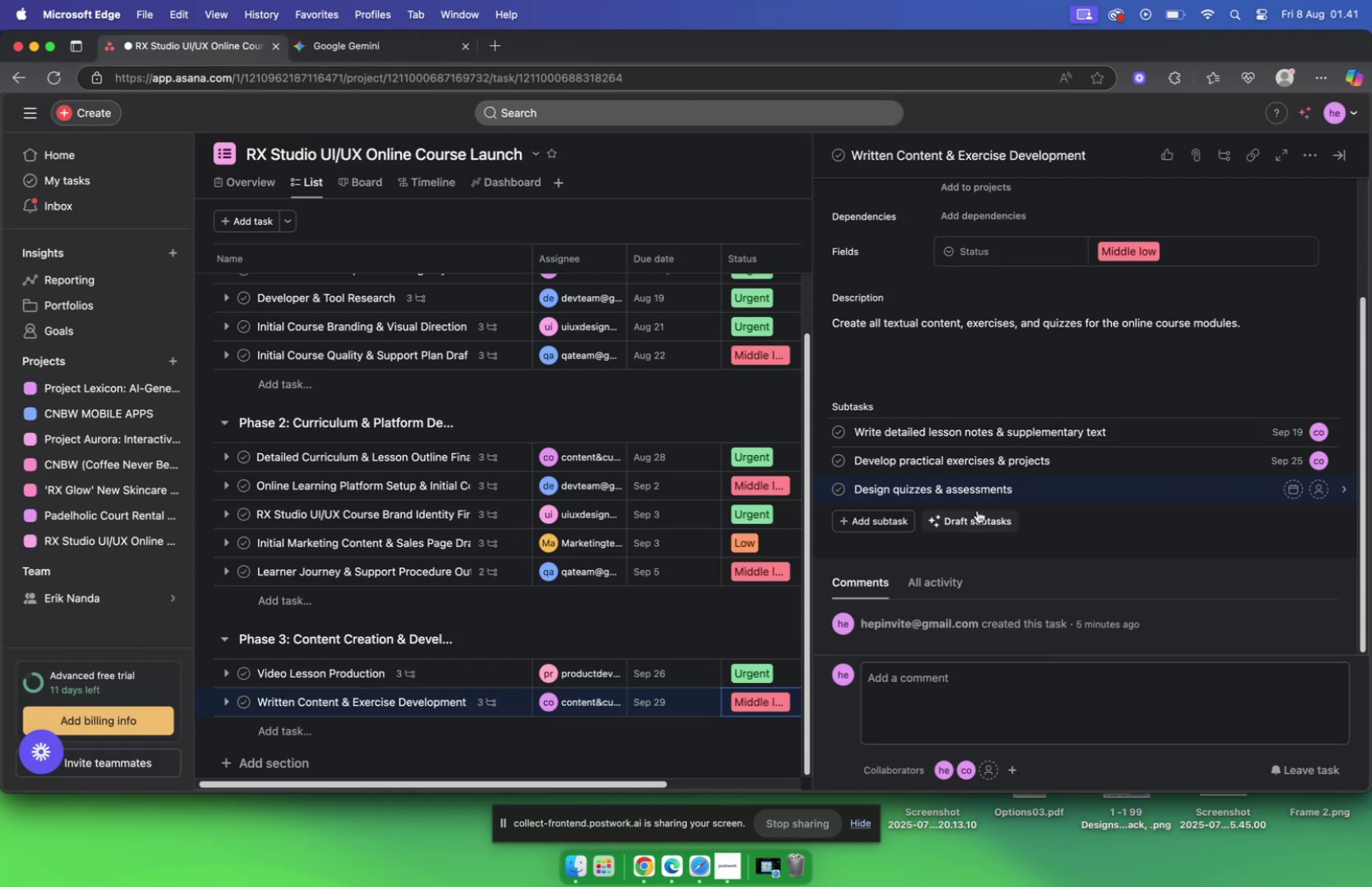 
left_click([1098, 487])
 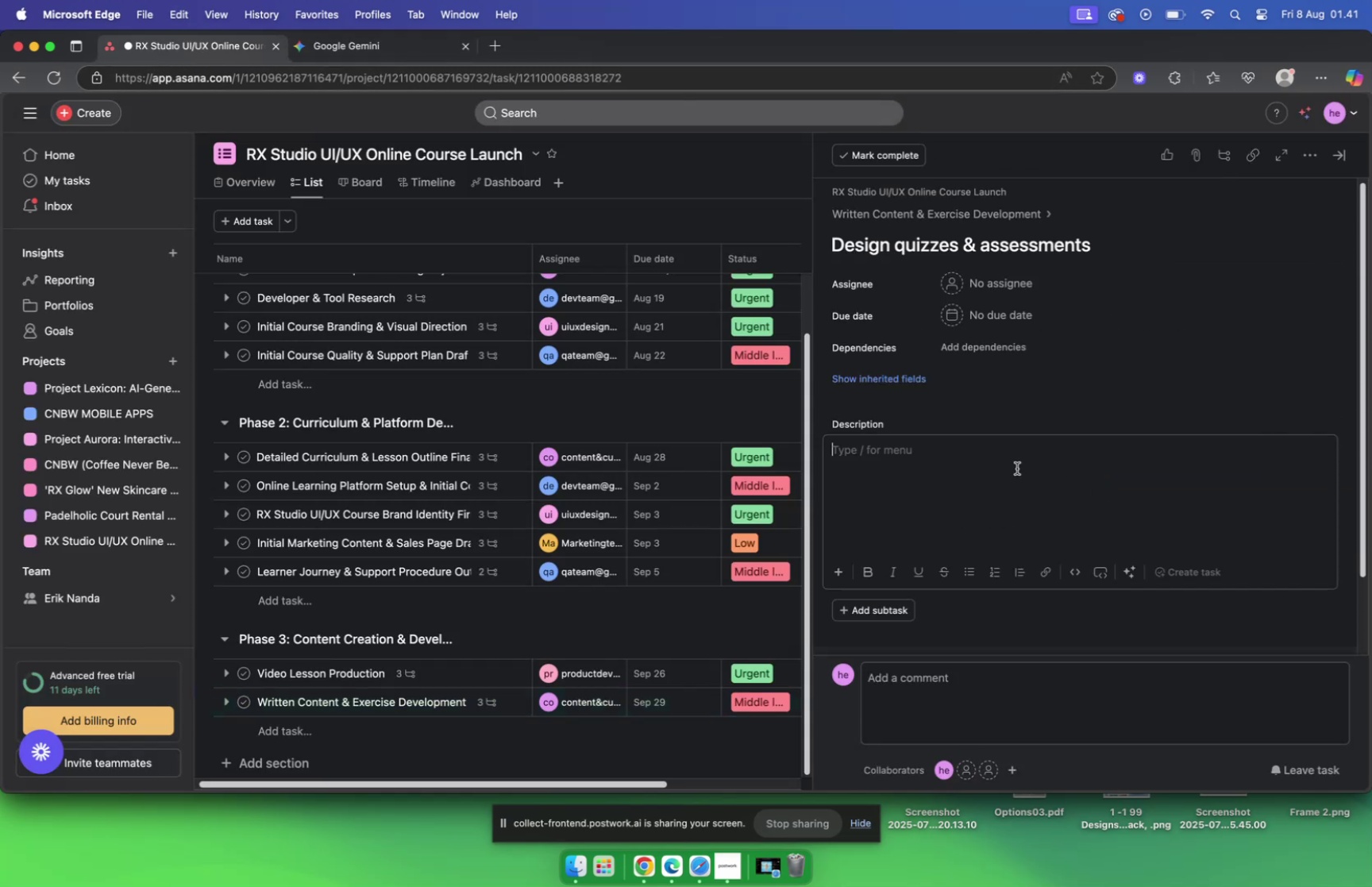 
key(Meta+V)
 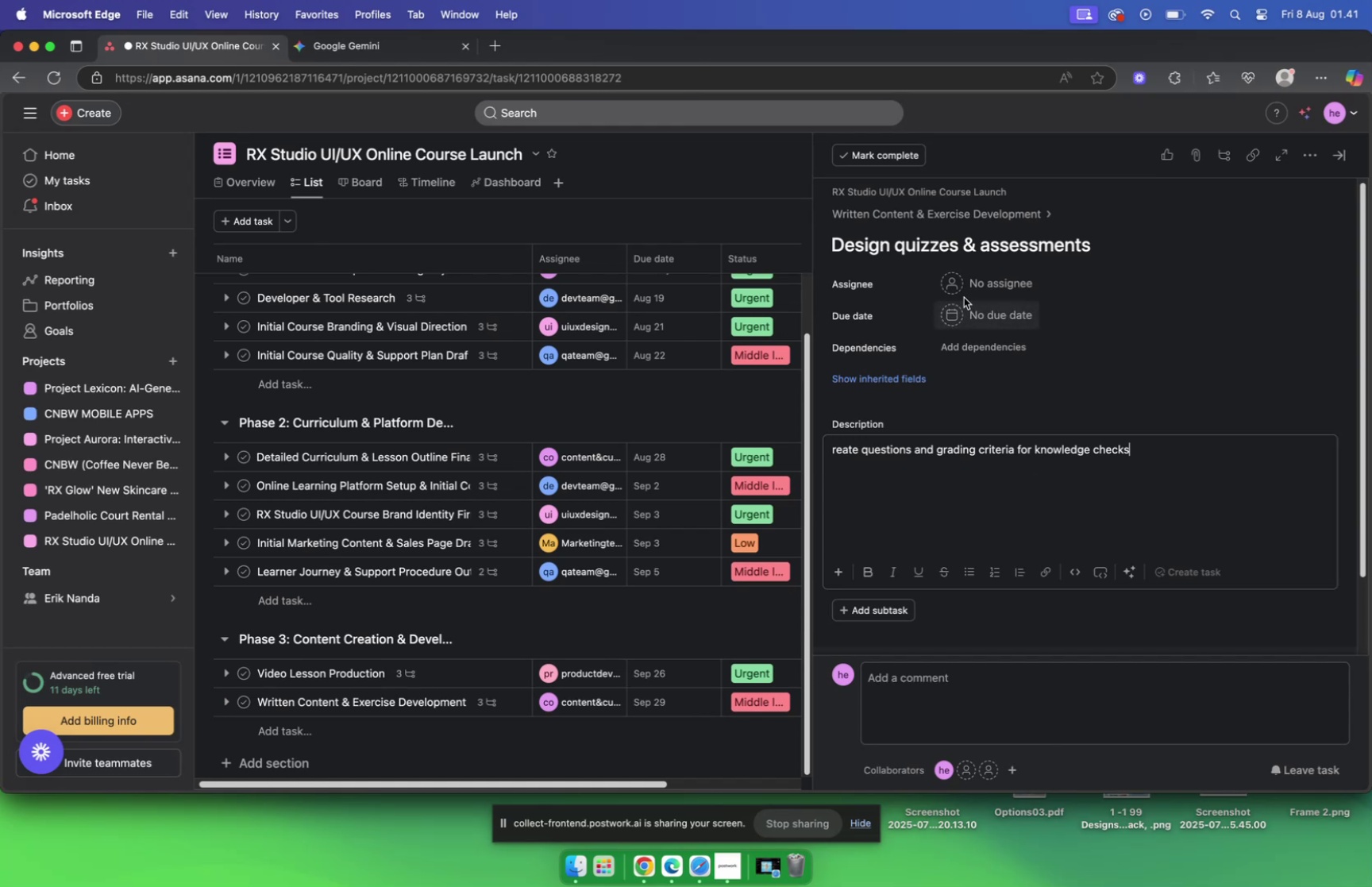 
left_click([949, 283])
 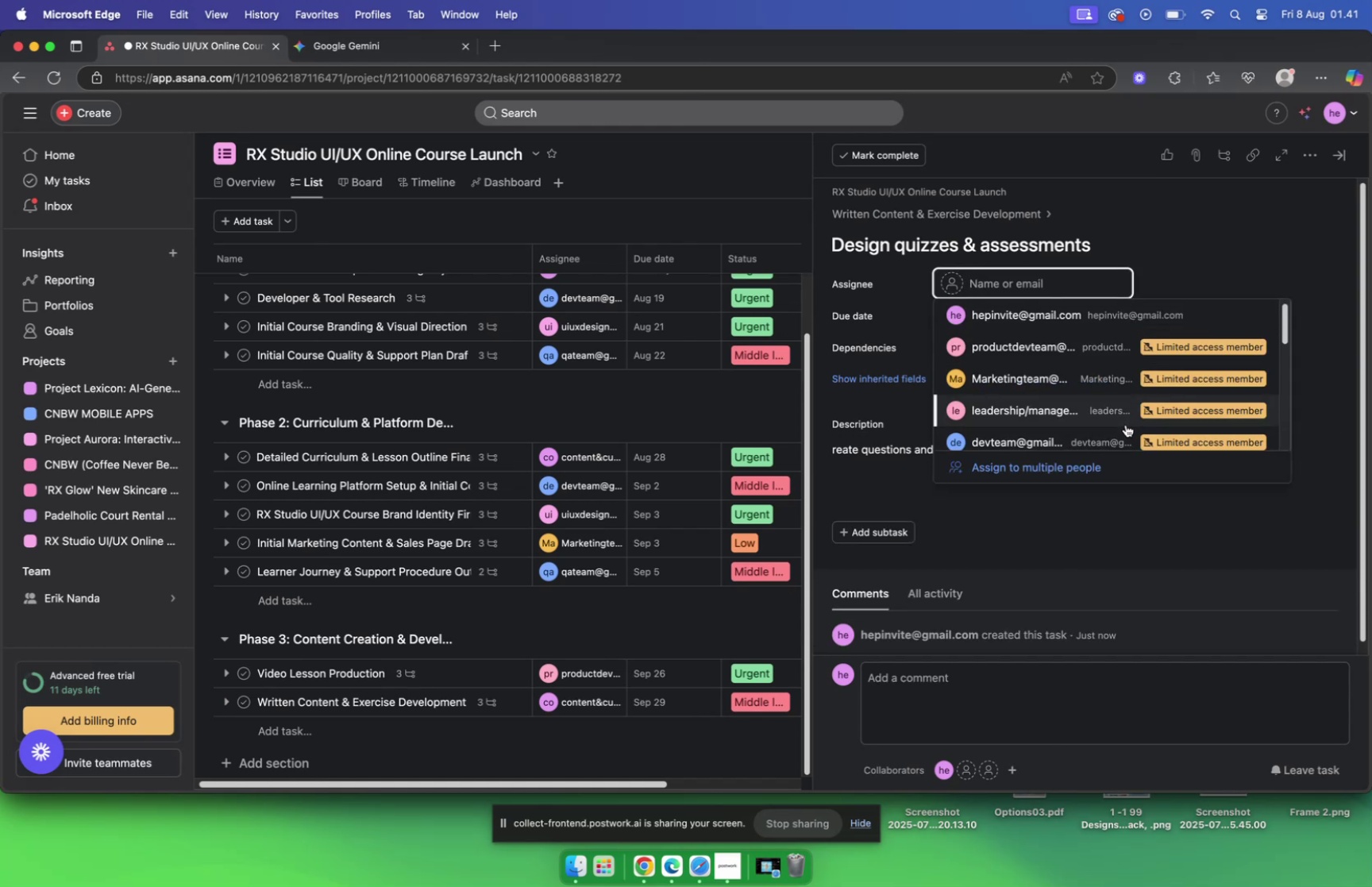 
wait(5.35)
 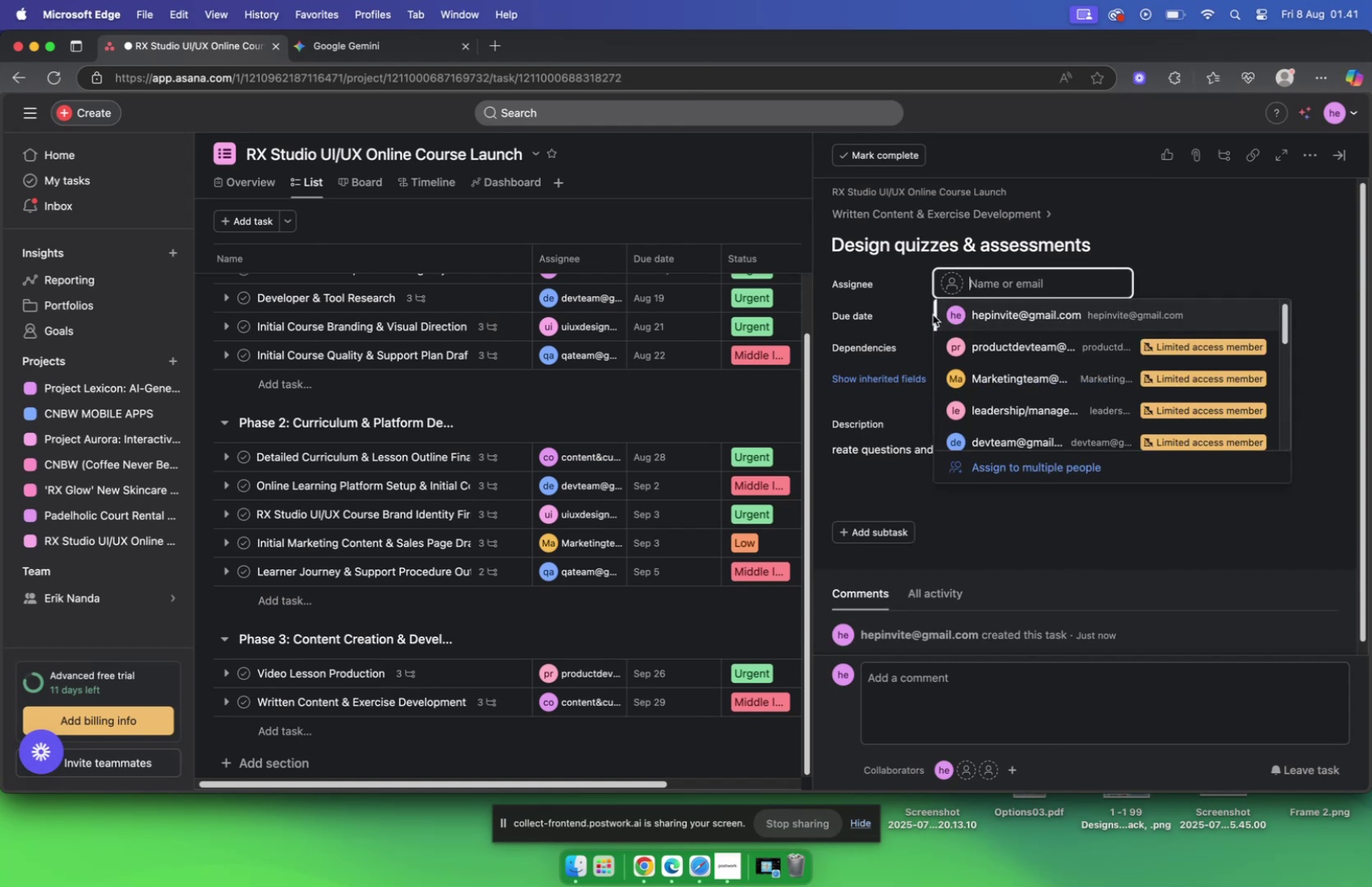 
mouse_move([252, 48])
 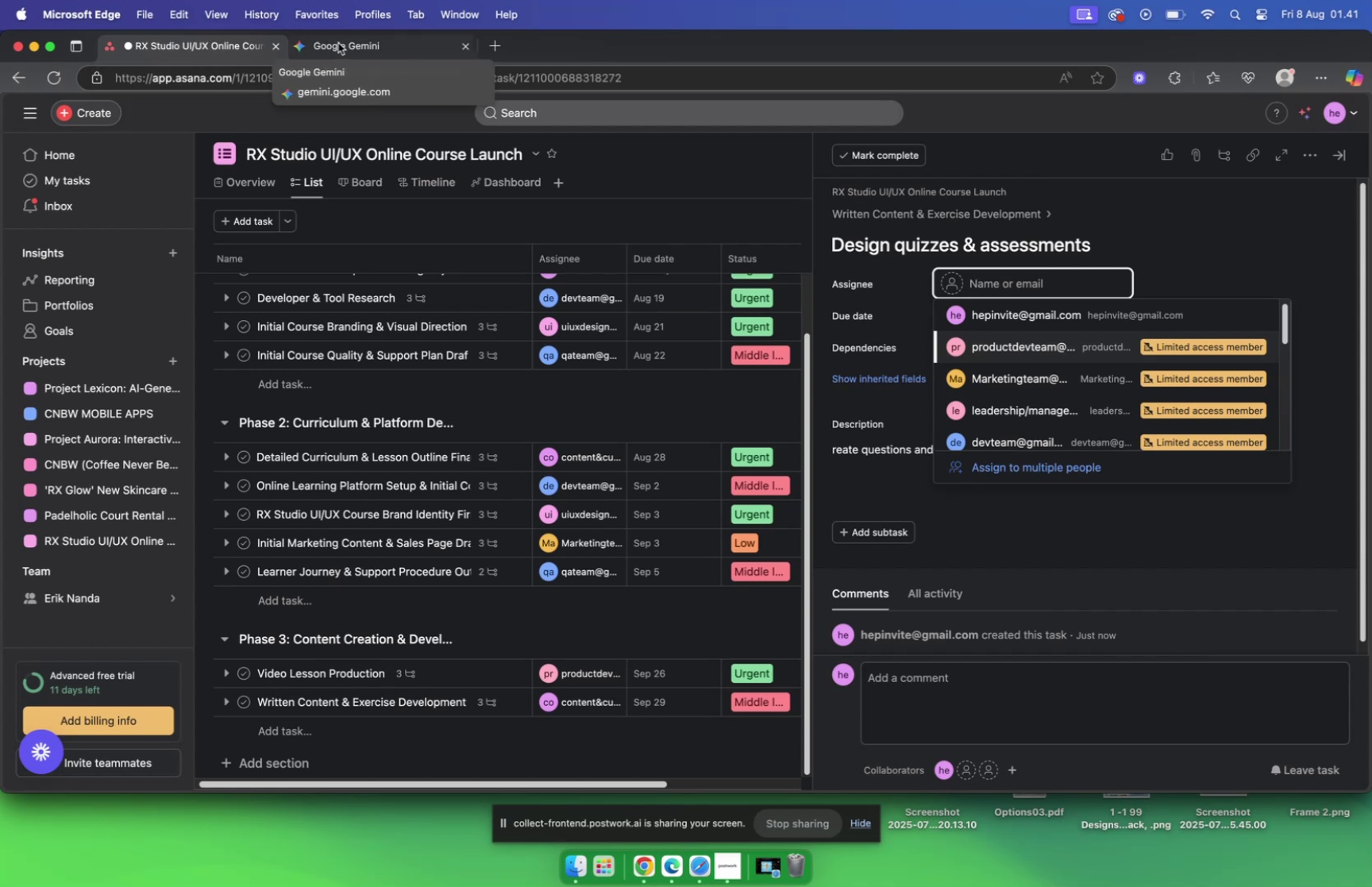 
left_click([338, 43])
 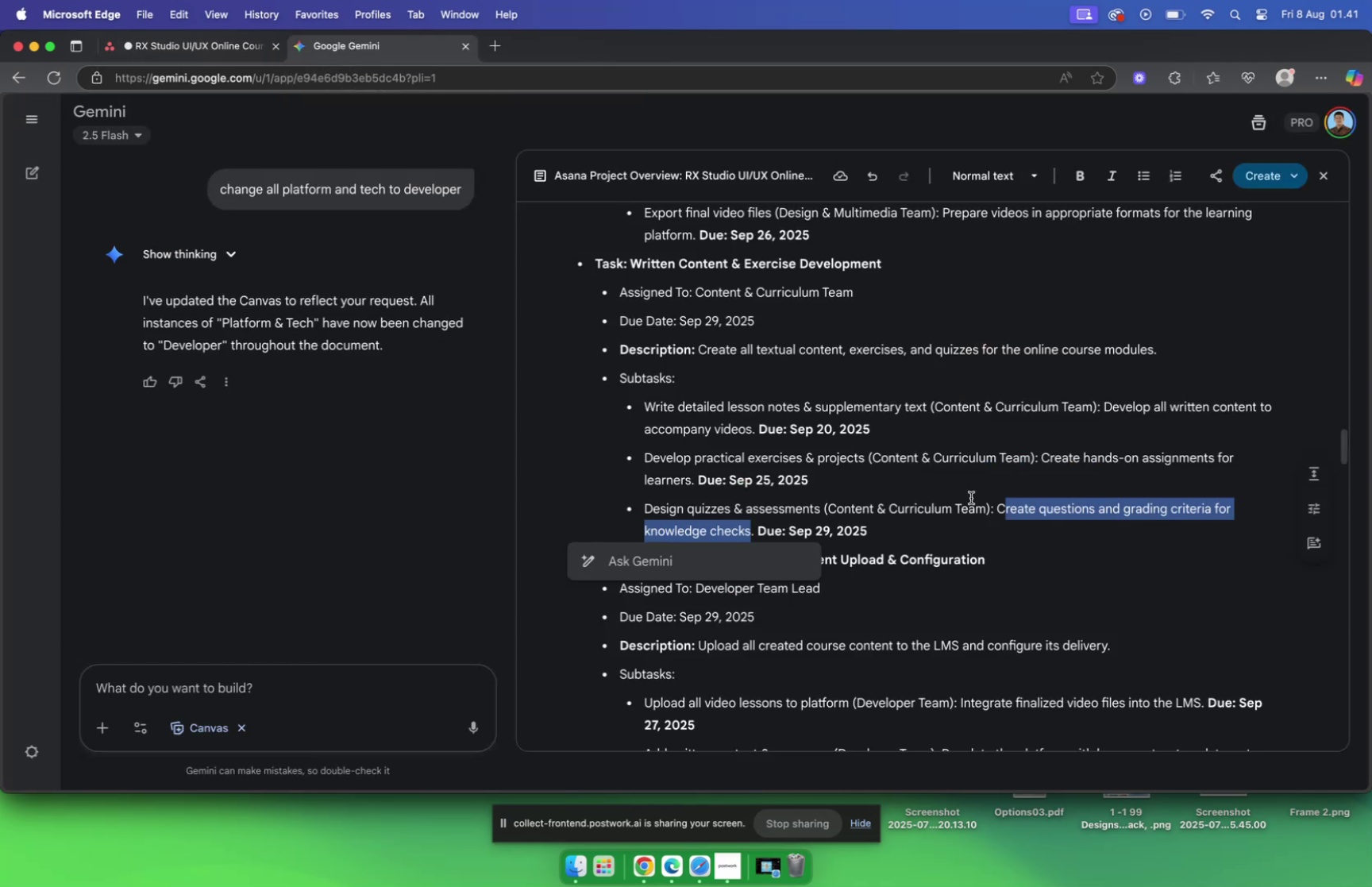 
left_click_drag(start_coordinate=[998, 506], to_coordinate=[753, 526])
 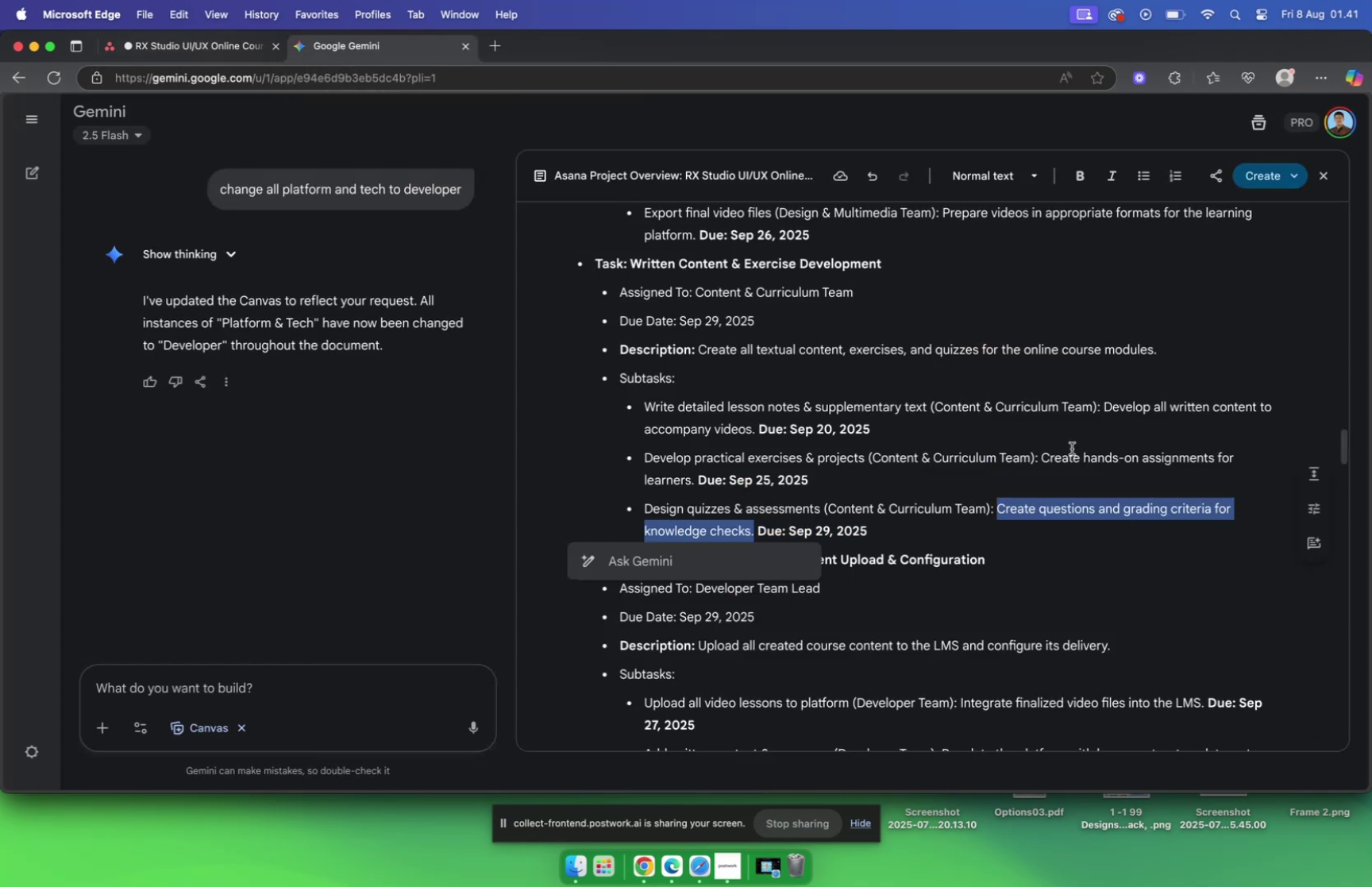 
key(Meta+C)
 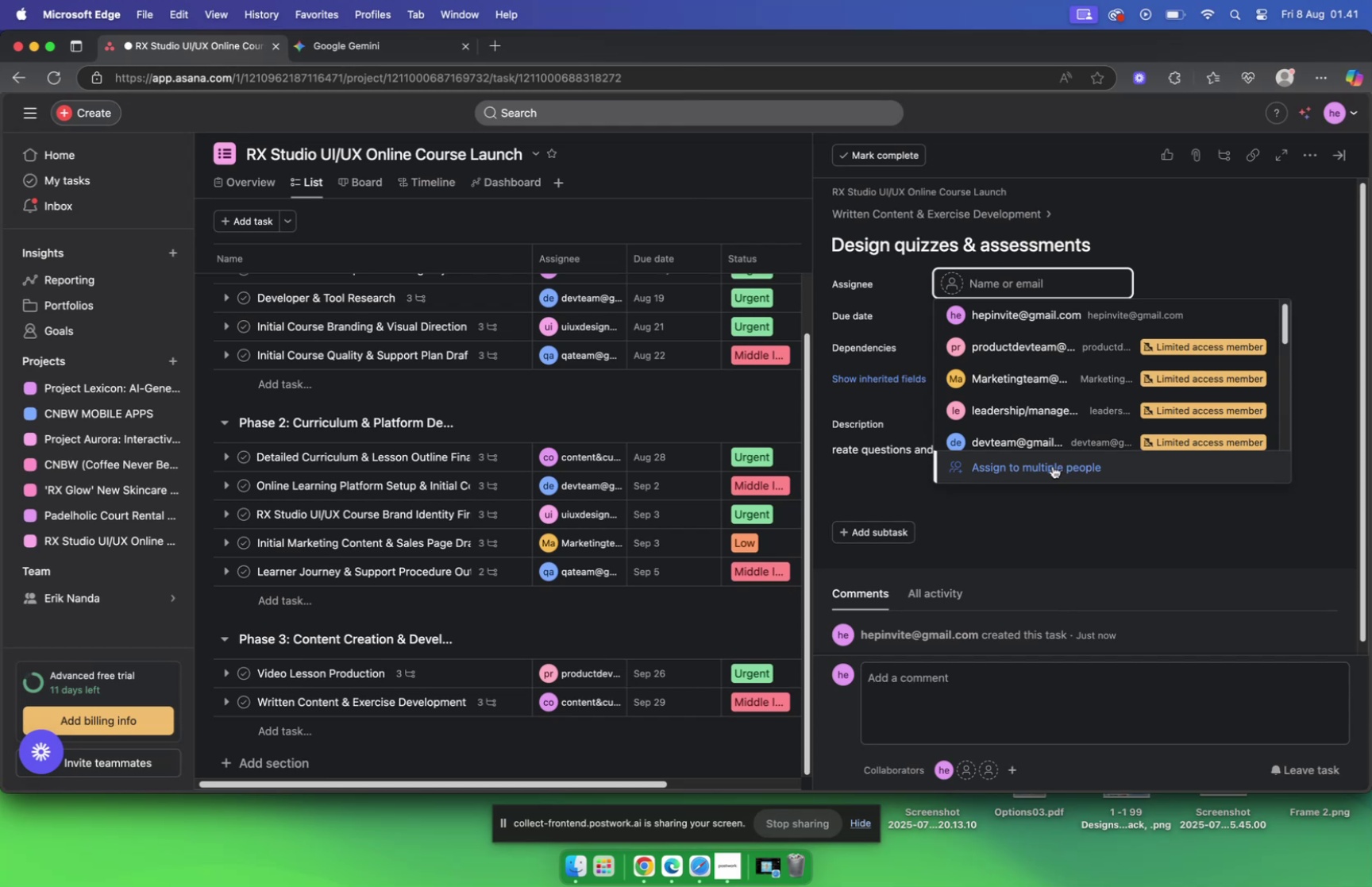 
wait(6.87)
 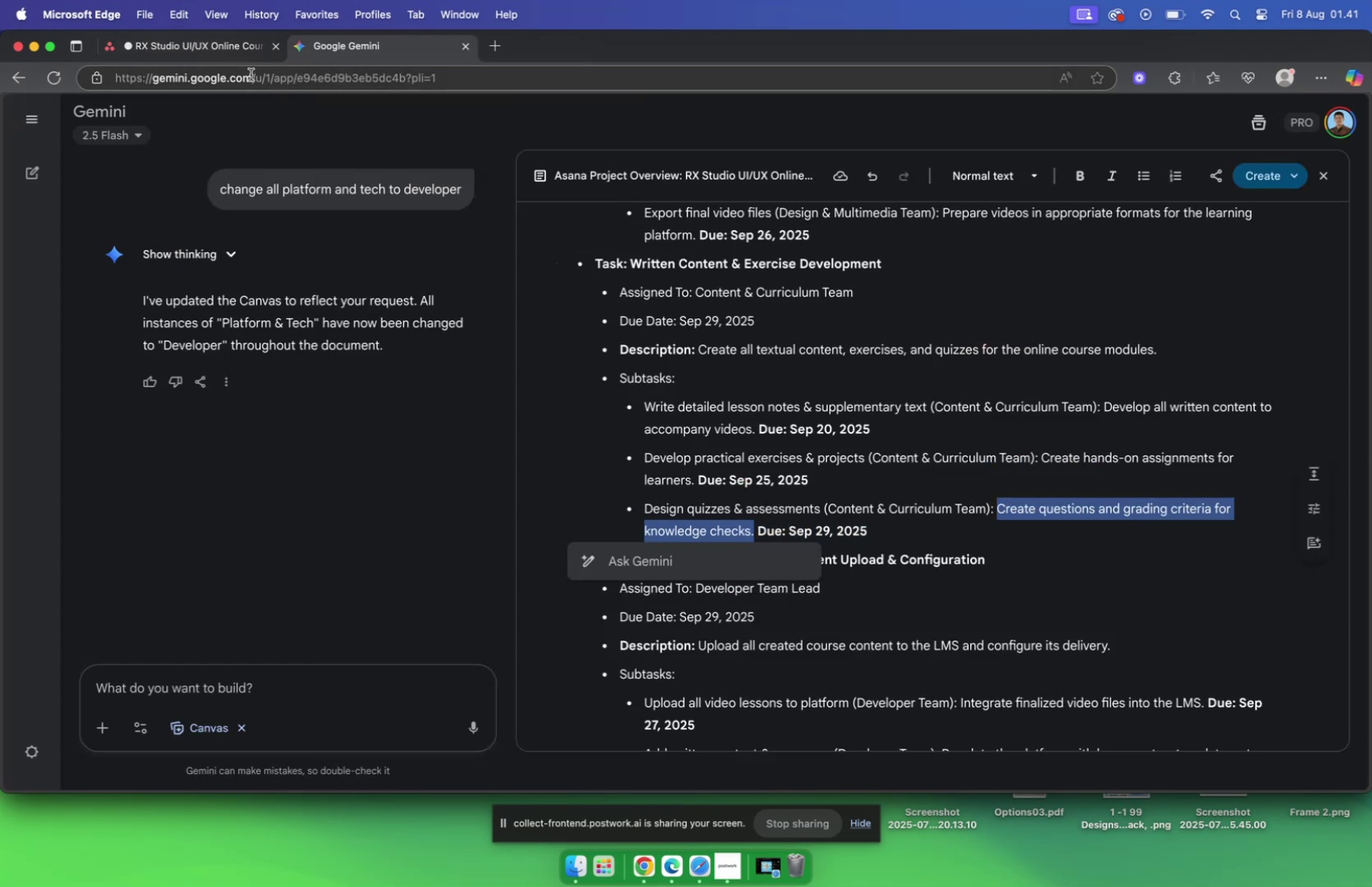 
left_click([341, 48])
 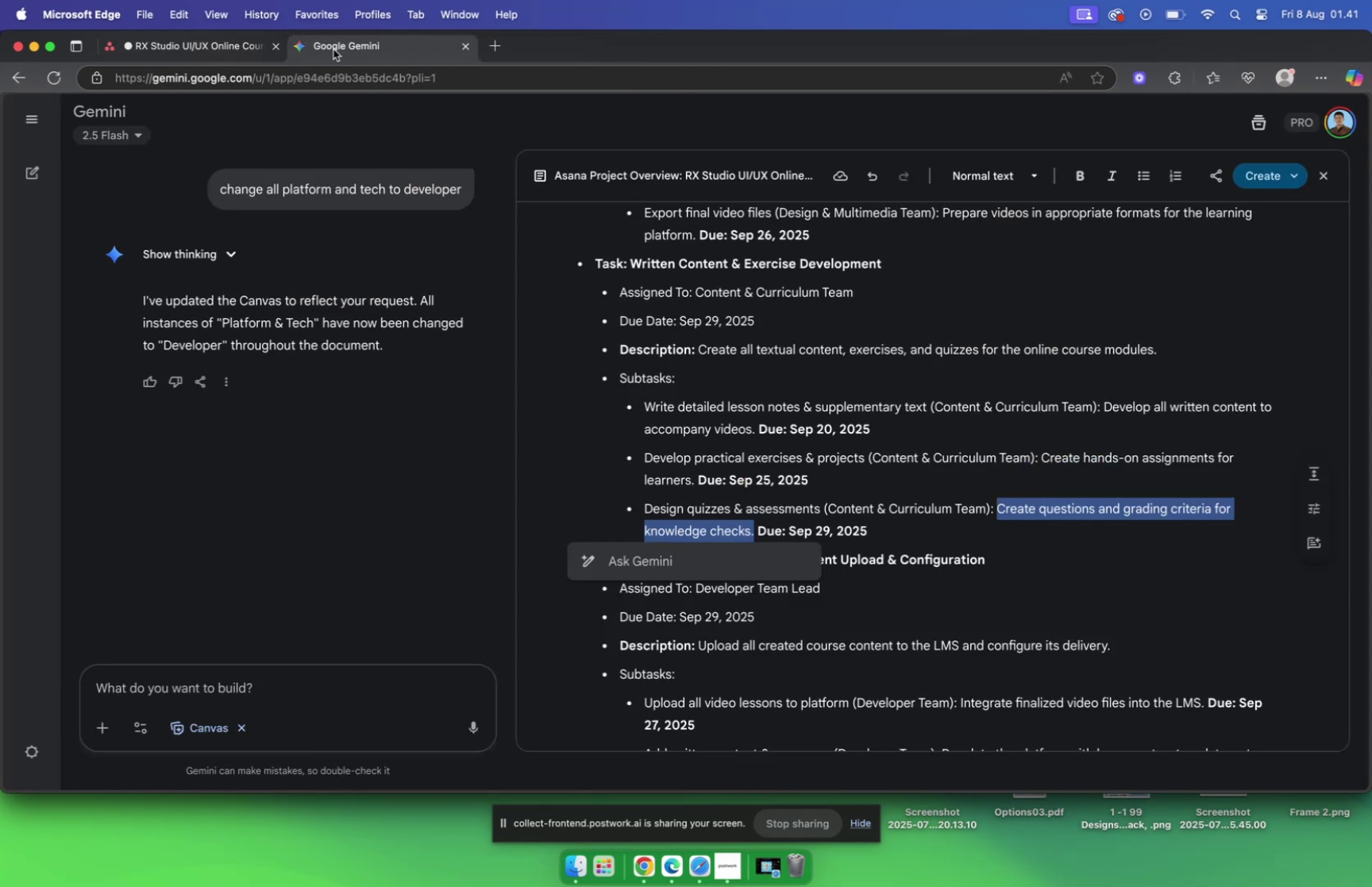 
left_click([187, 47])
 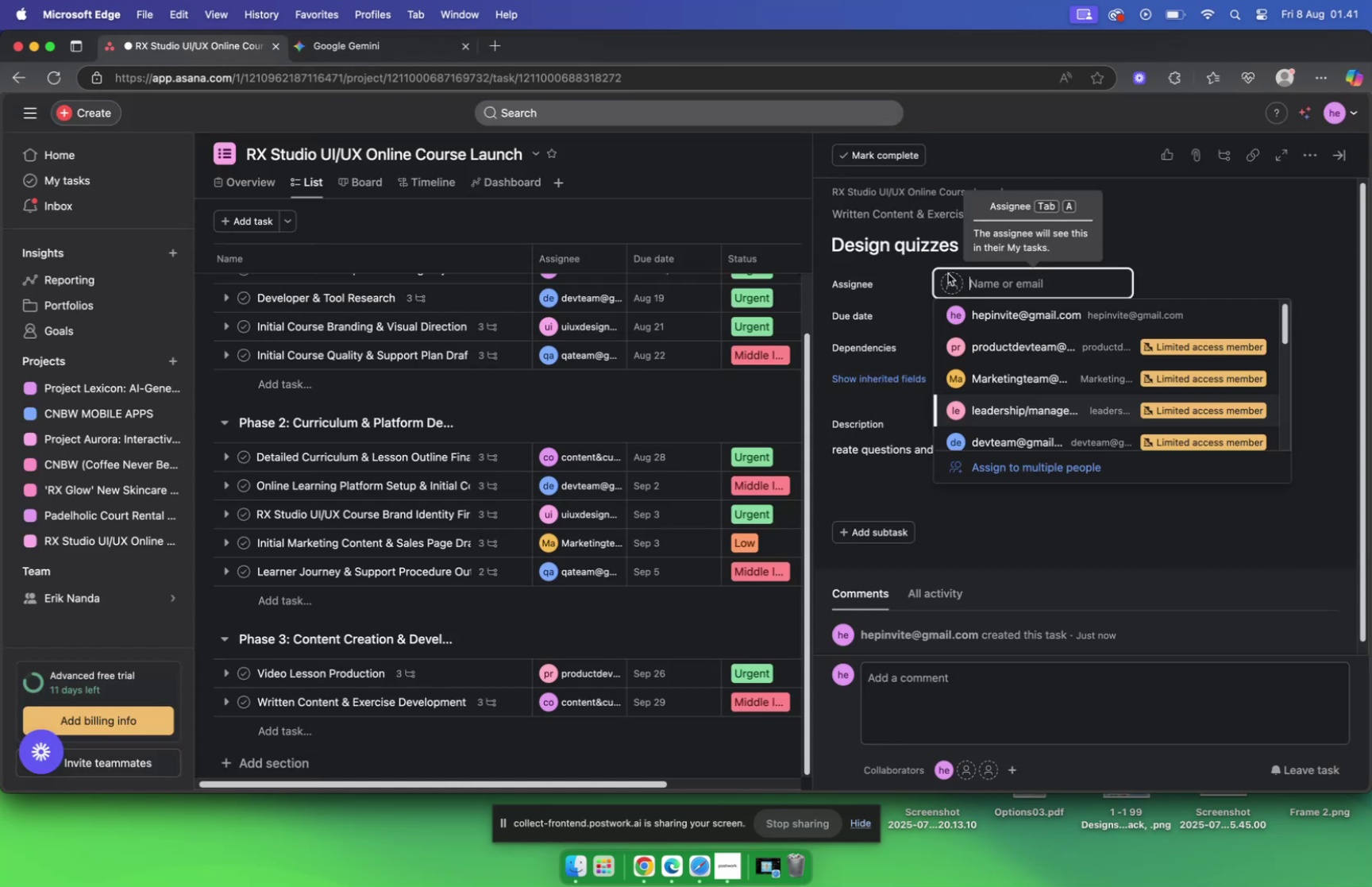 
type(cont)
 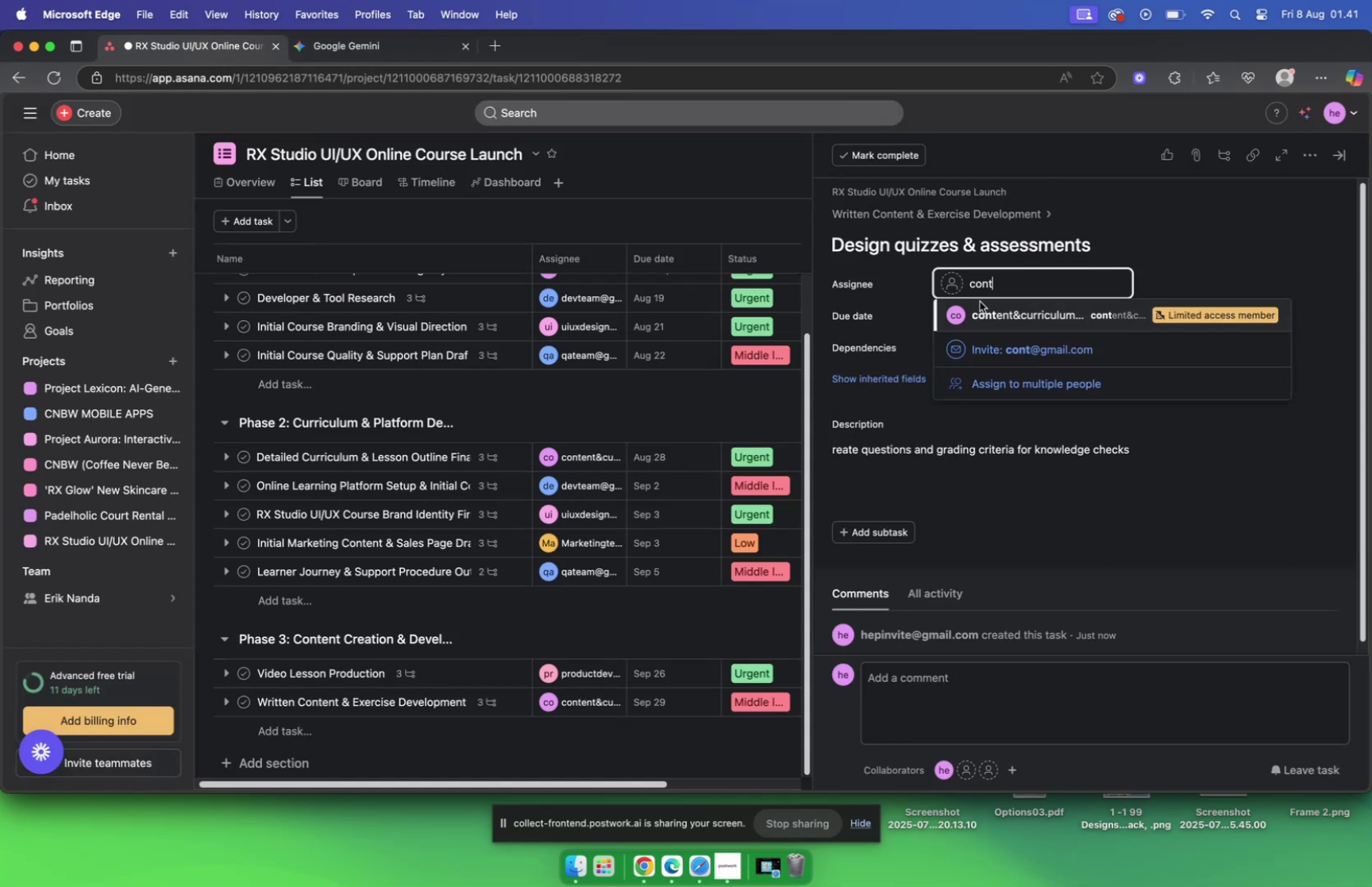 
left_click([1008, 322])
 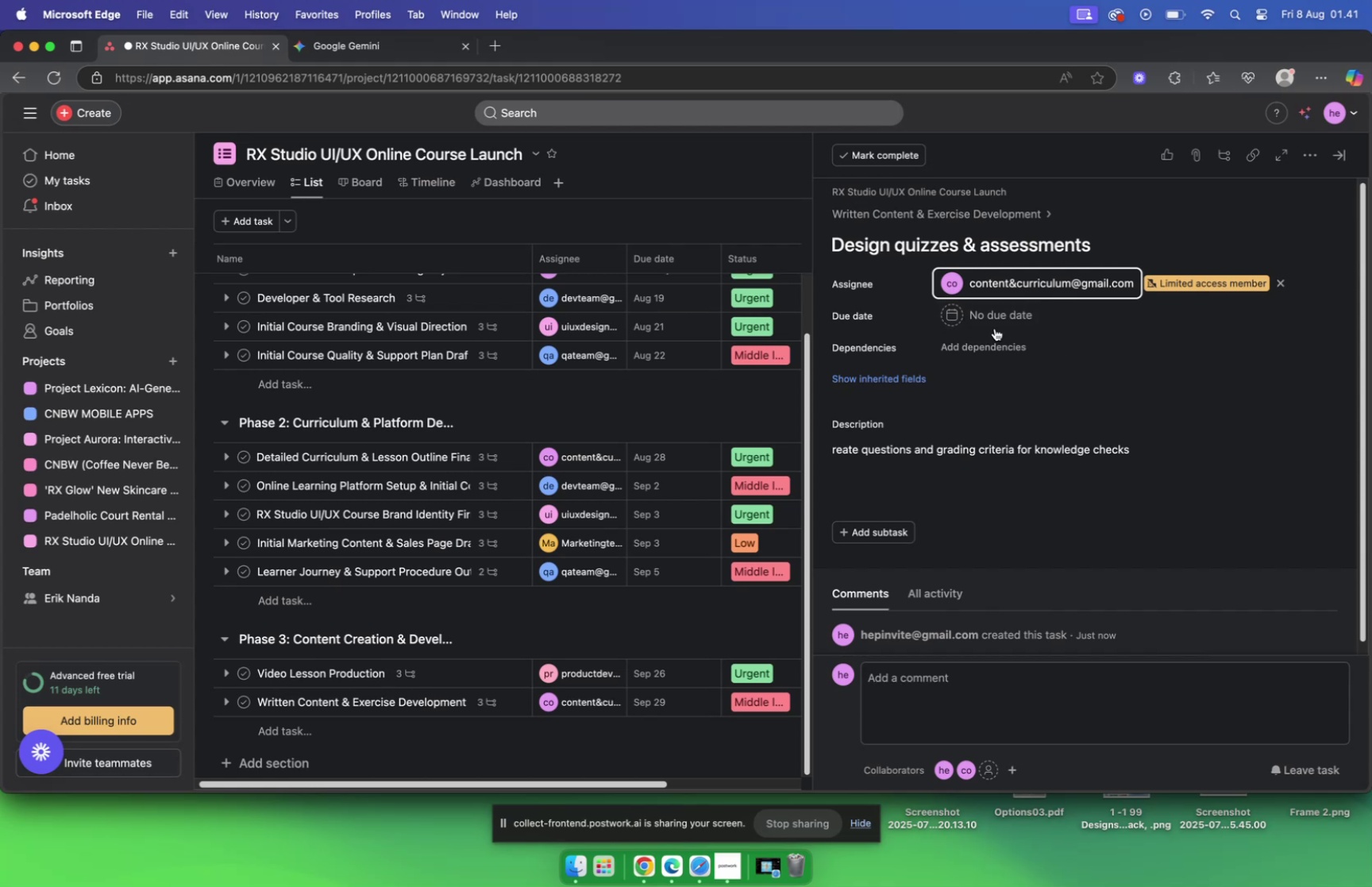 
left_click([995, 328])
 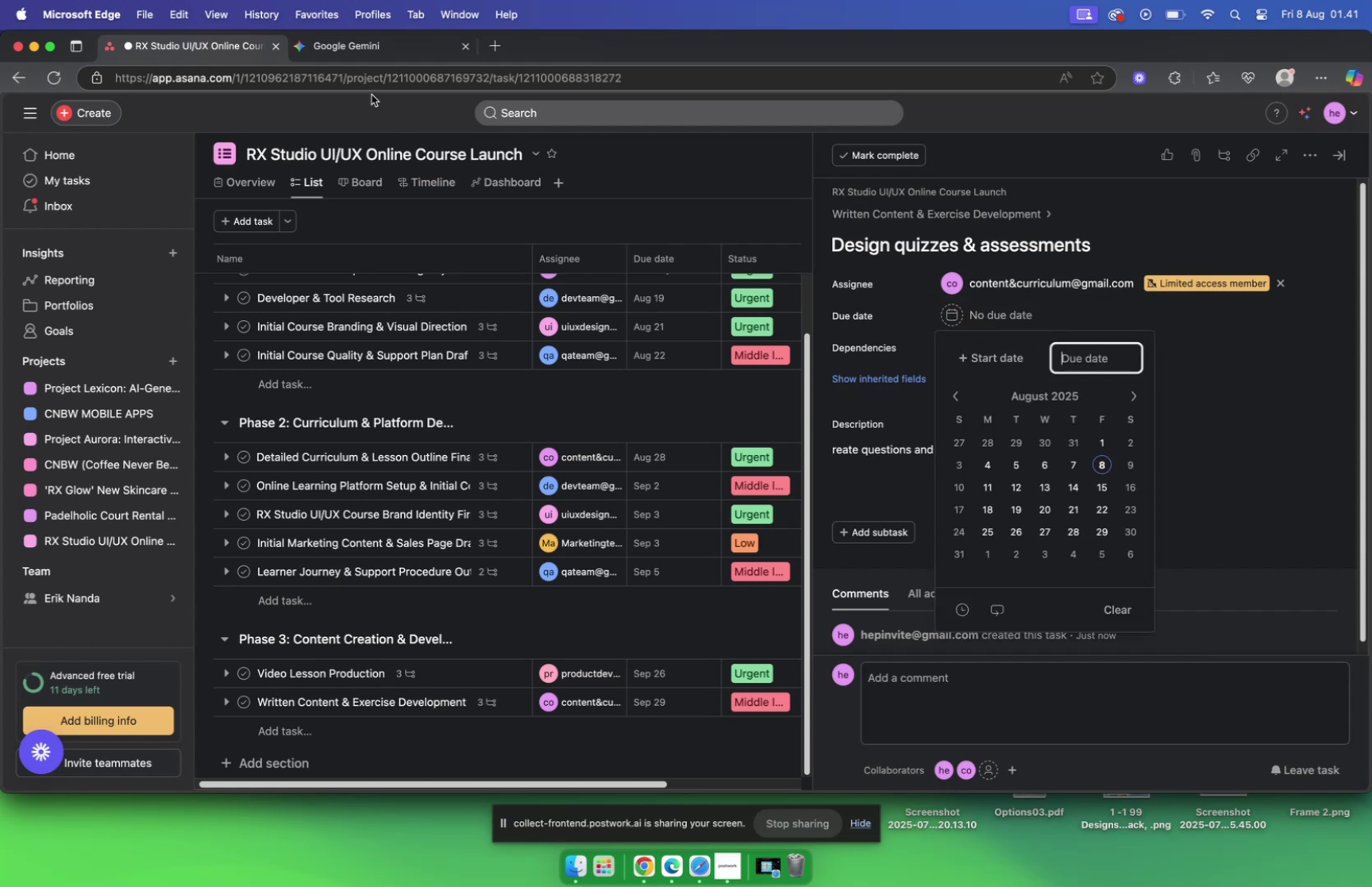 
left_click([337, 48])
 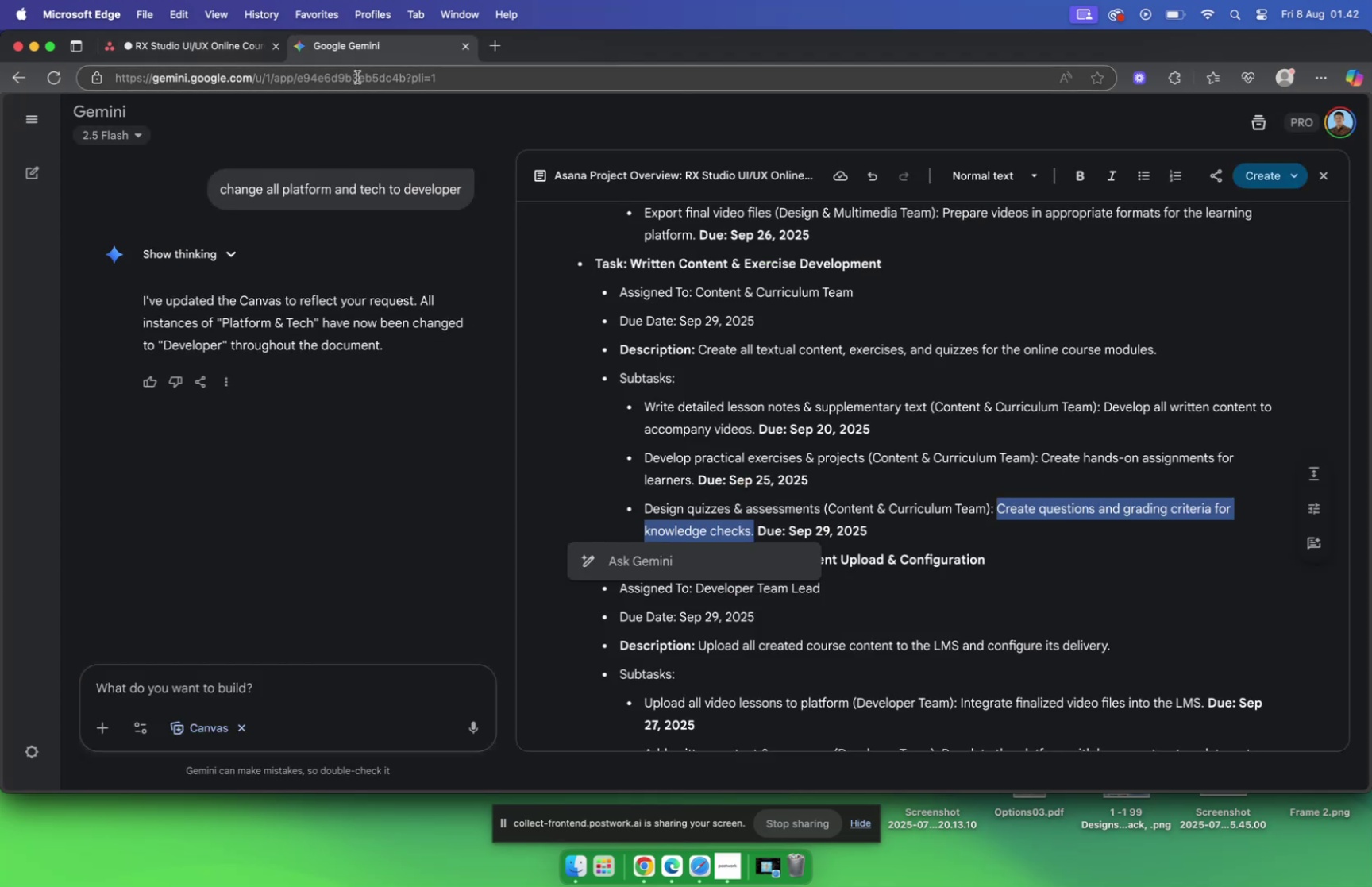 
left_click([206, 49])
 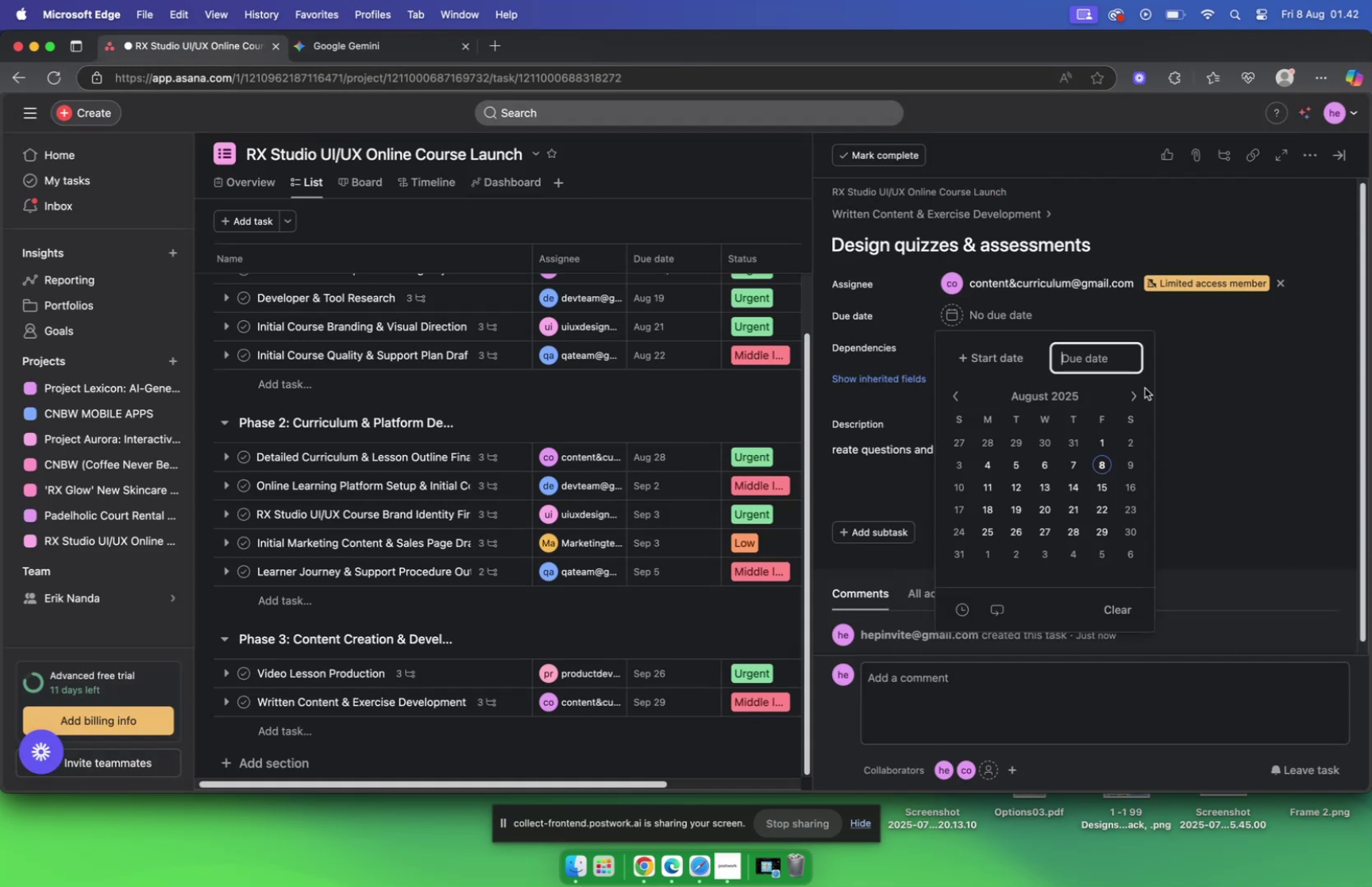 
left_click([1132, 394])
 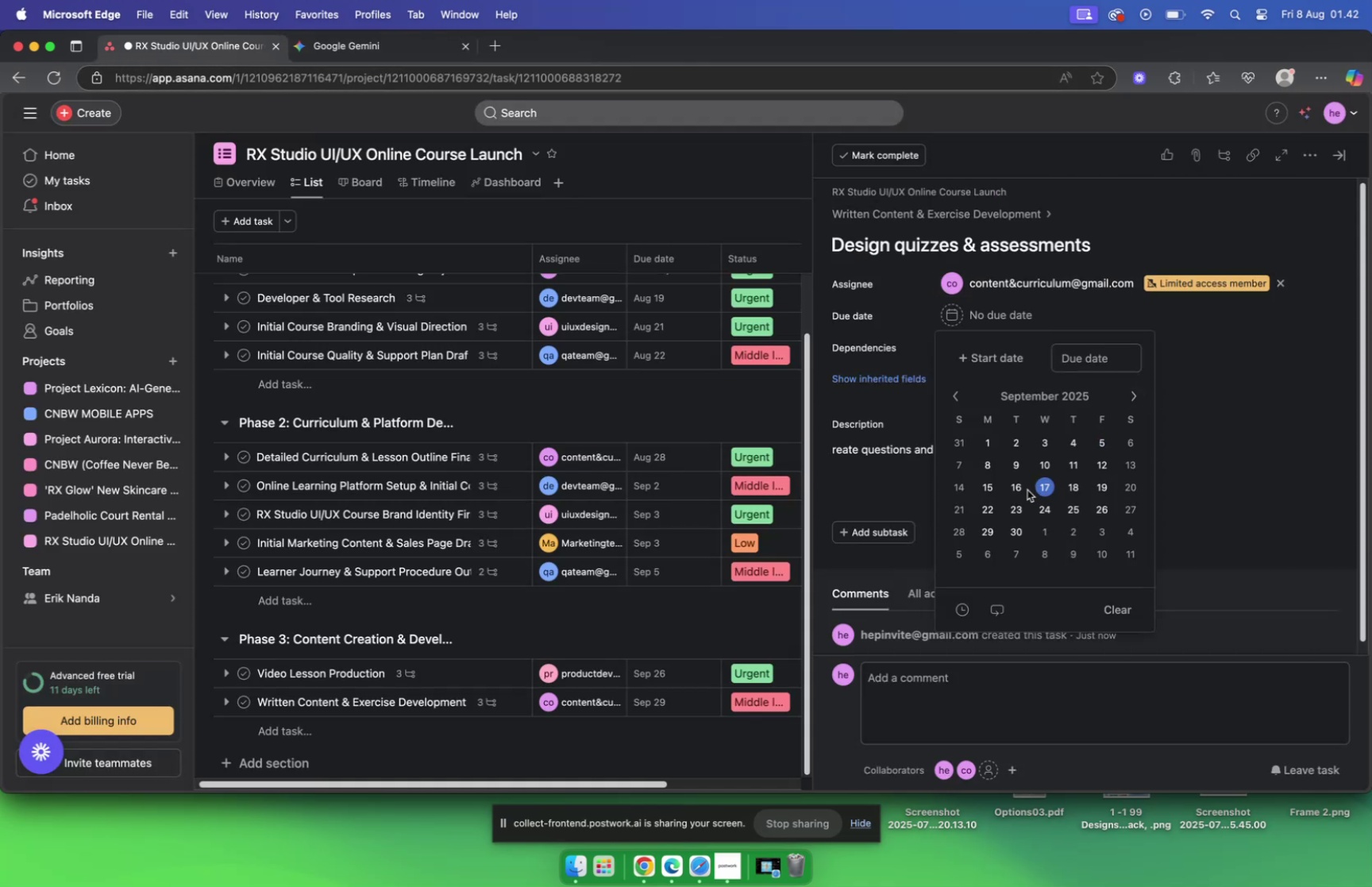 
left_click([1022, 469])
 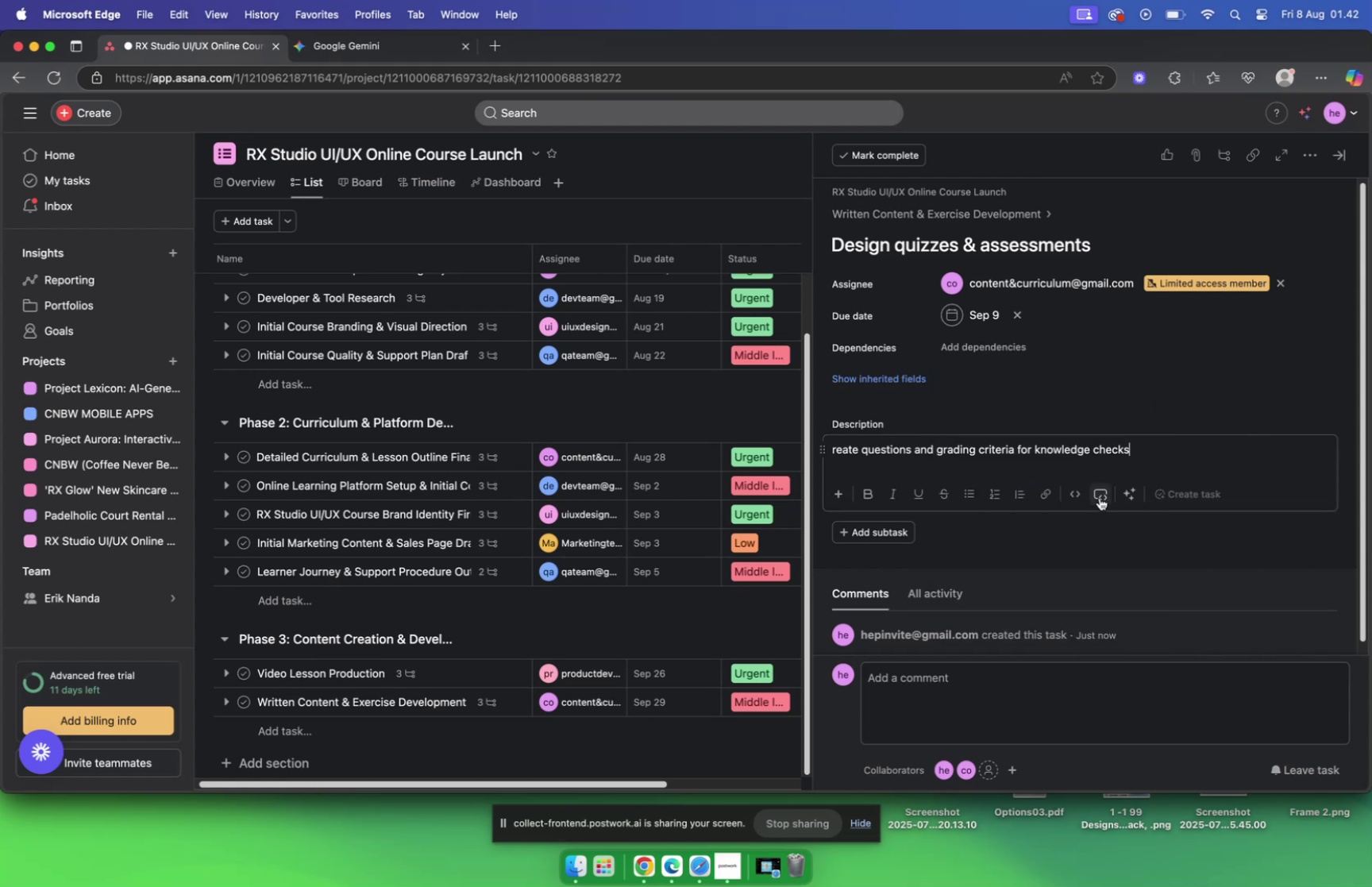 
left_click([897, 220])
 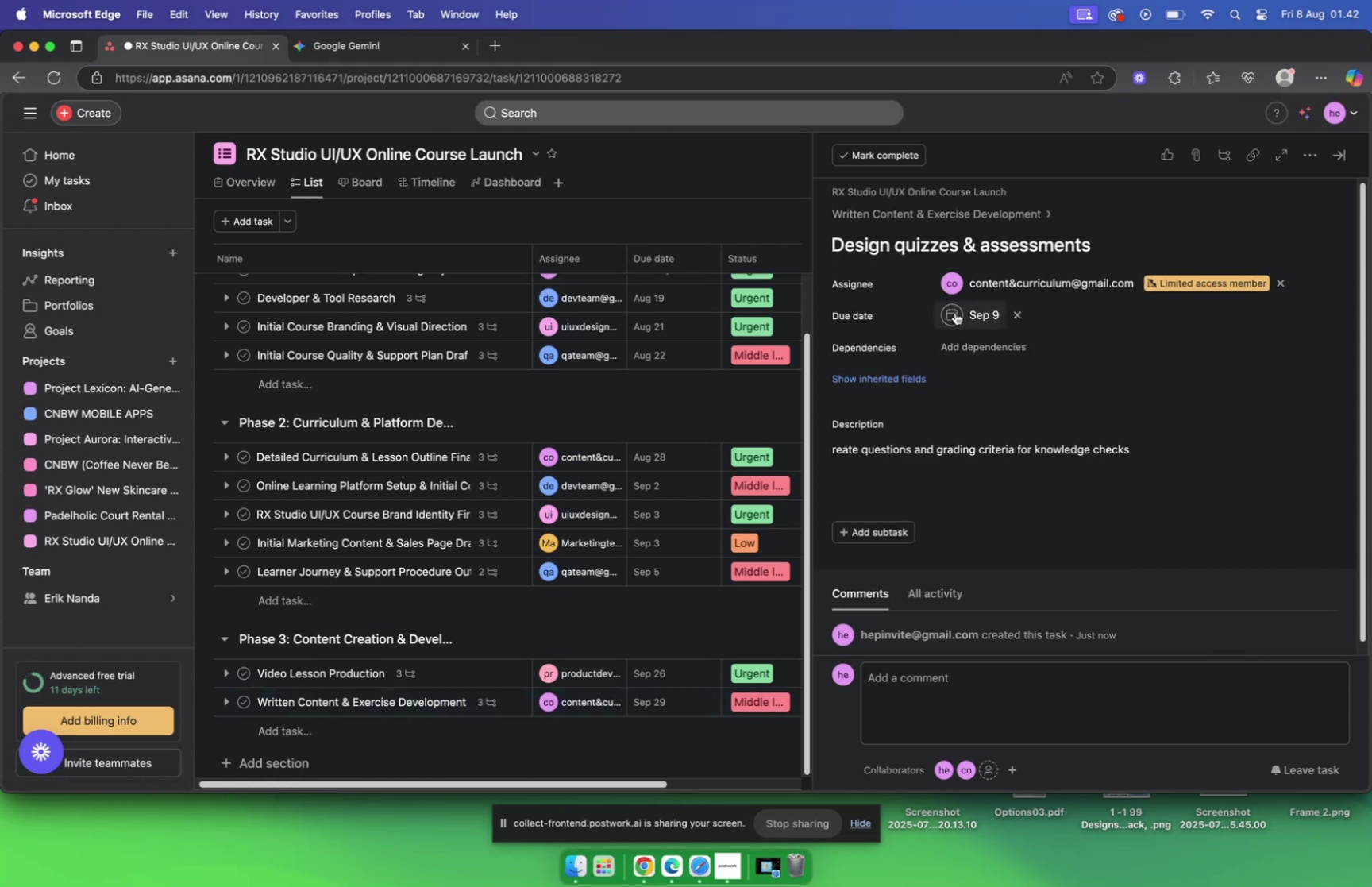 
wait(7.34)
 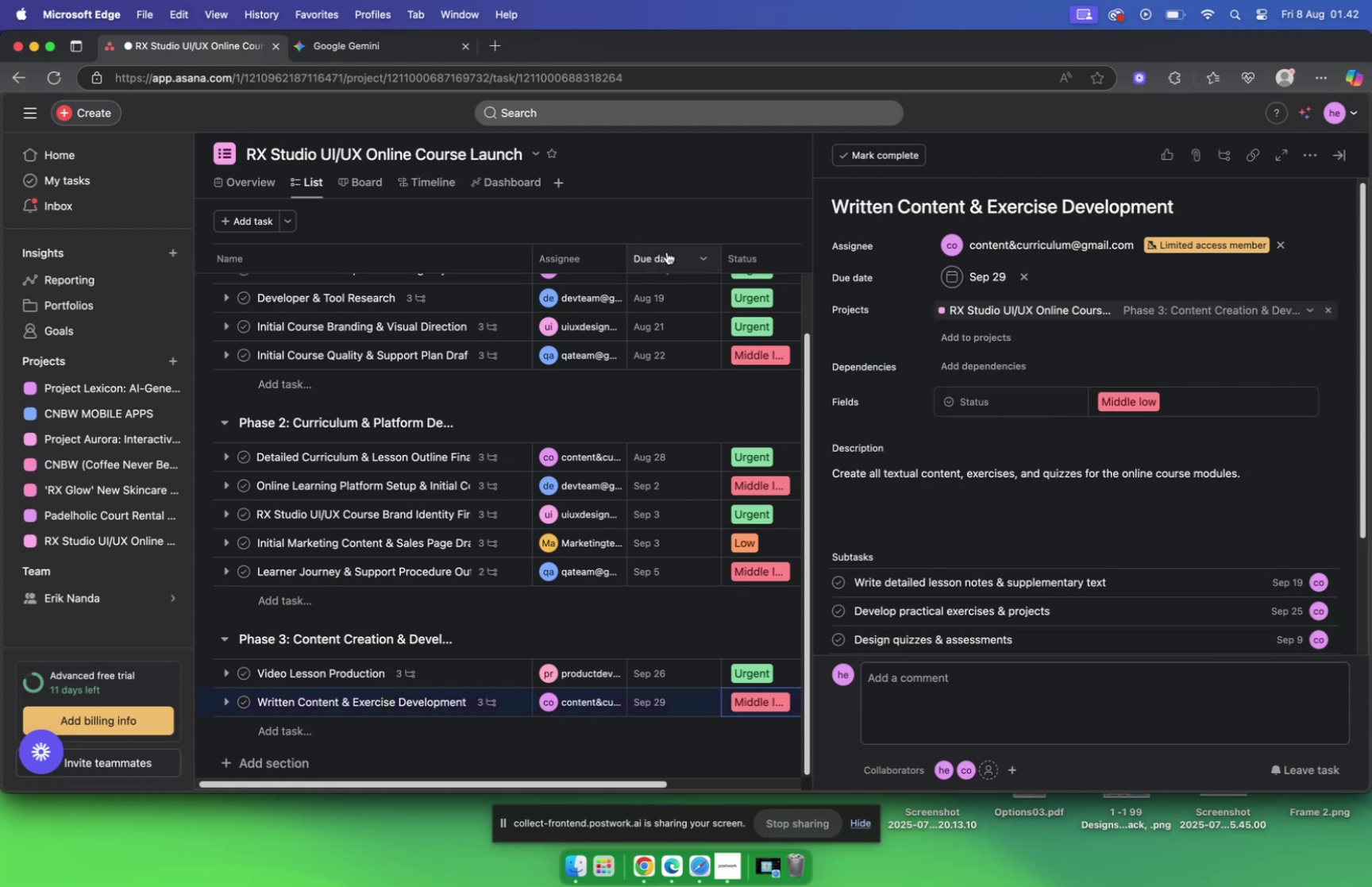 
left_click([985, 525])
 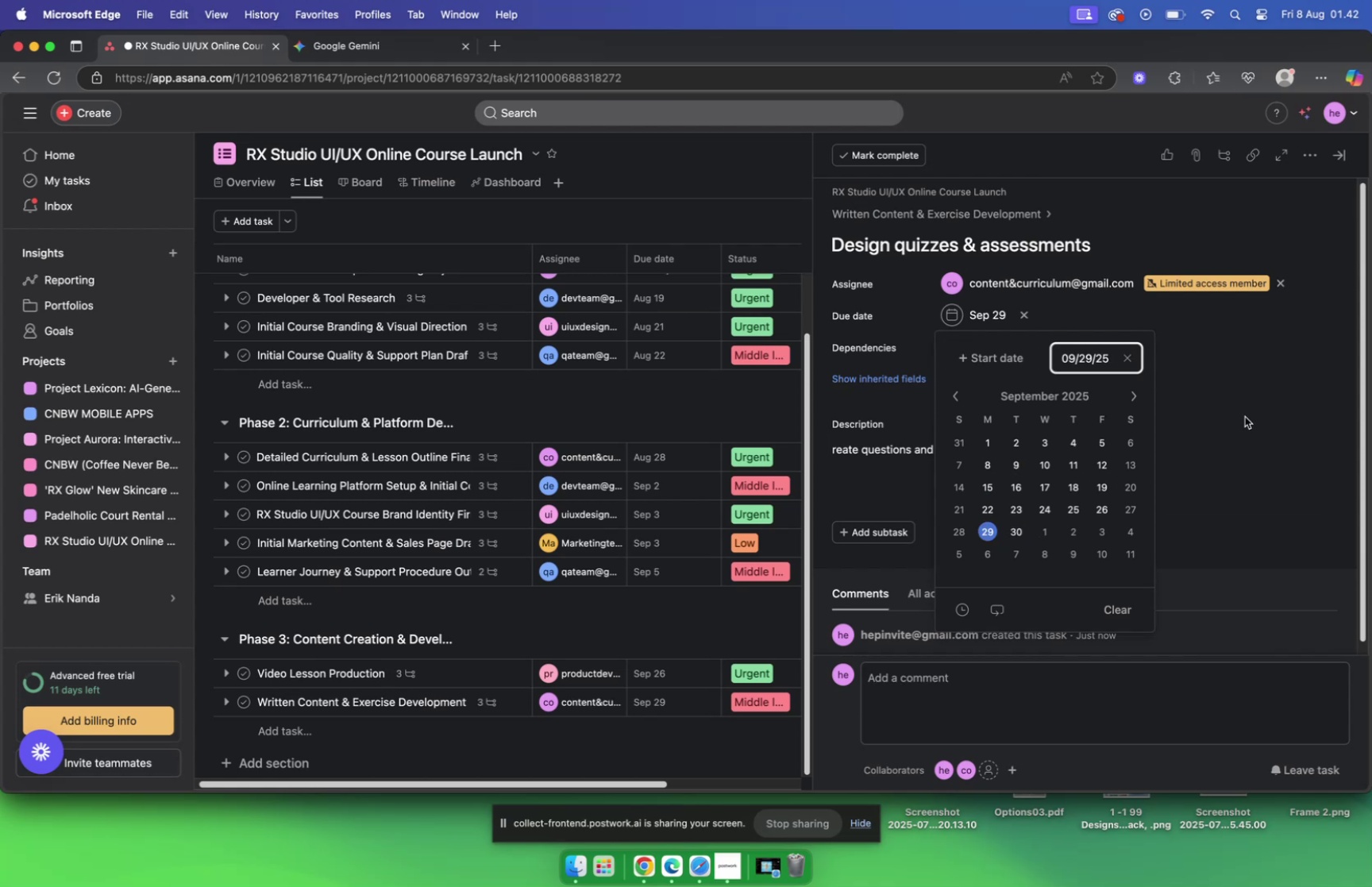 
left_click([1238, 409])
 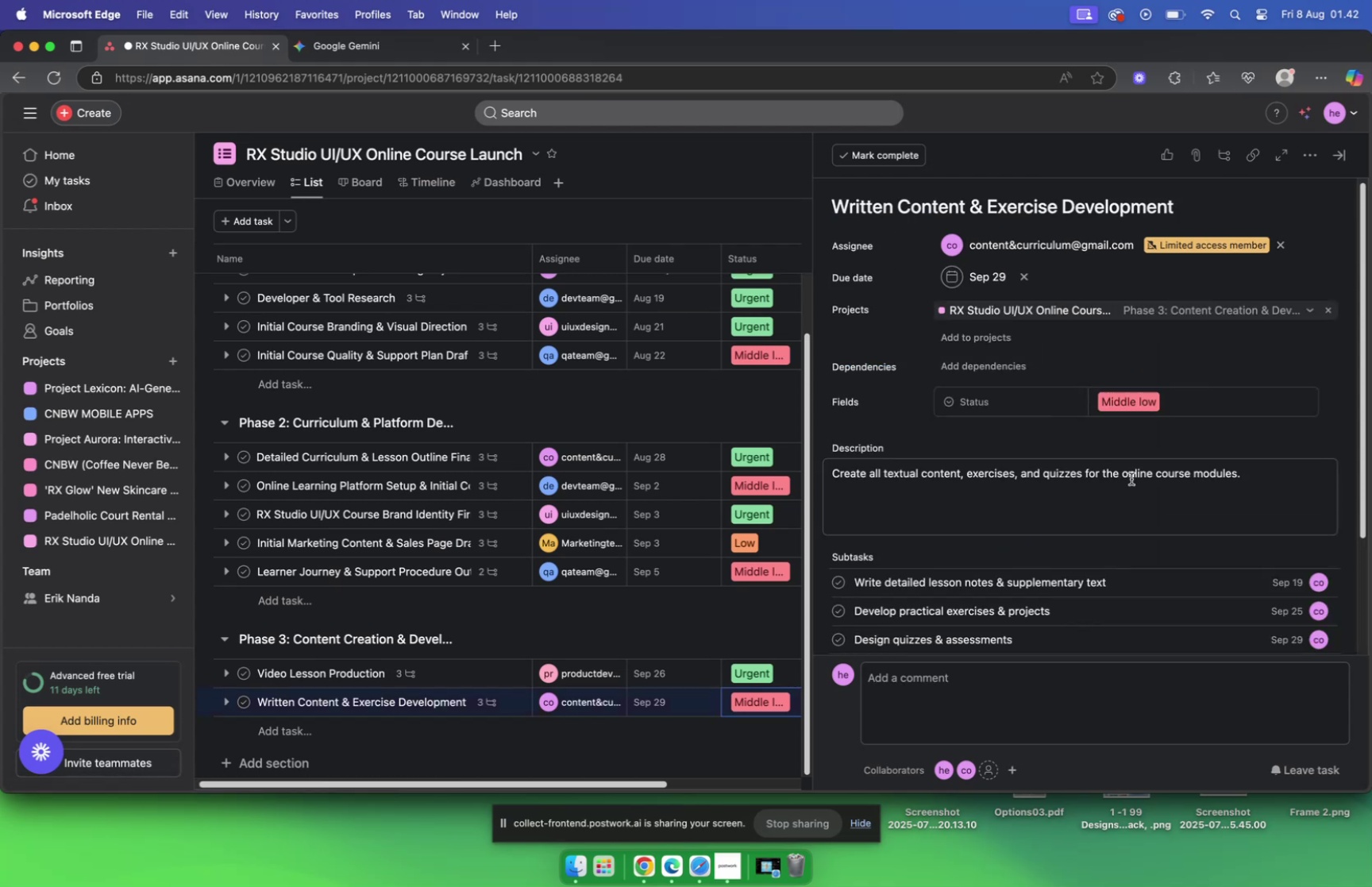 
scroll: coordinate [1105, 460], scroll_direction: up, amount: 11.0
 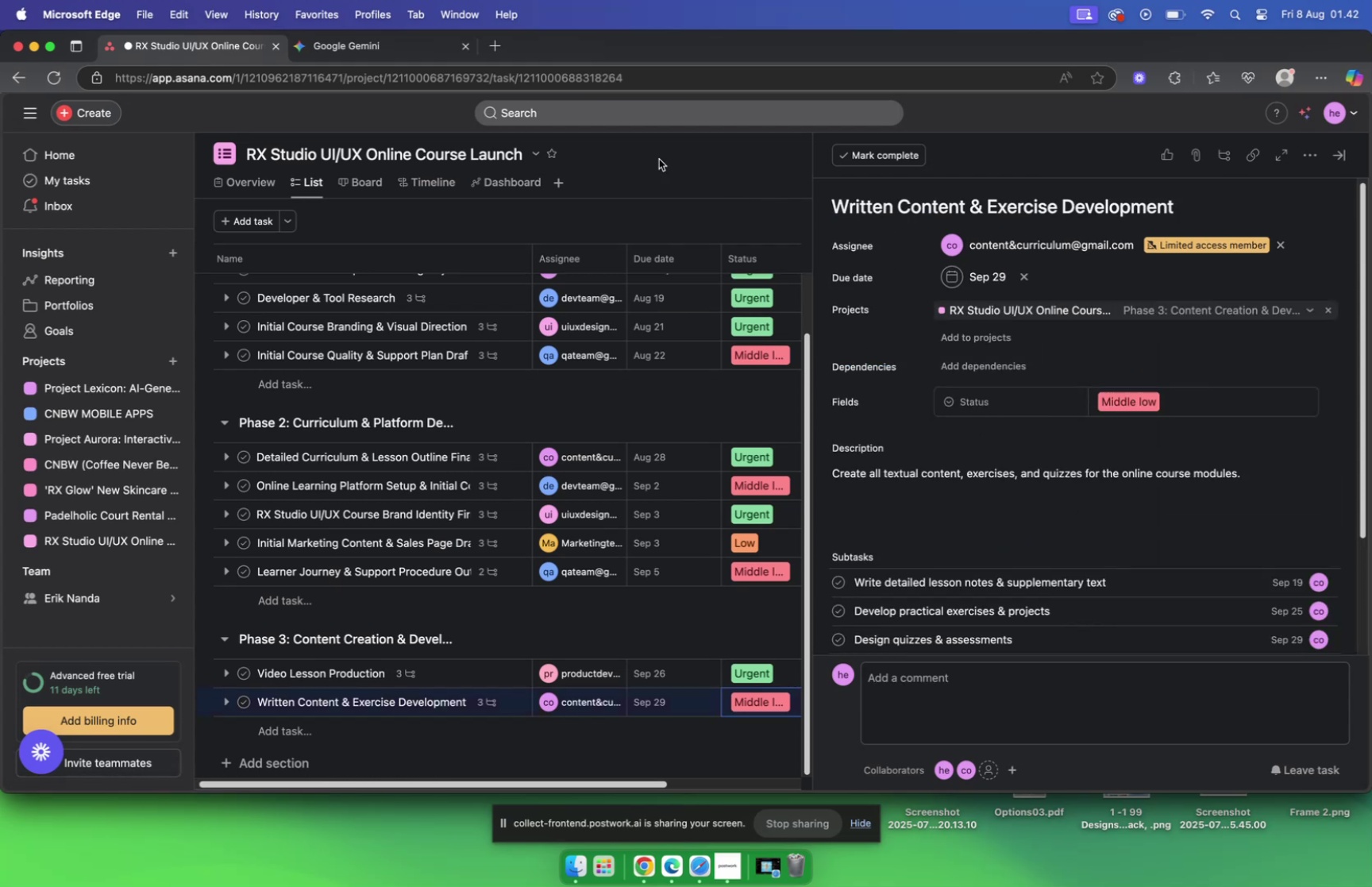 
left_click([356, 41])
 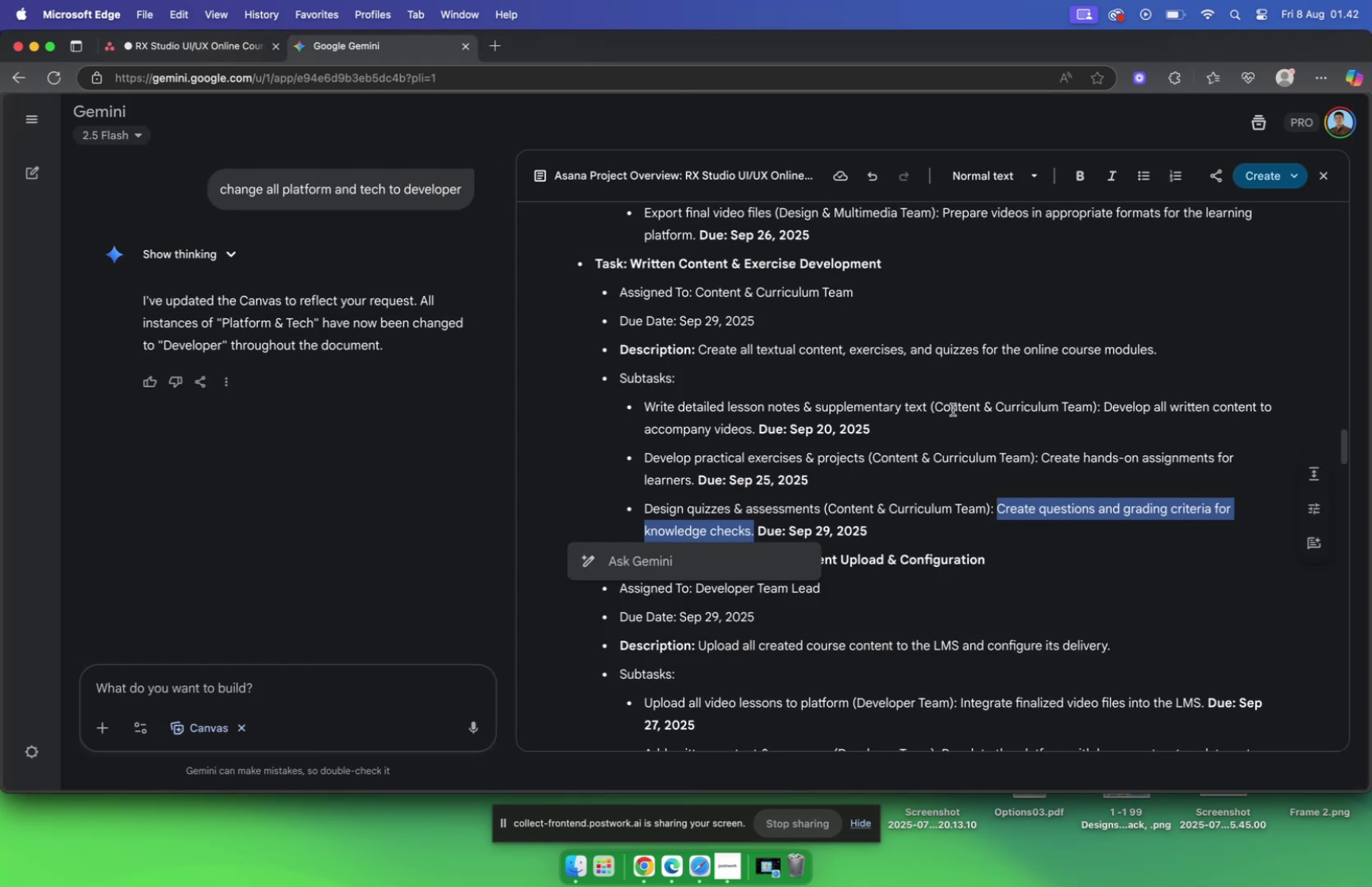 
scroll: coordinate [922, 404], scroll_direction: down, amount: 6.0
 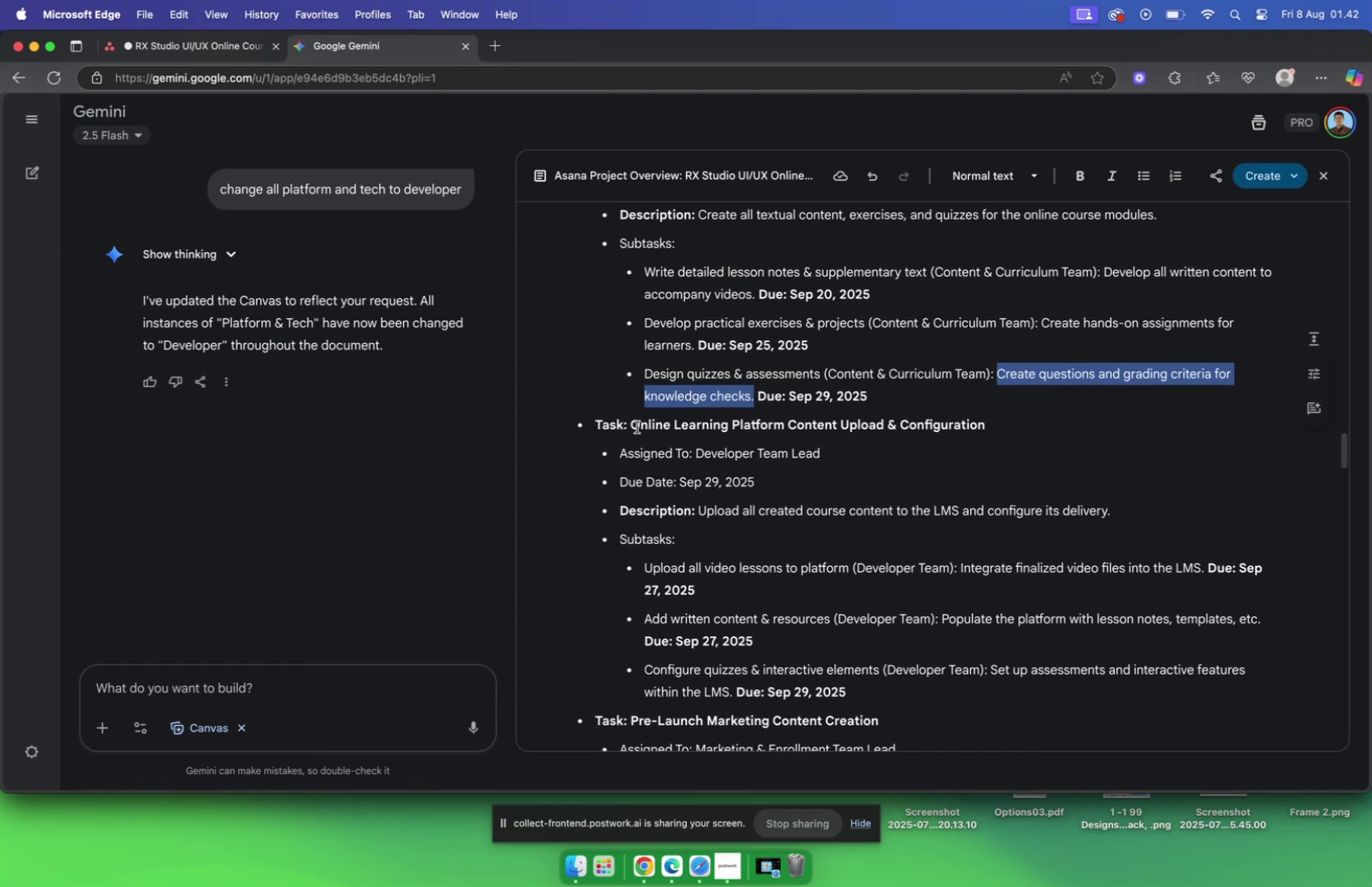 
left_click_drag(start_coordinate=[633, 422], to_coordinate=[994, 426])
 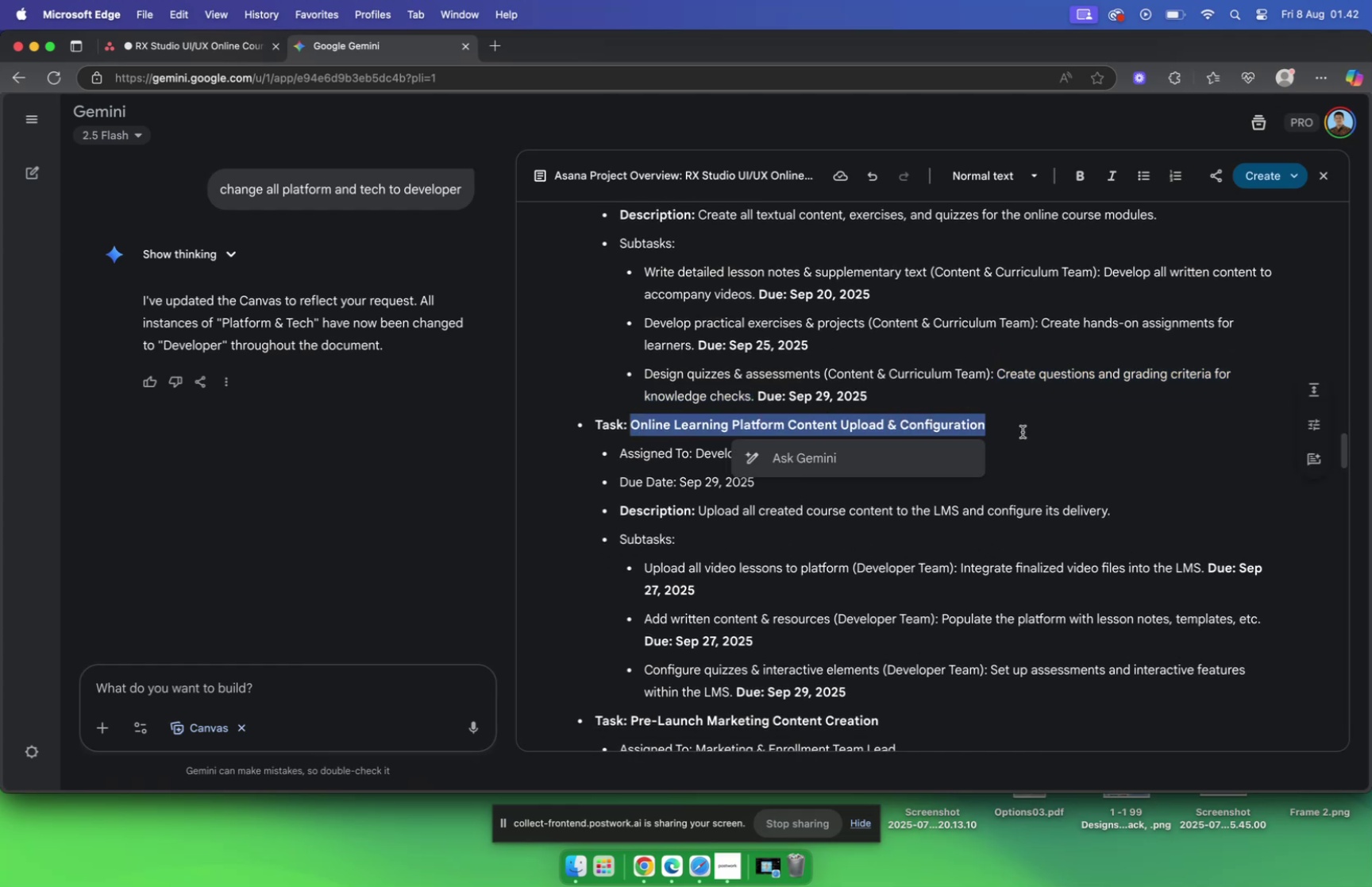 
key(Meta+C)
 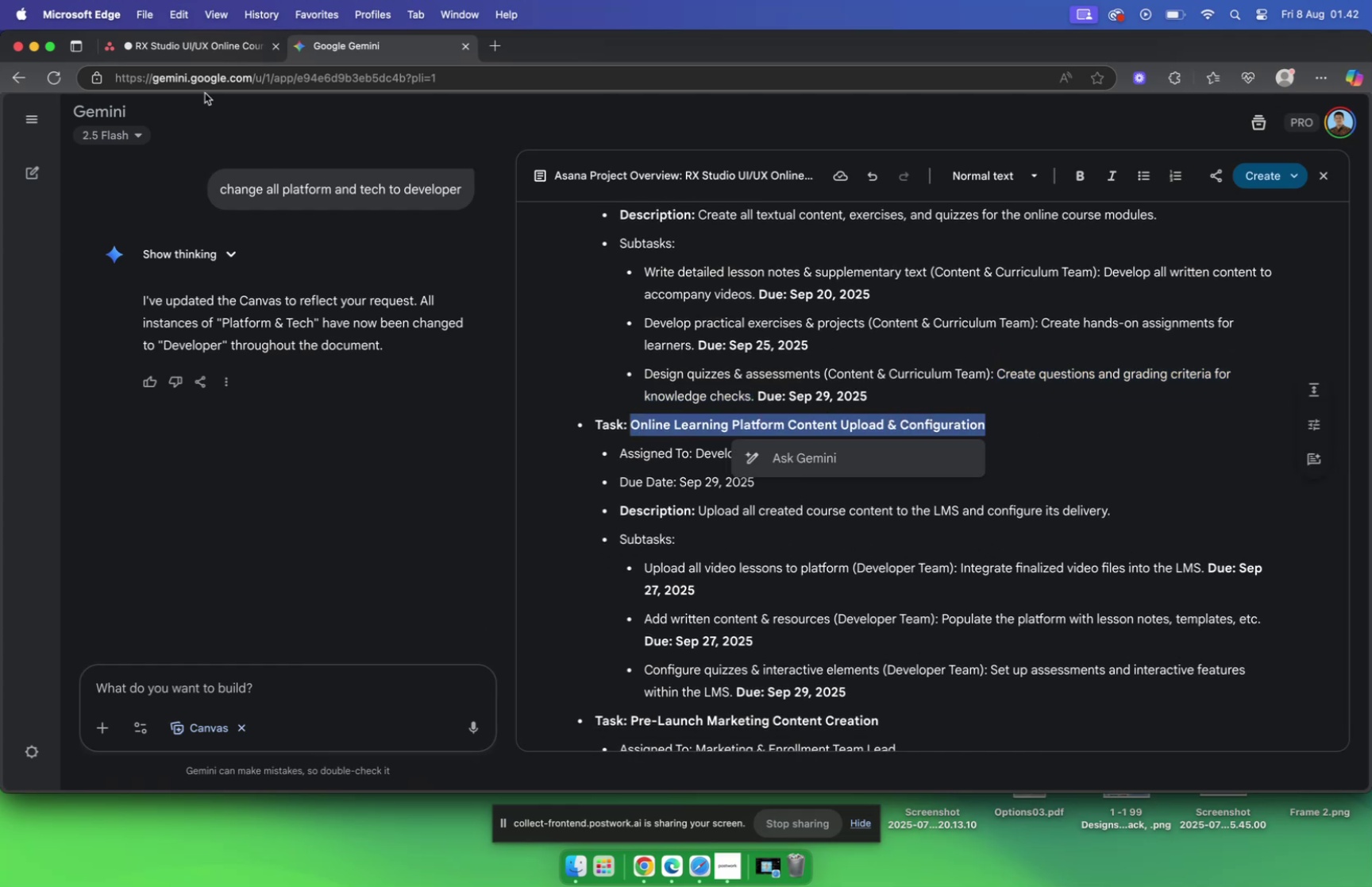 
left_click([175, 43])
 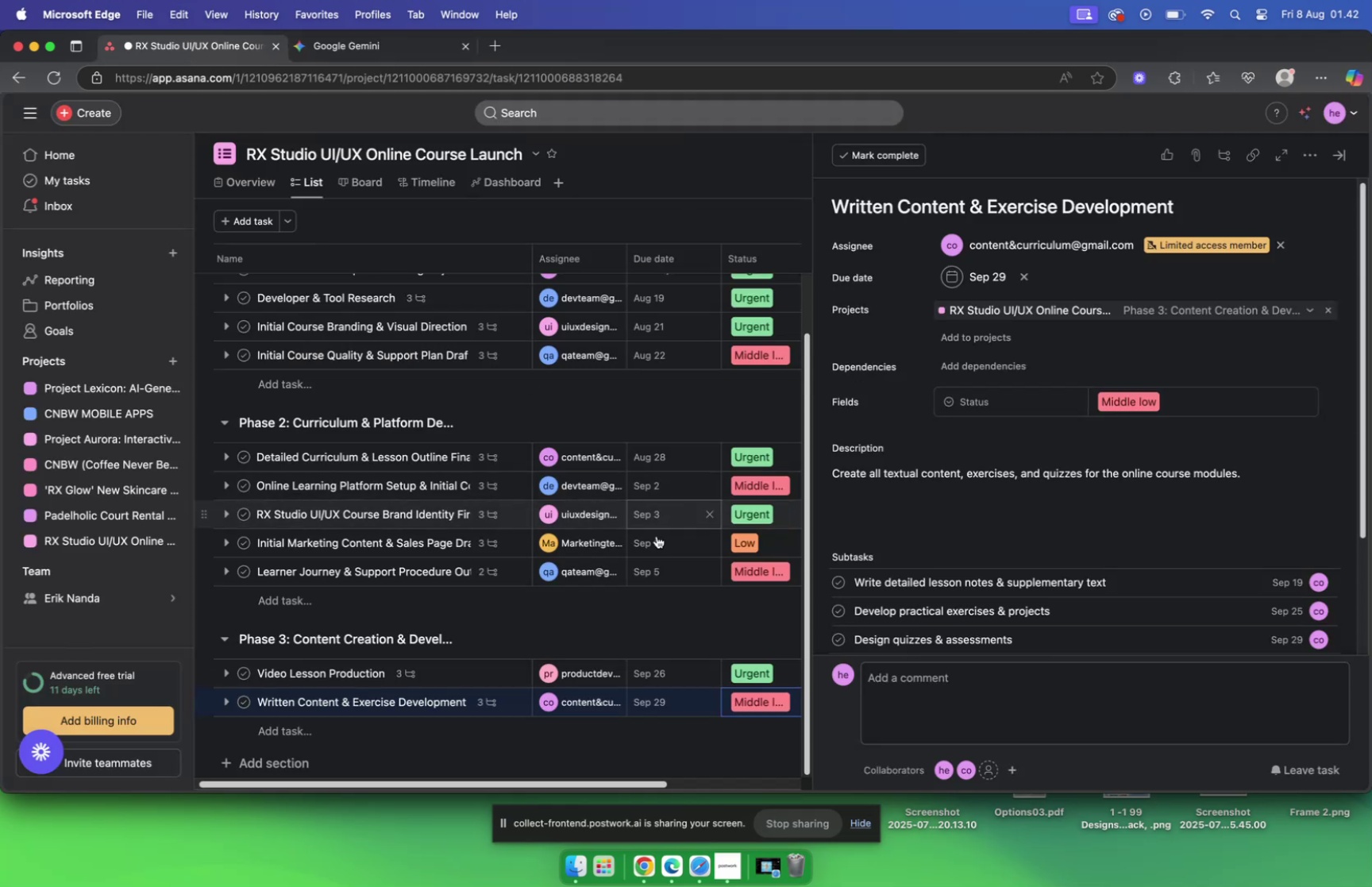 
scroll: coordinate [462, 619], scroll_direction: down, amount: 5.0
 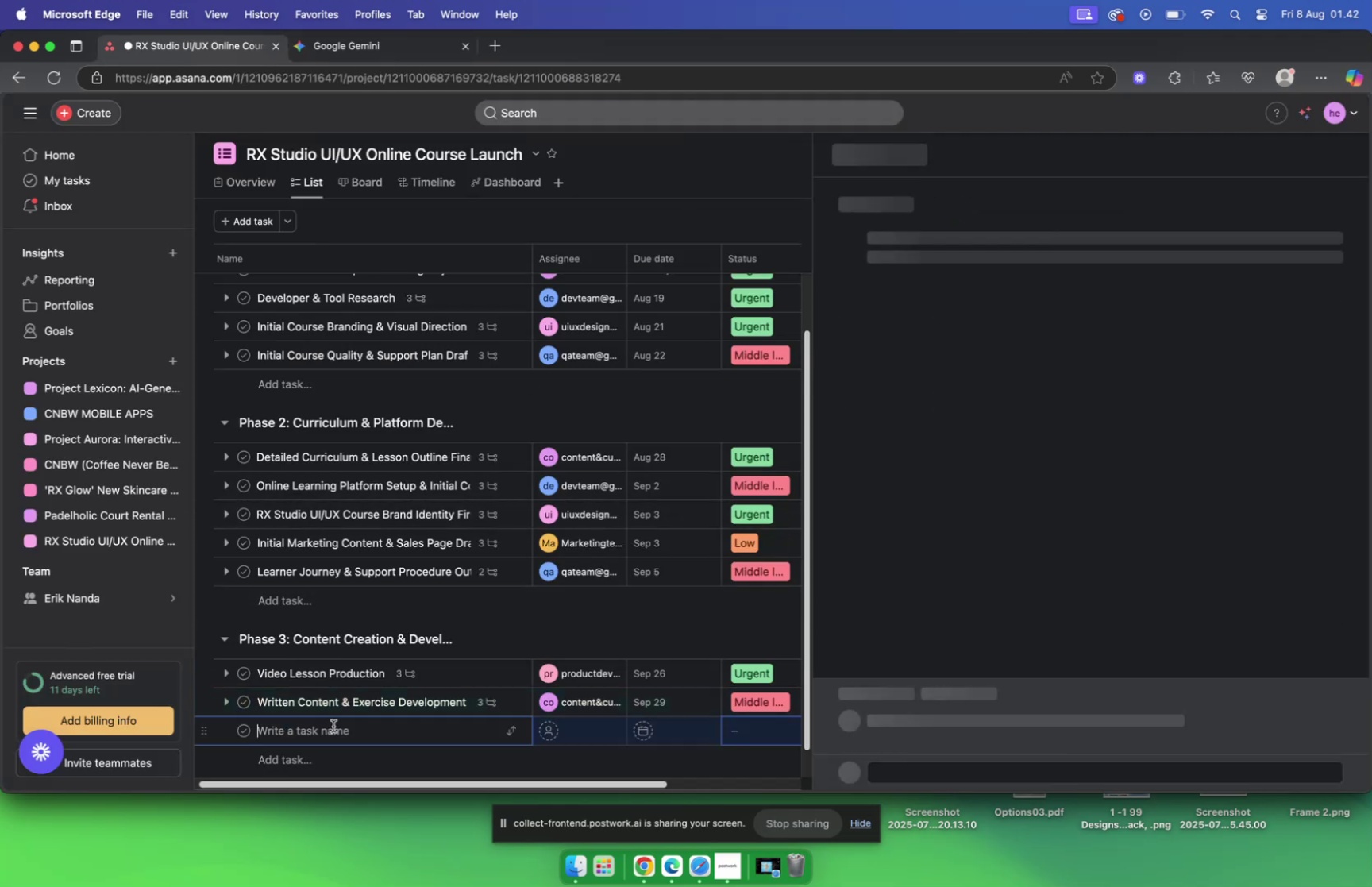 
key(Meta+V)
 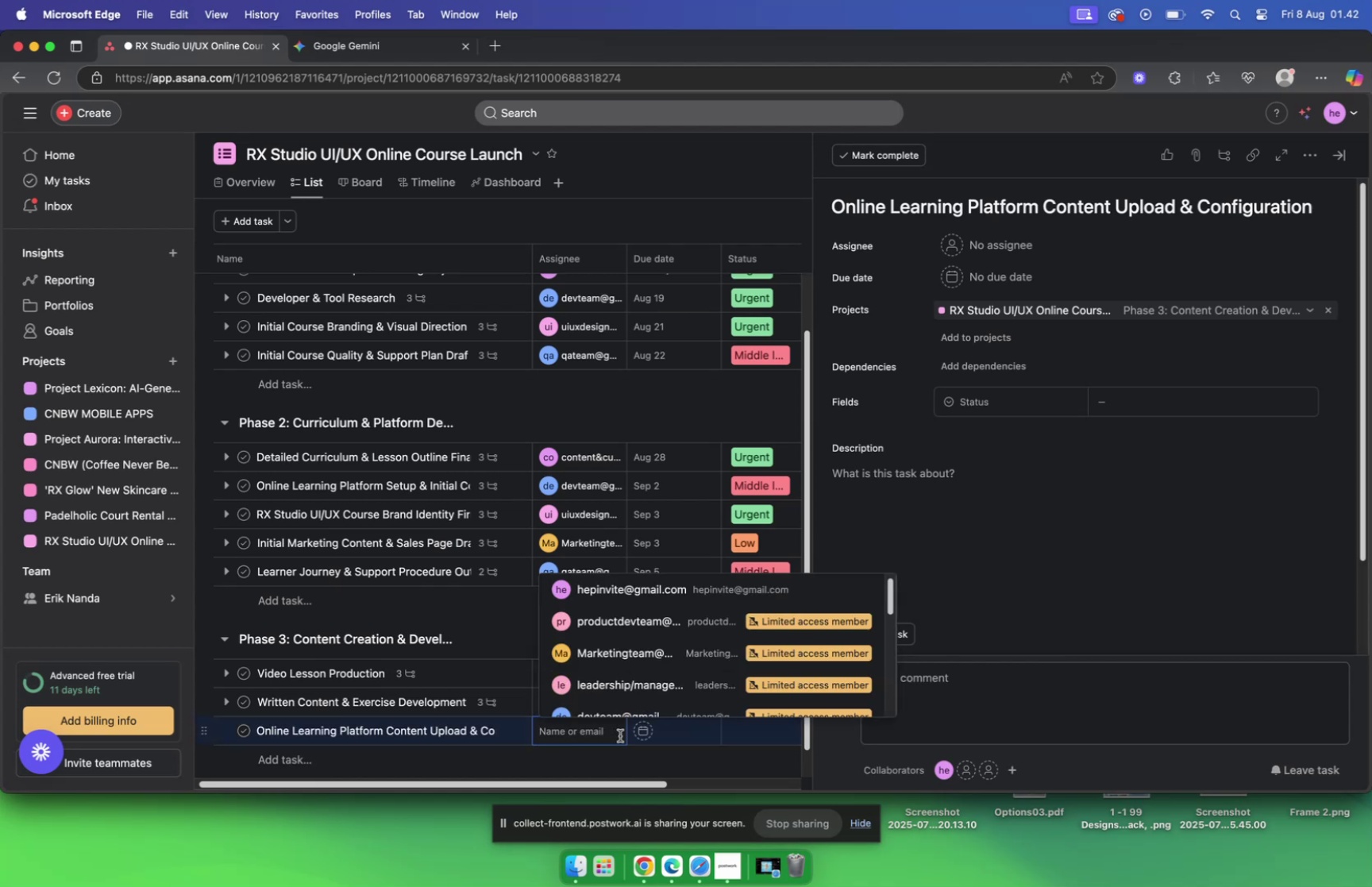 
type(dev)
 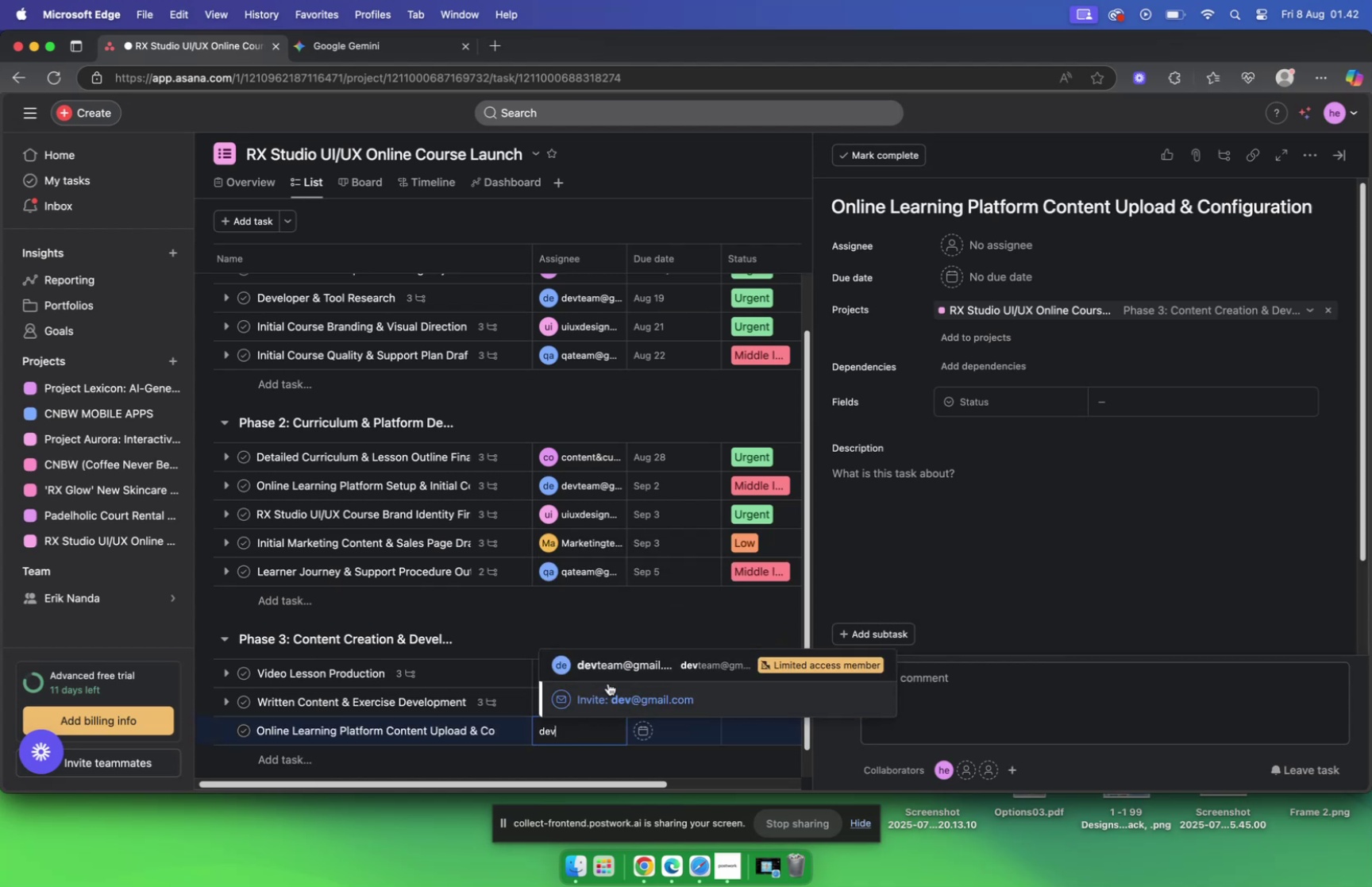 
left_click([610, 669])
 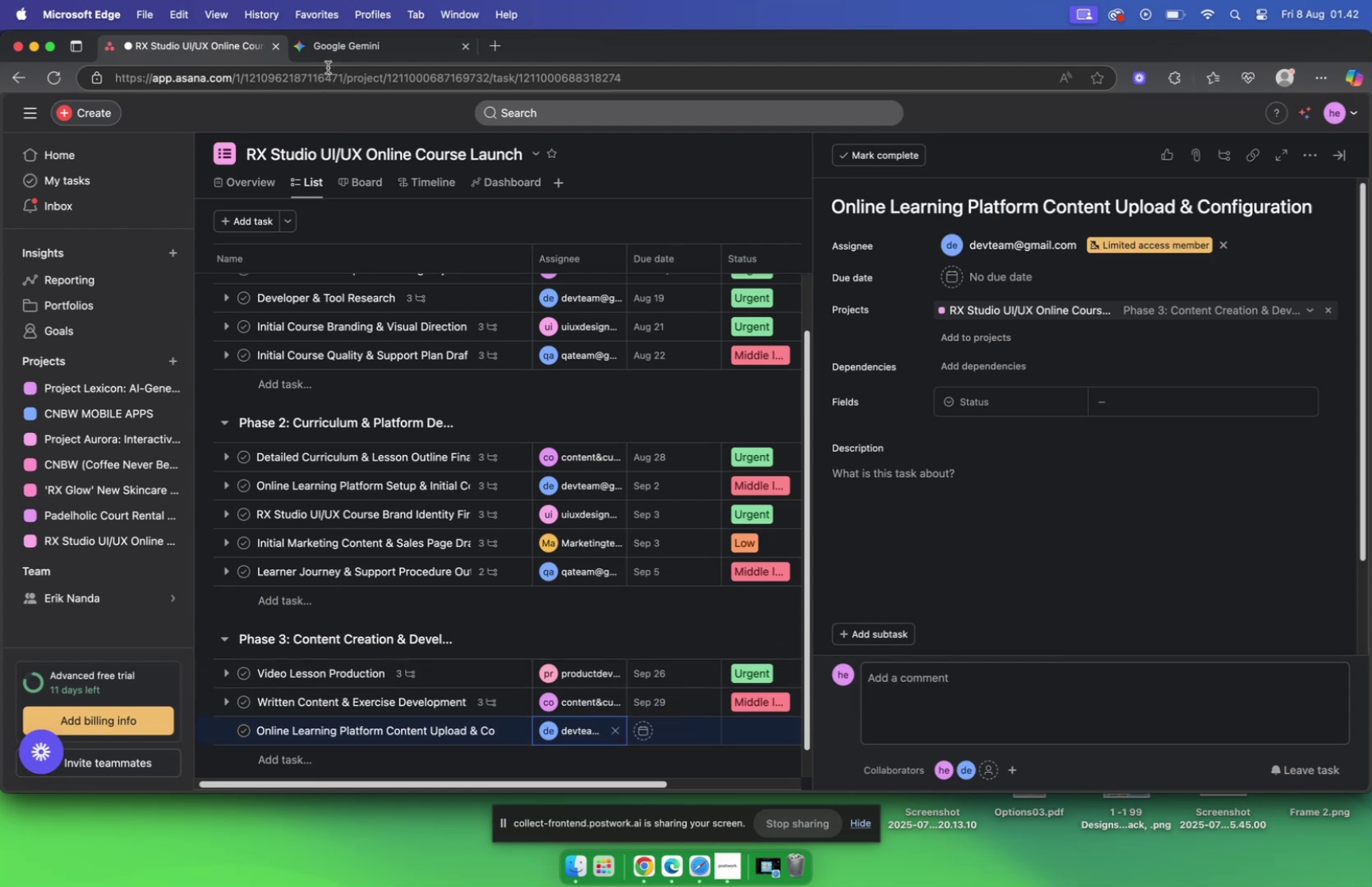 
left_click([336, 50])
 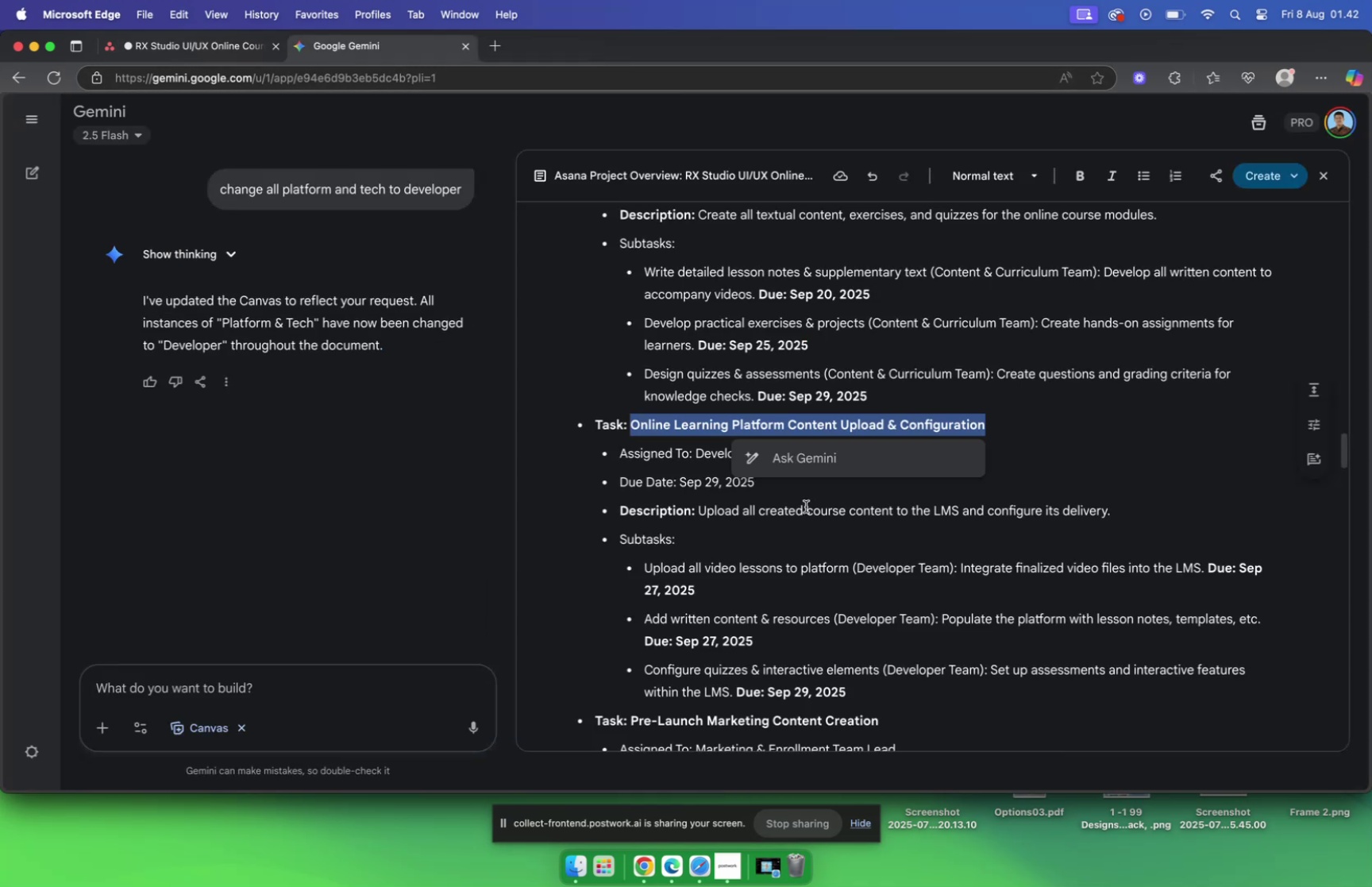 
mouse_move([798, 502])
 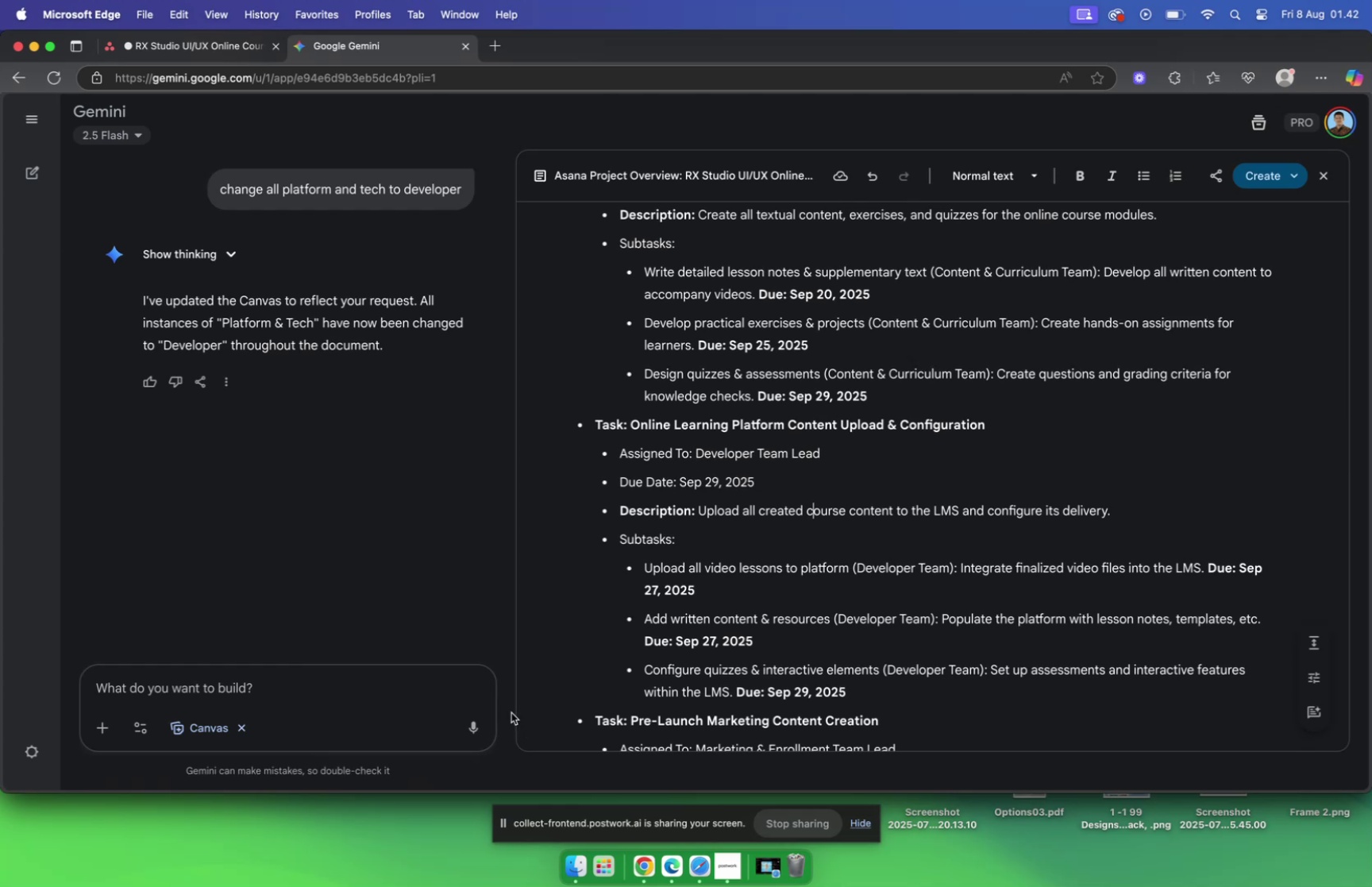 
wait(13.16)
 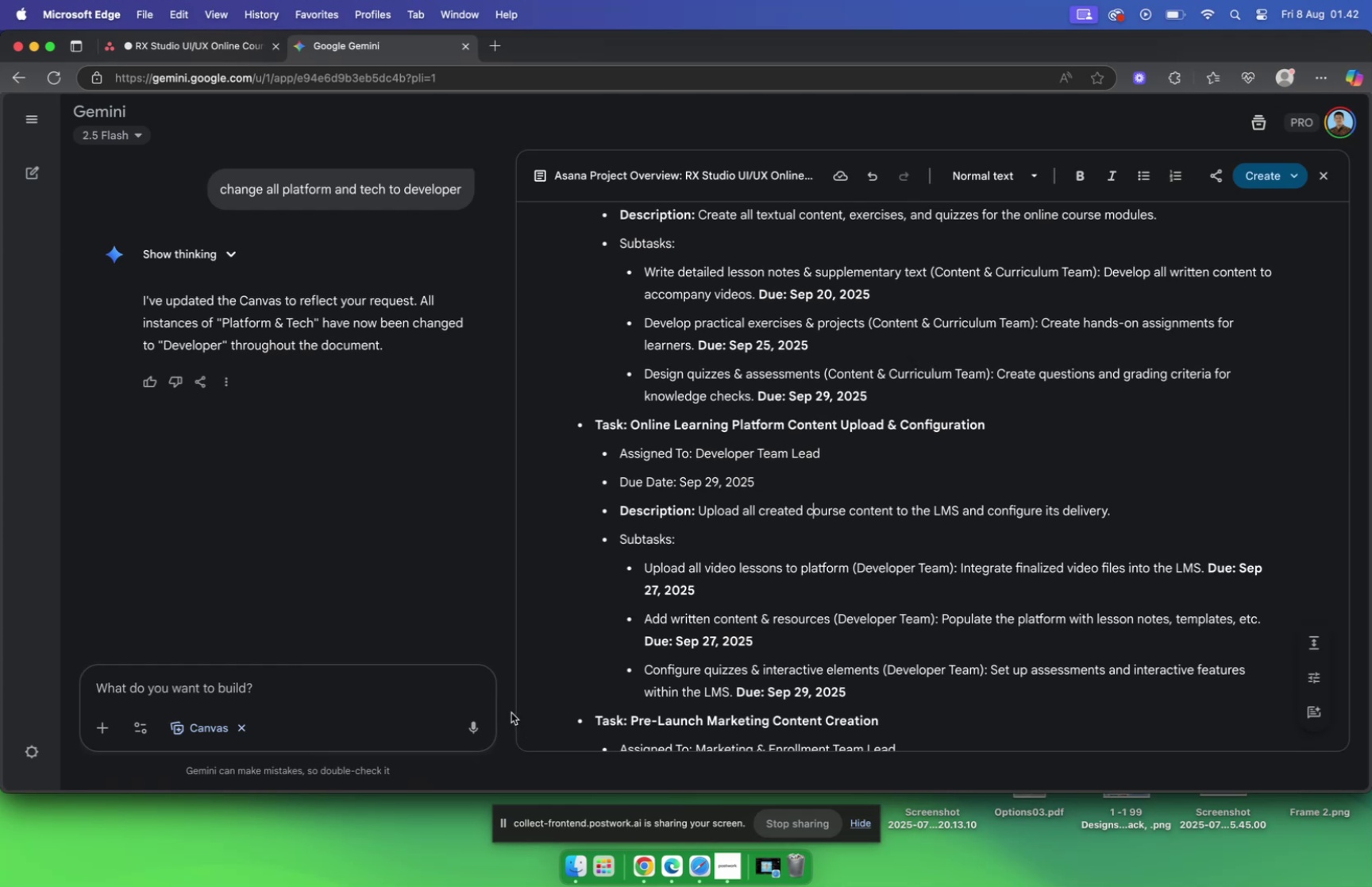 
left_click([217, 56])
 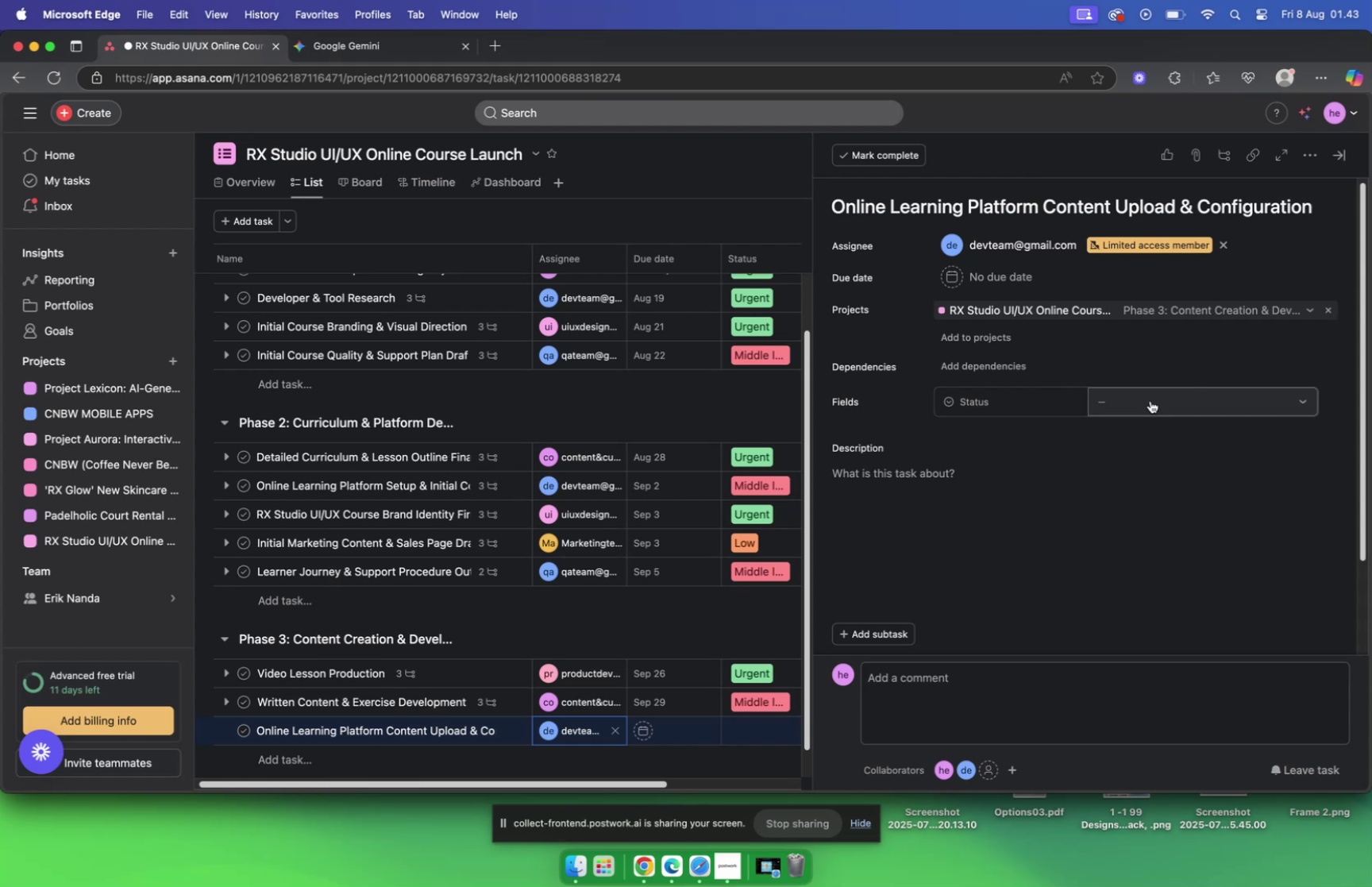 
wait(19.23)
 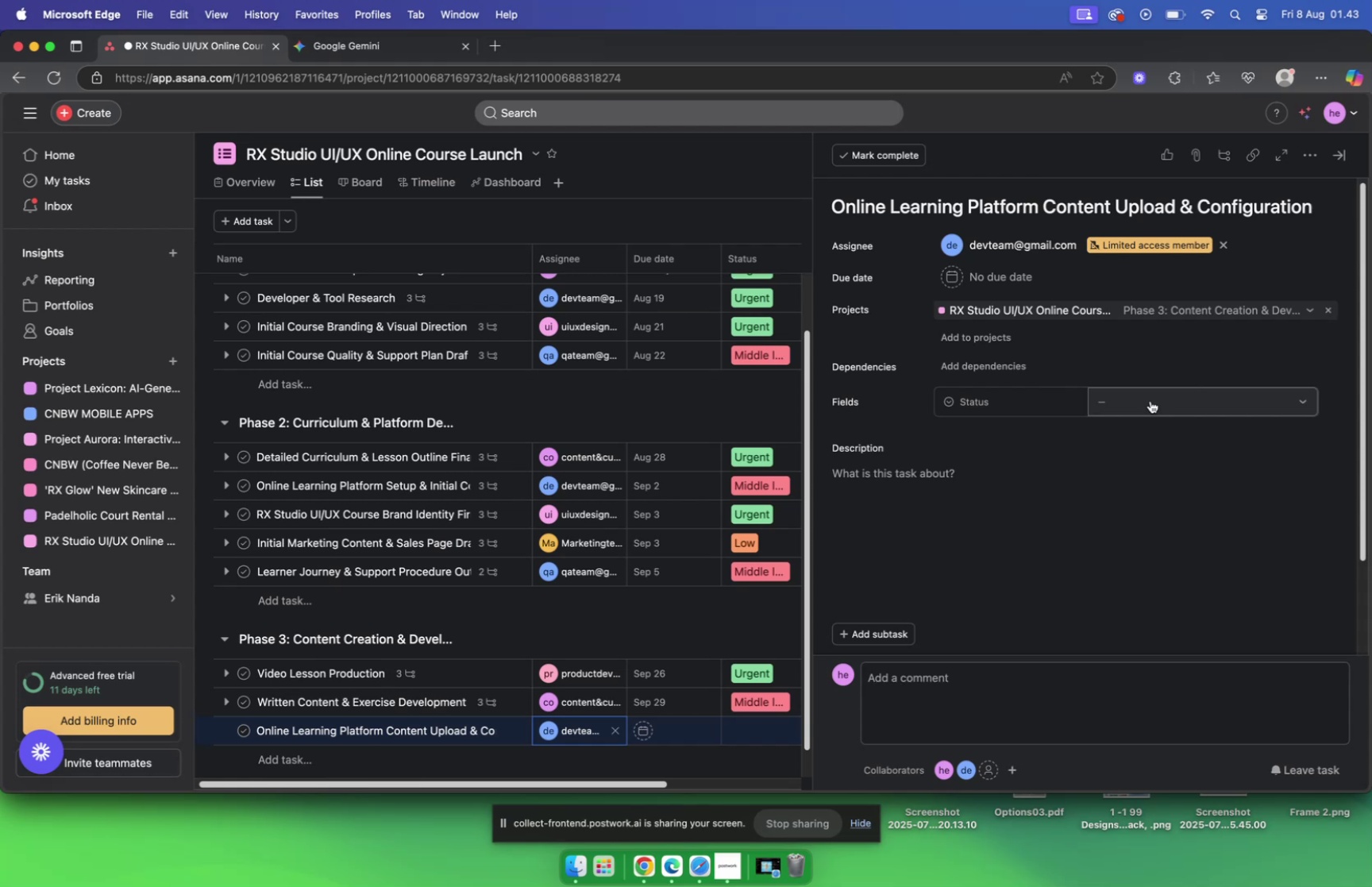 
left_click([1148, 399])
 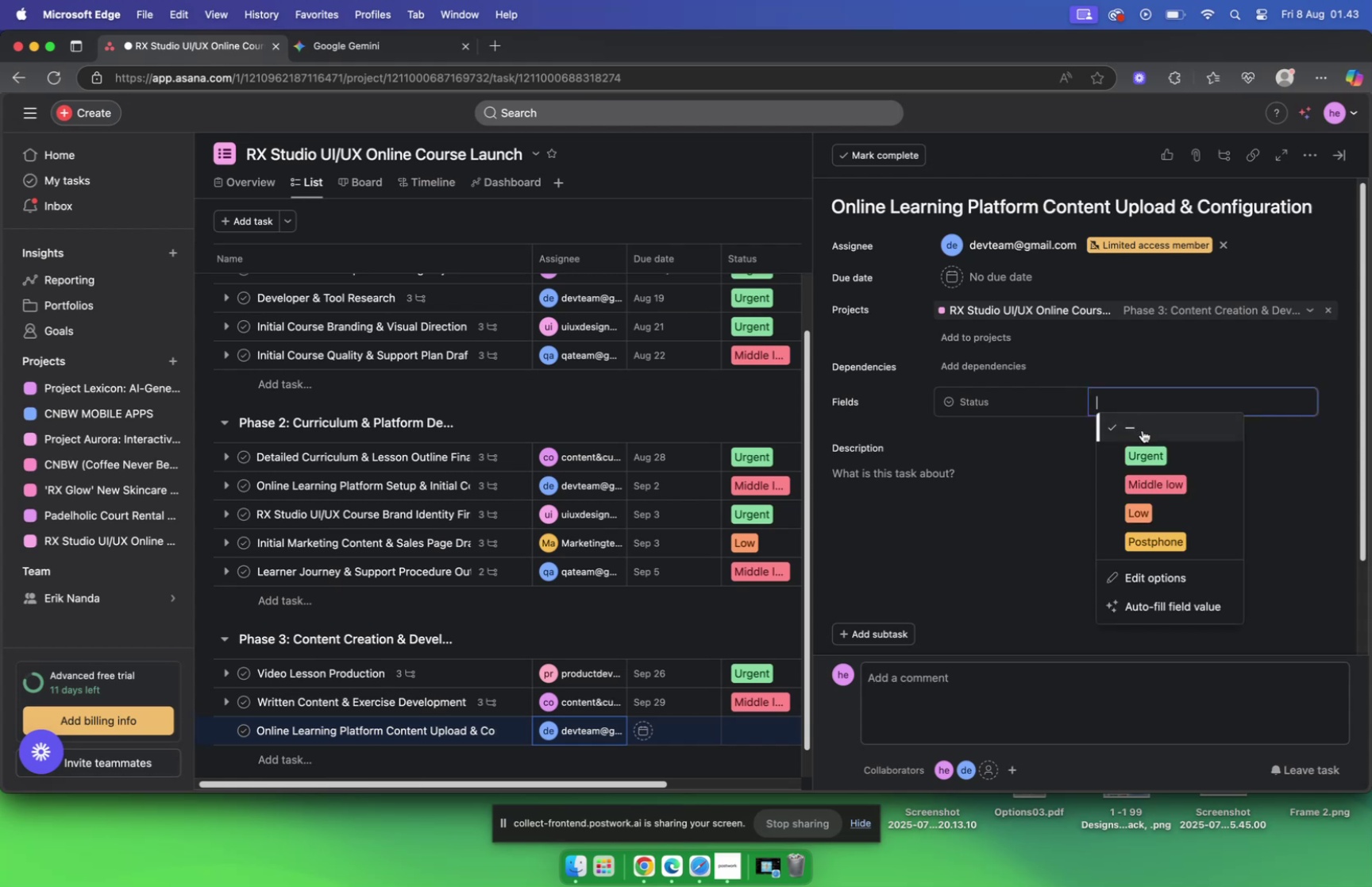 
wait(8.5)
 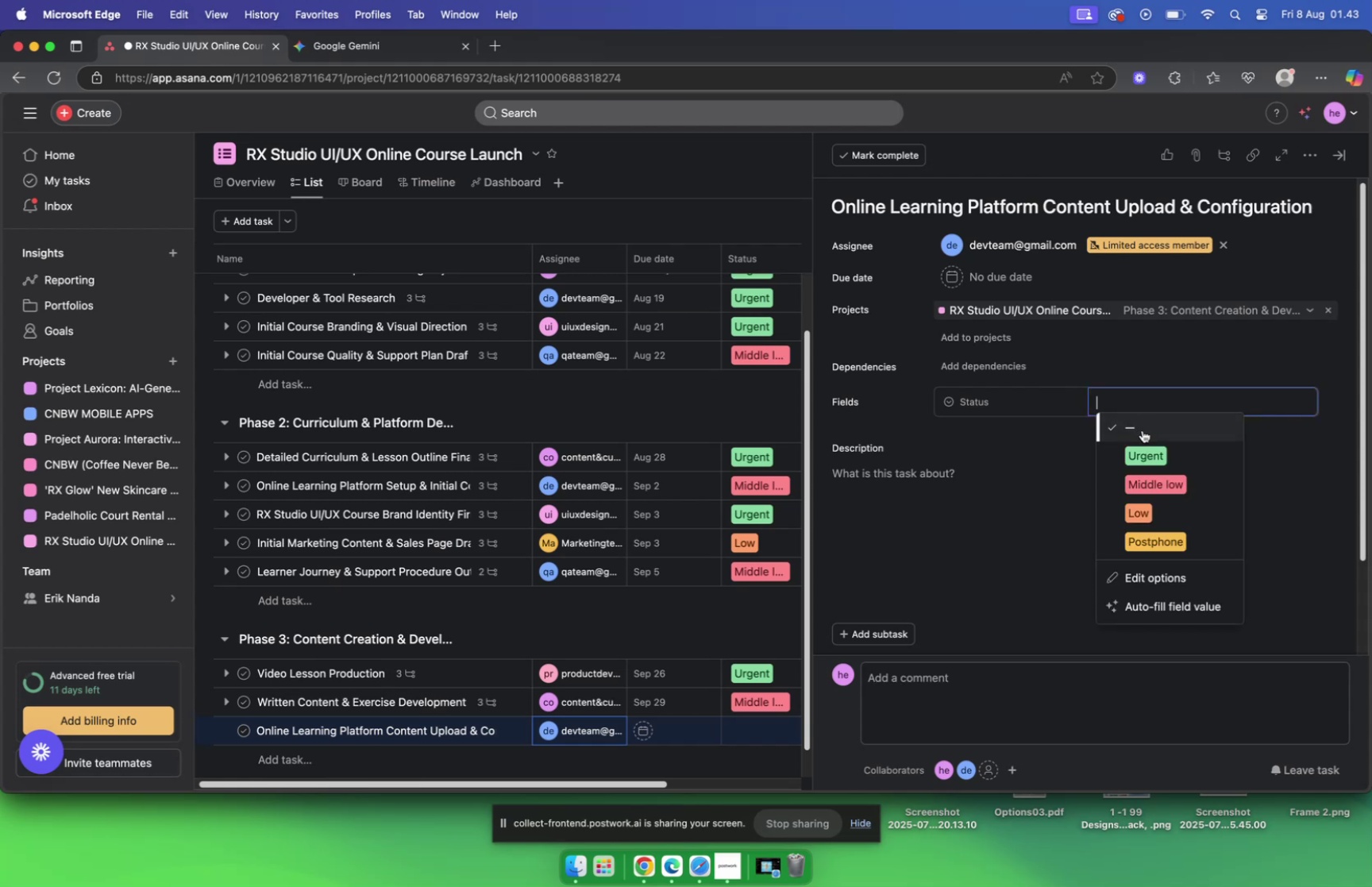 
left_click([980, 472])
 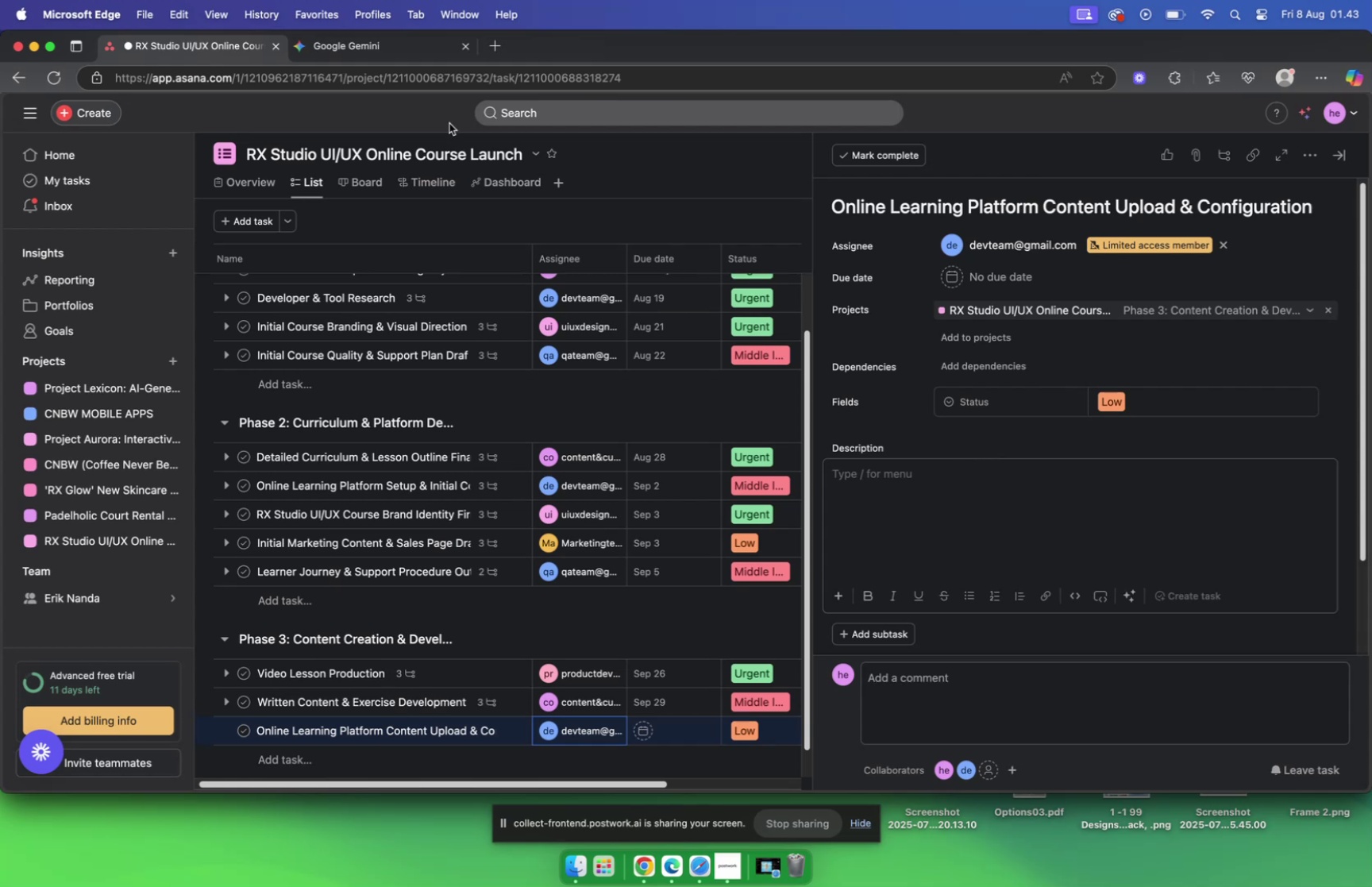 
left_click([365, 44])
 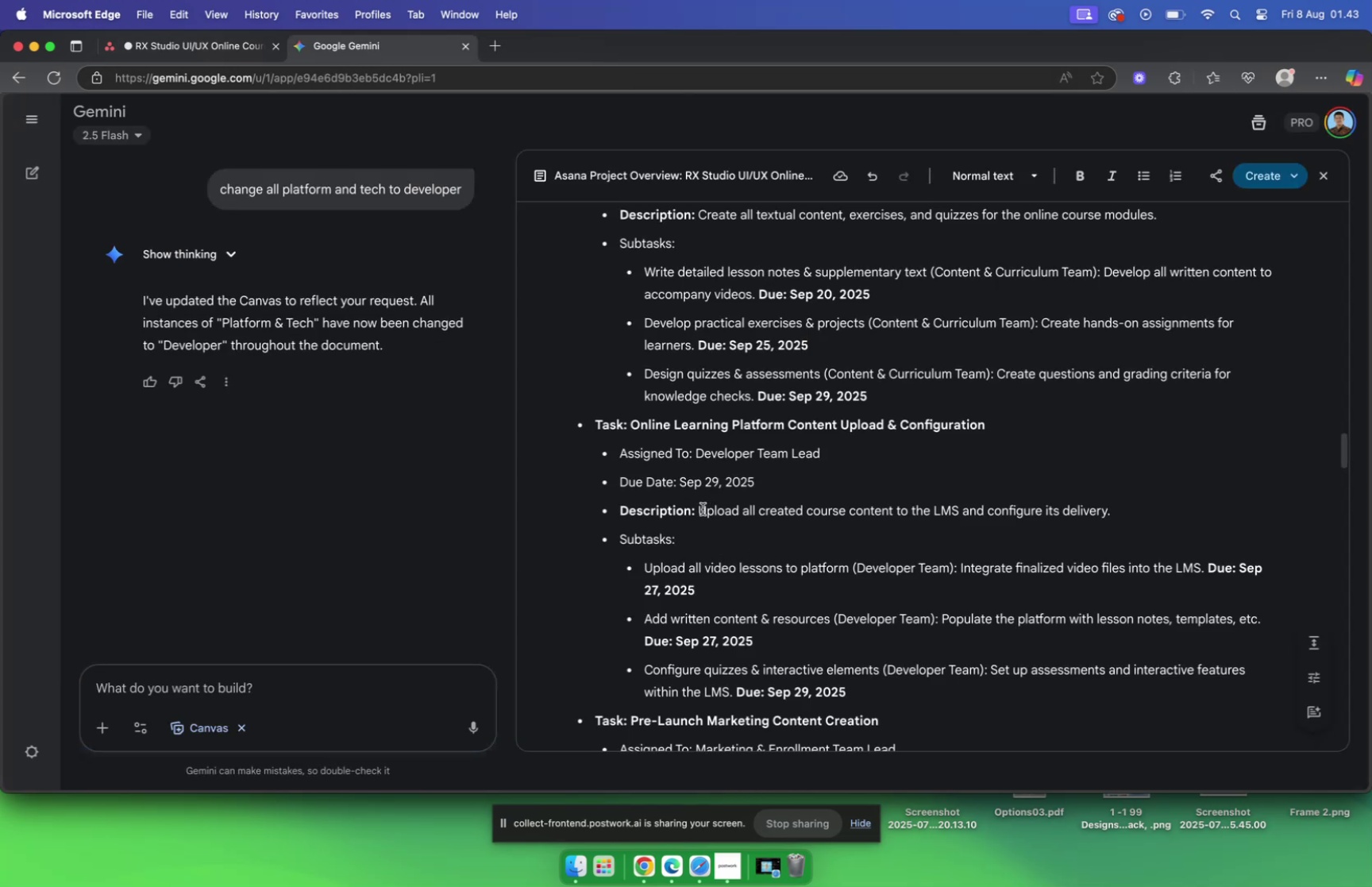 
left_click_drag(start_coordinate=[699, 511], to_coordinate=[1122, 519])
 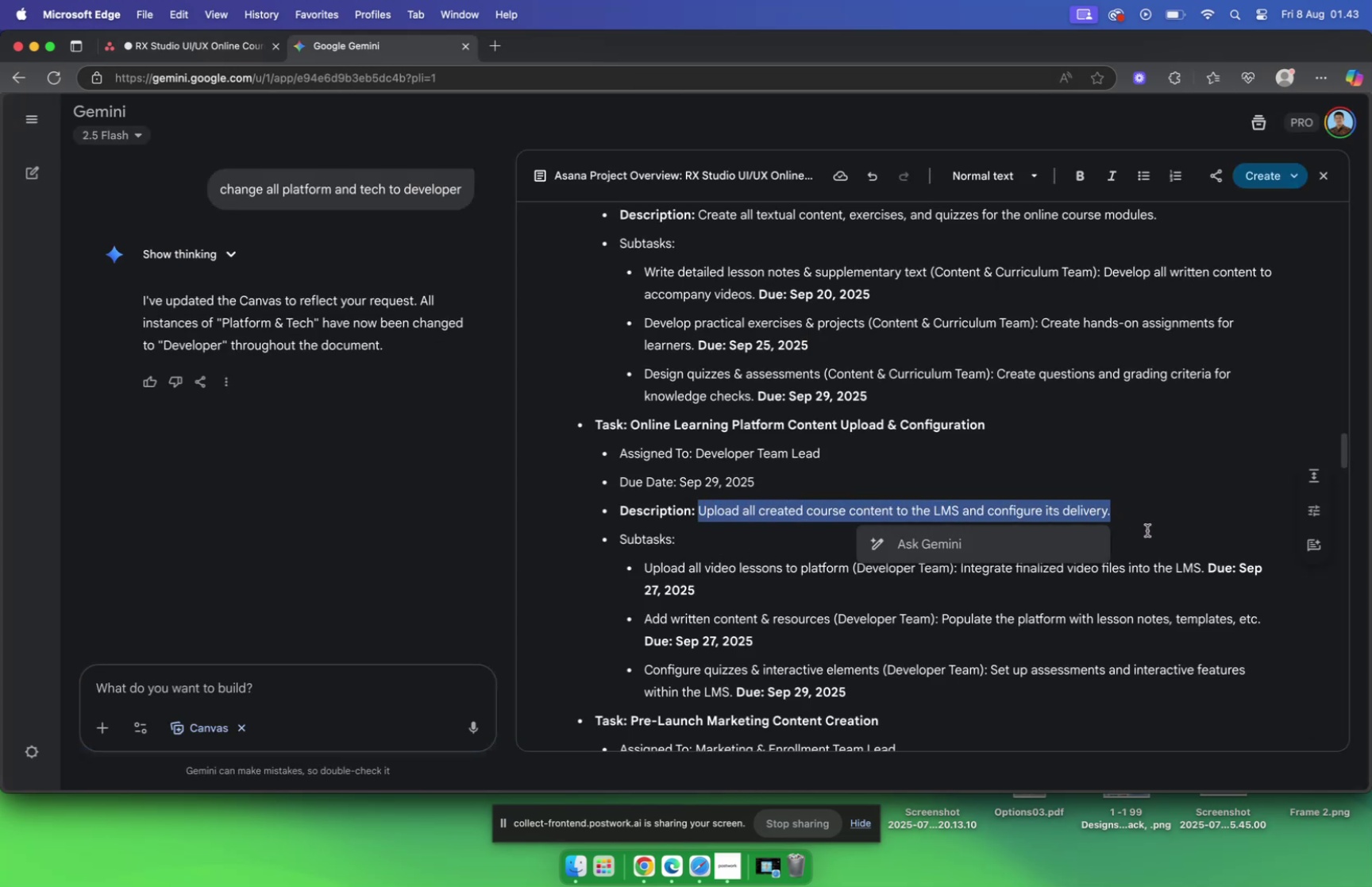 
key(Meta+C)
 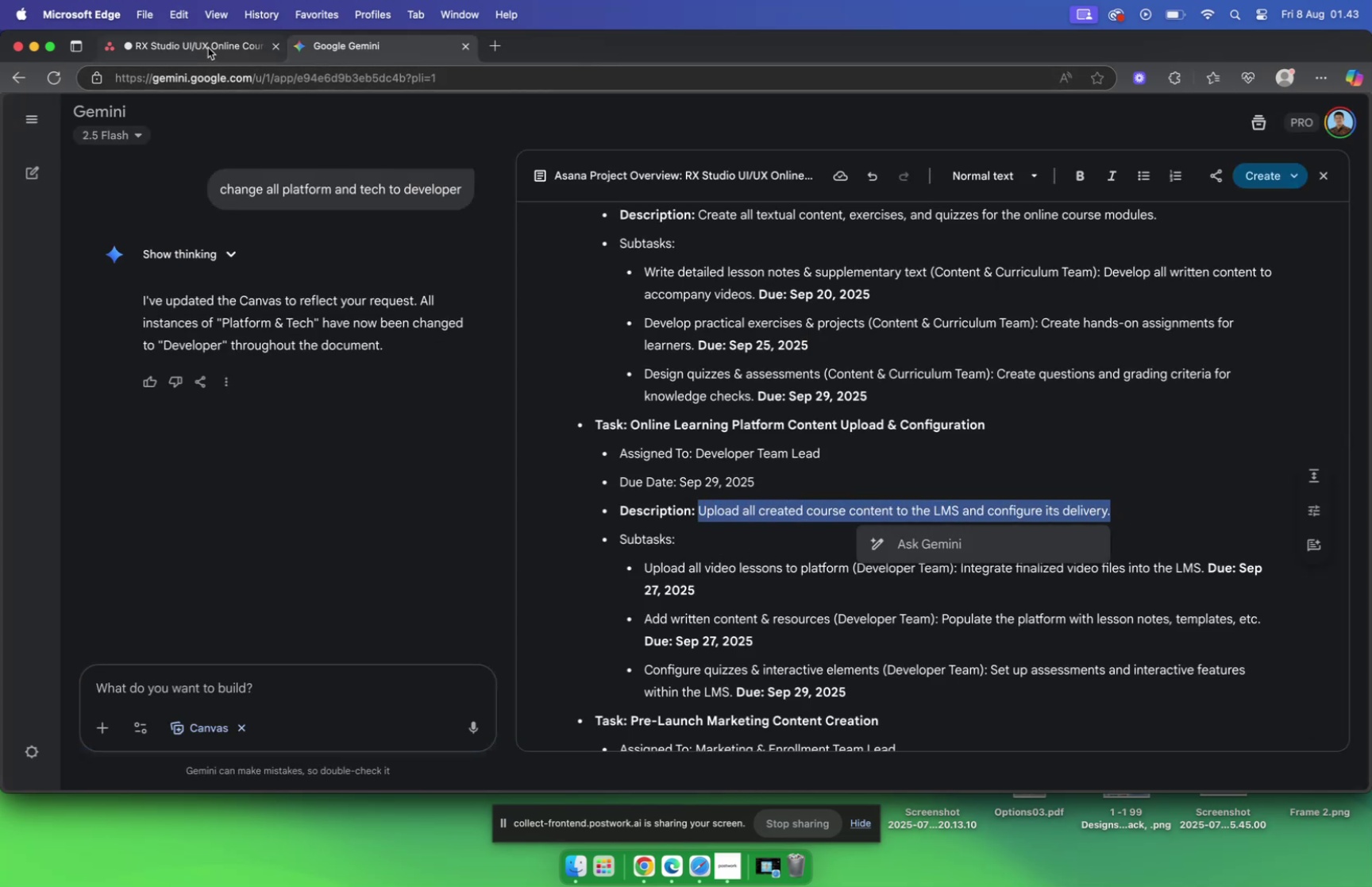 
left_click([207, 46])
 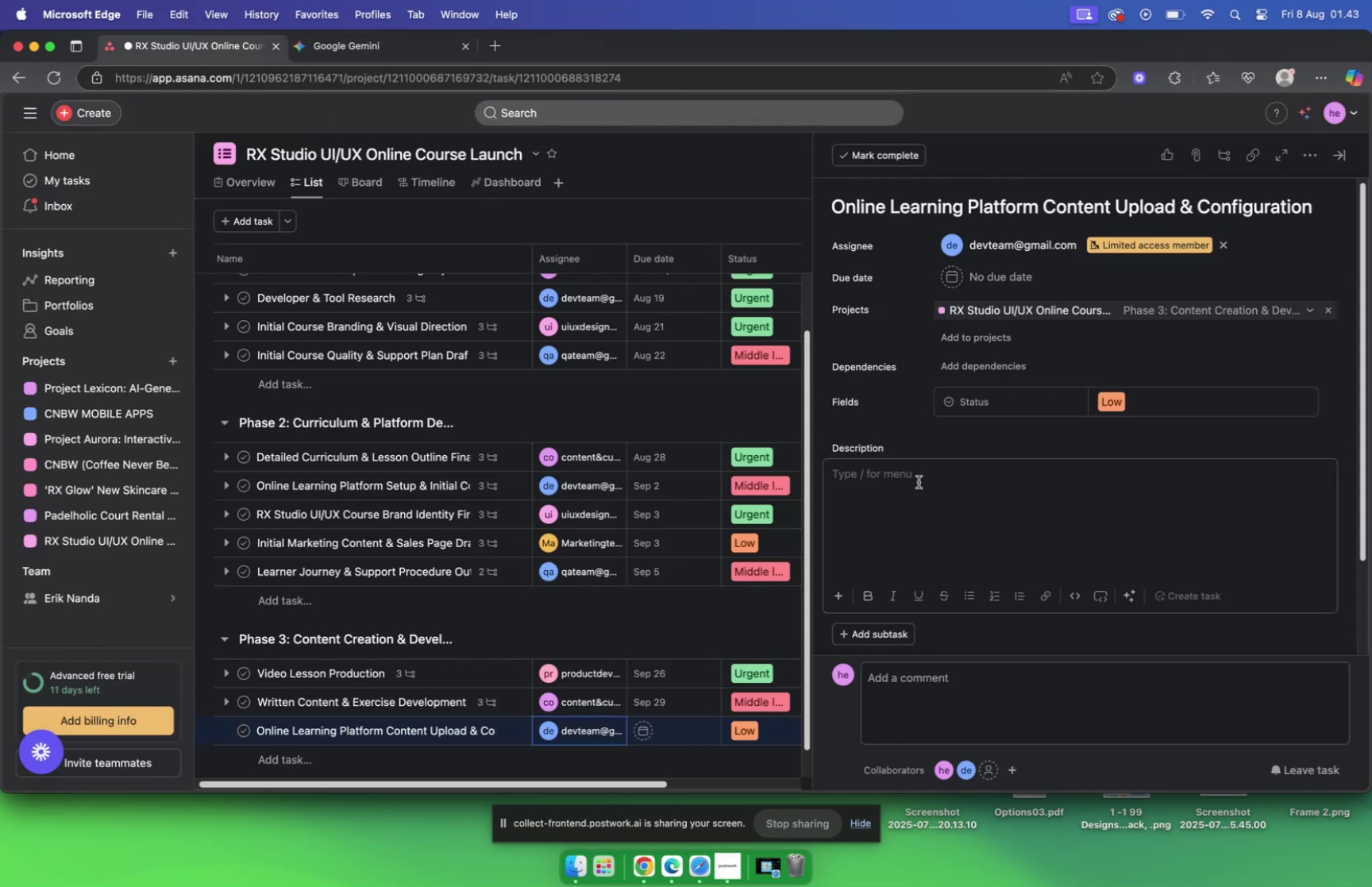 
left_click([917, 477])
 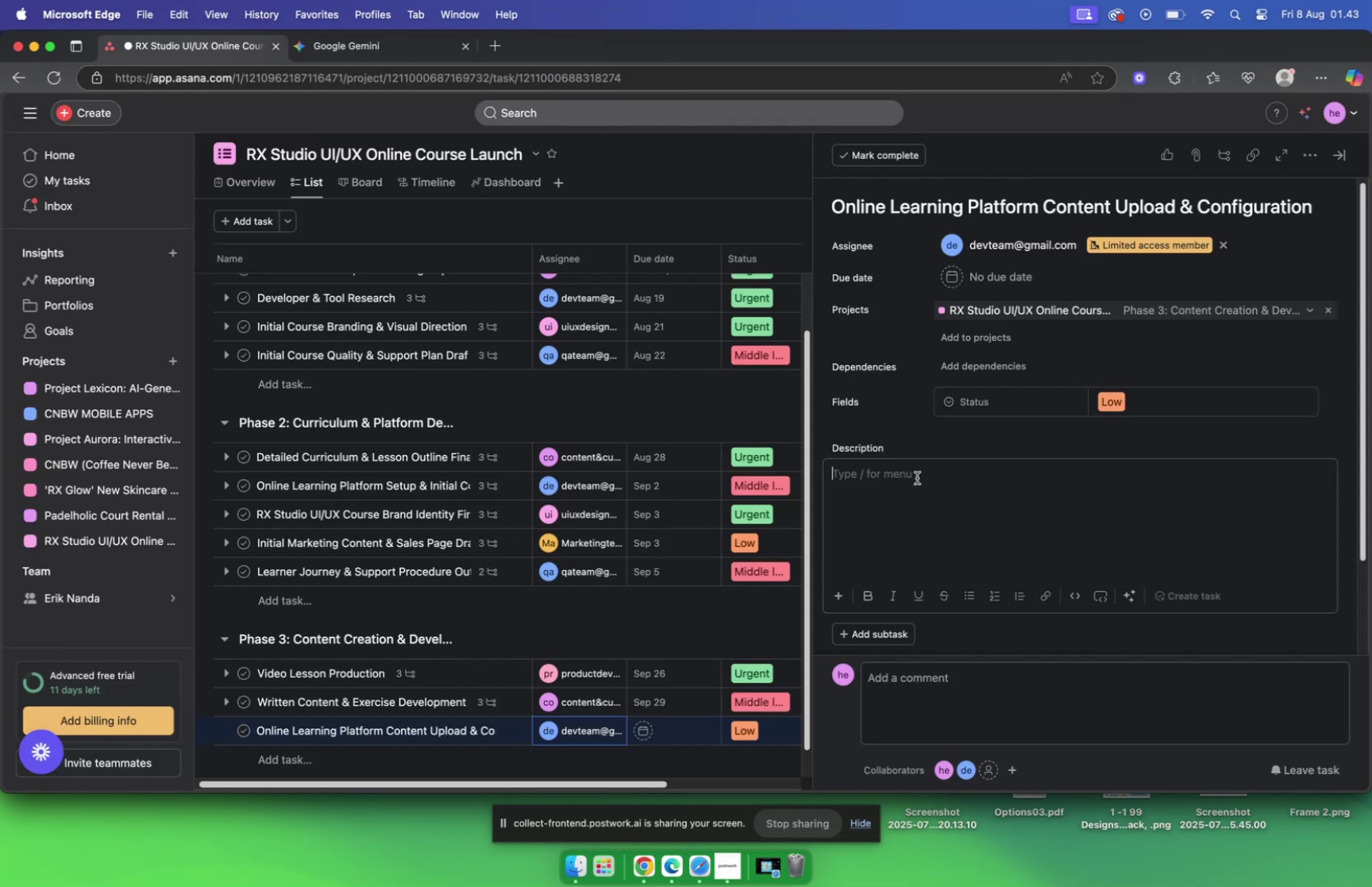 
key(Meta+V)
 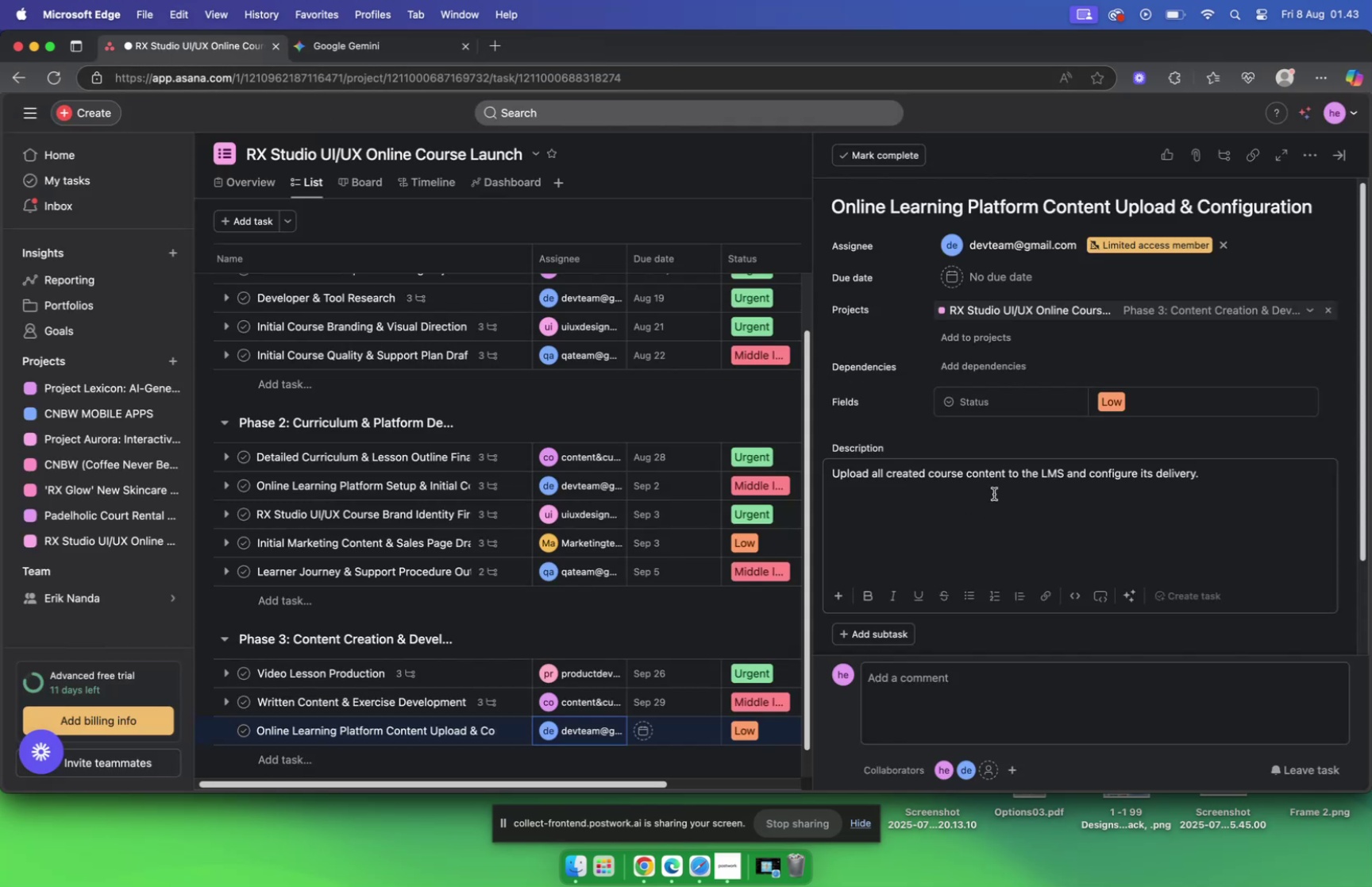 
scroll: coordinate [994, 492], scroll_direction: down, amount: 5.0
 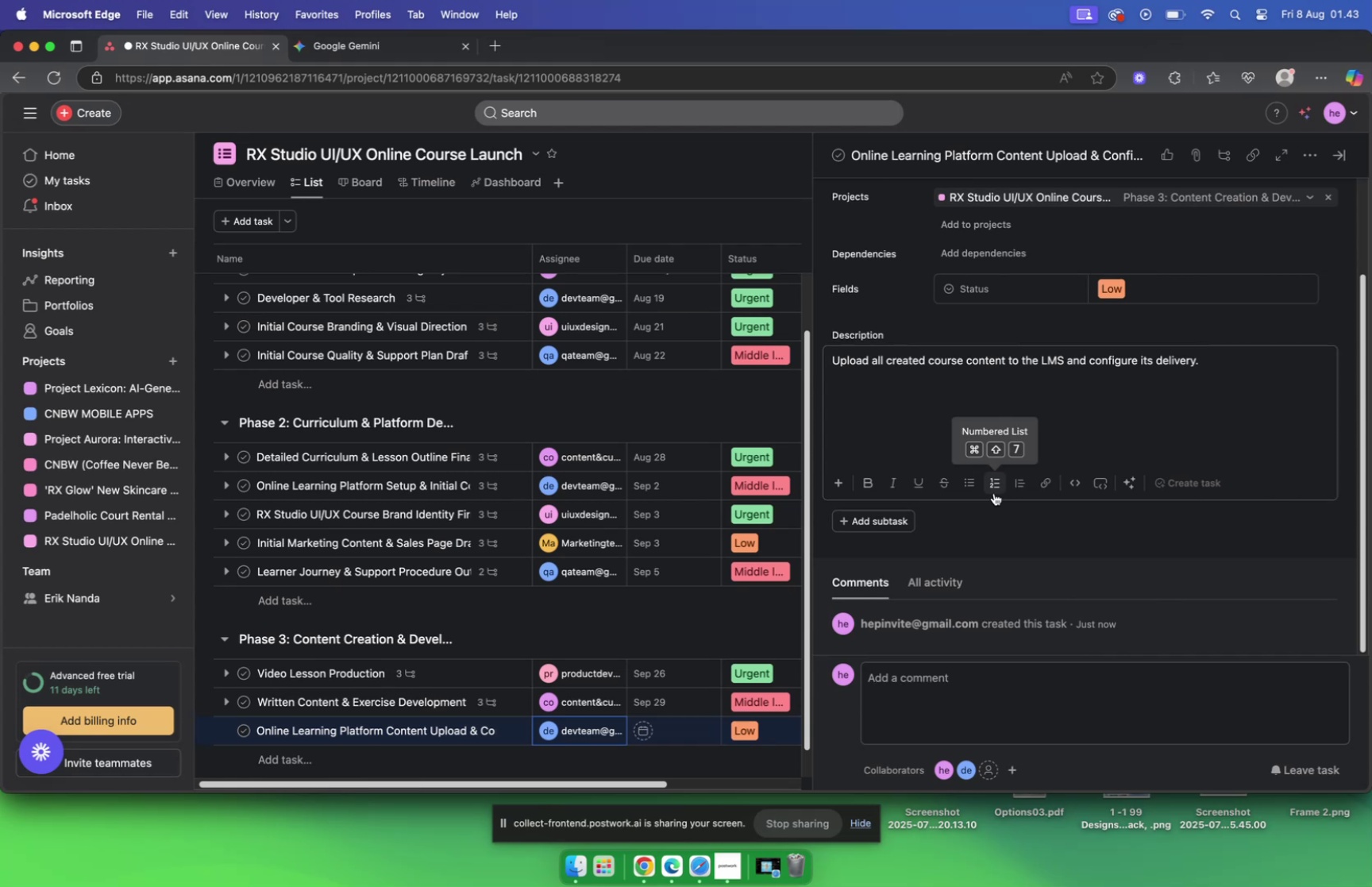 
wait(18.4)
 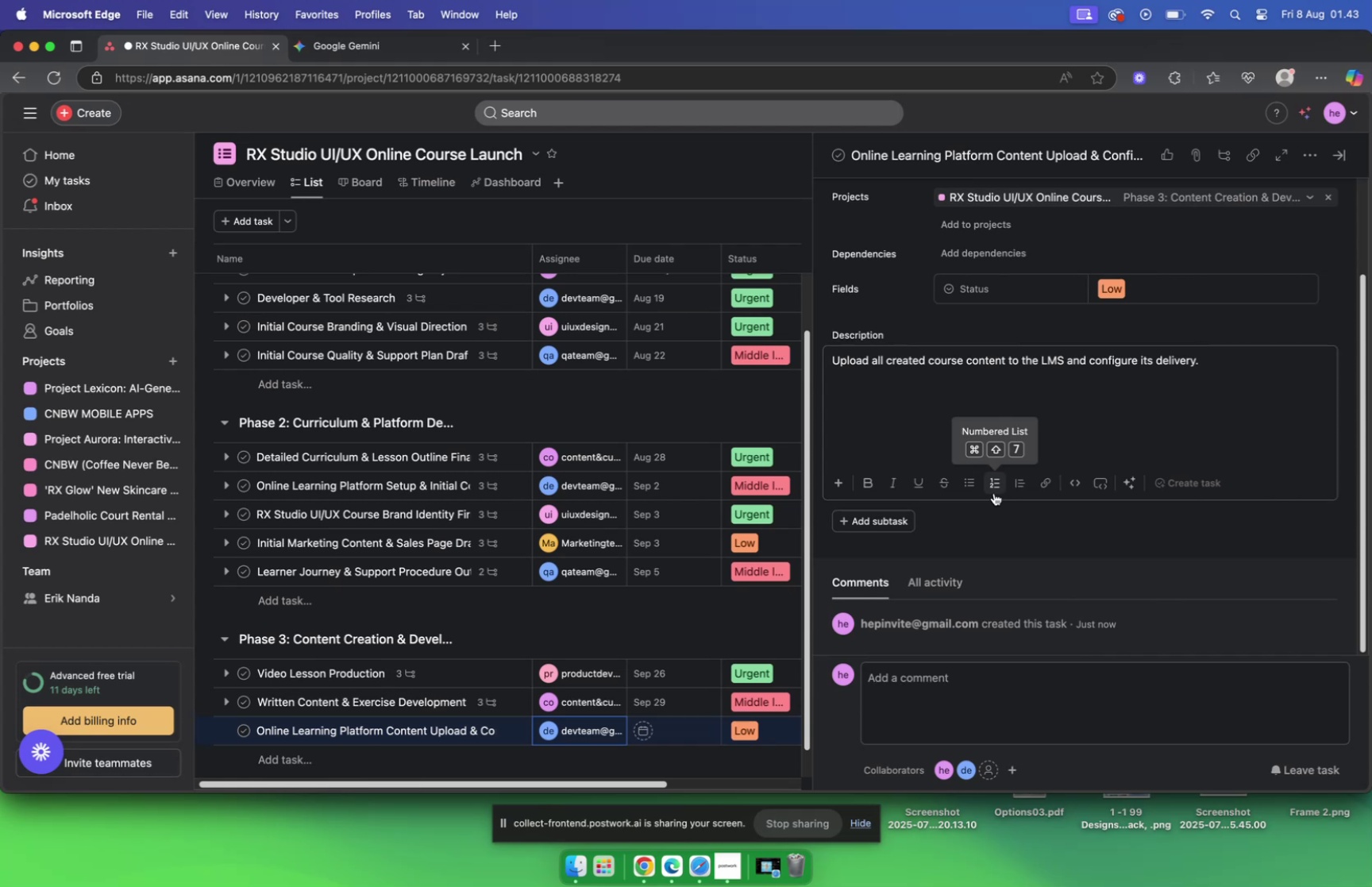 
left_click([1023, 389])
 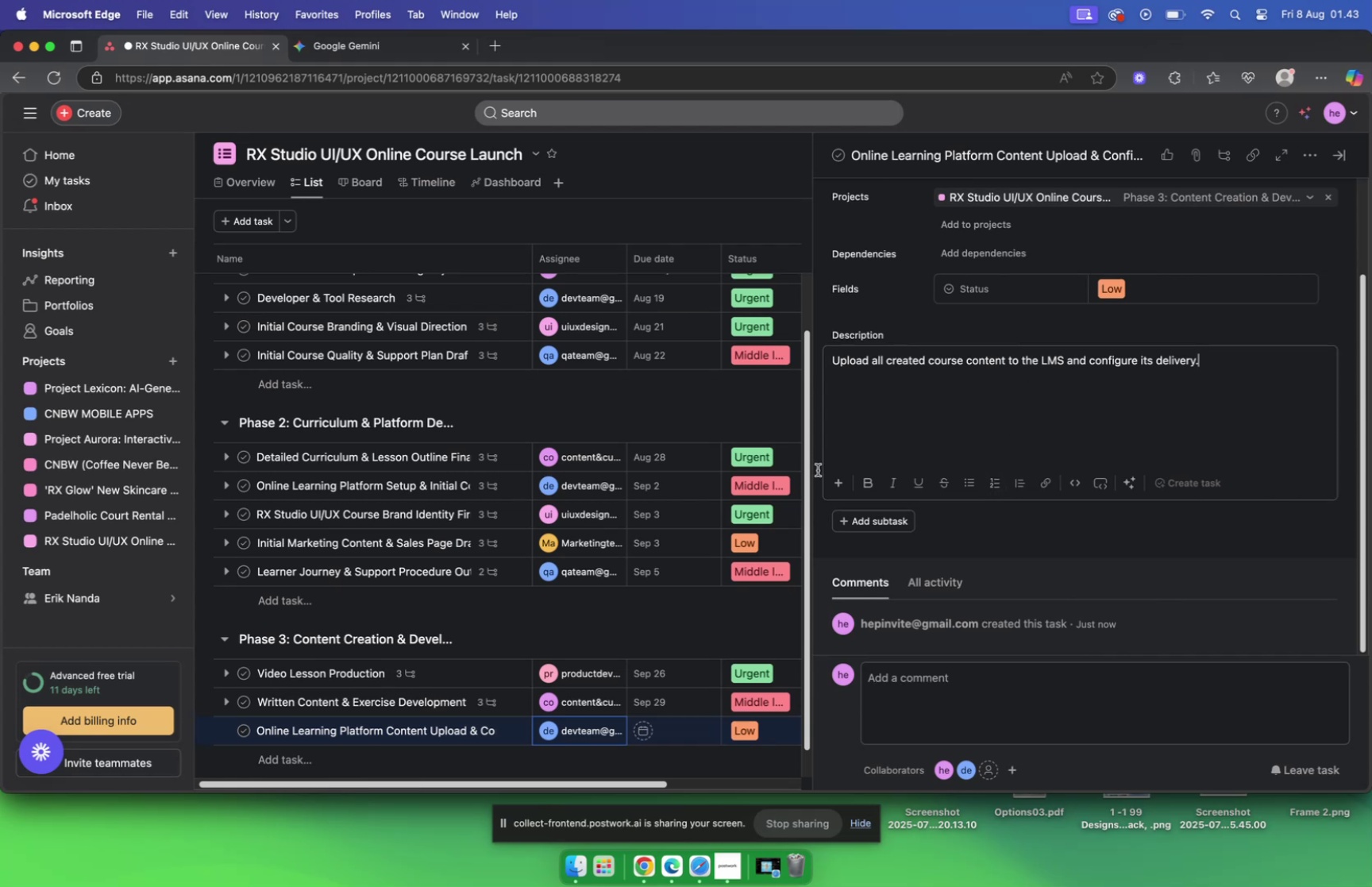 
mouse_move([726, 572])
 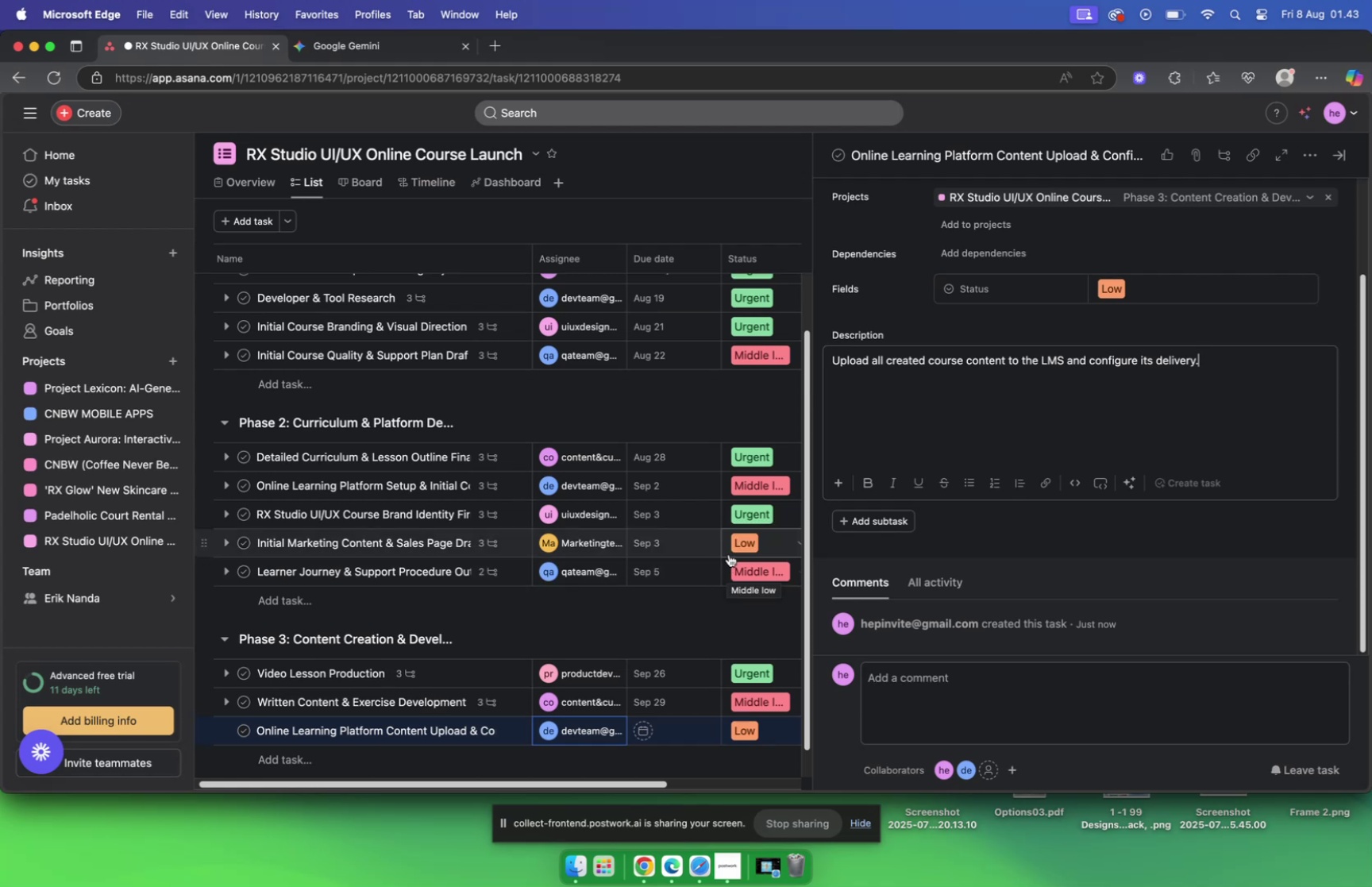 
scroll: coordinate [728, 545], scroll_direction: down, amount: 4.0
 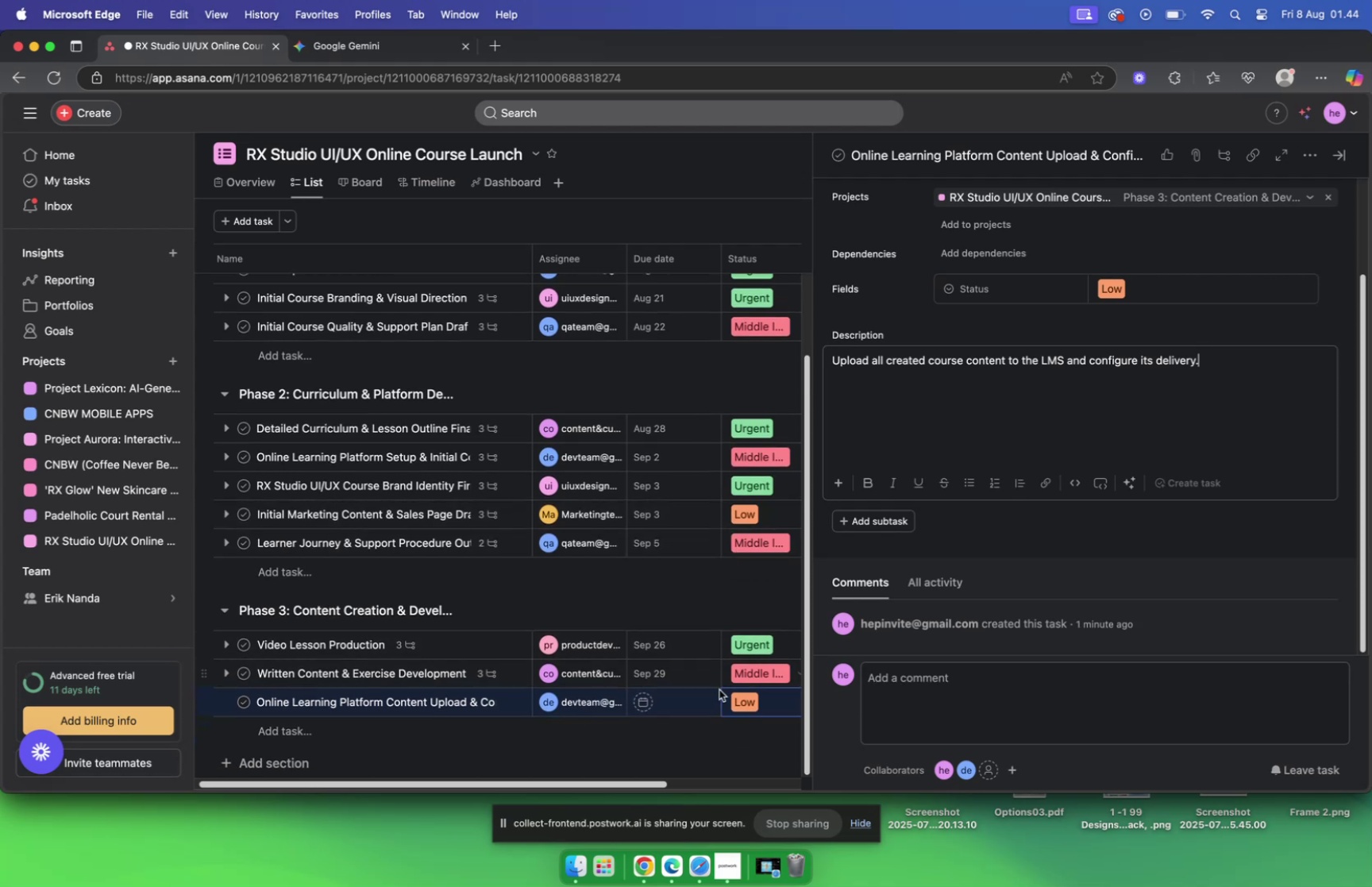 
scroll: coordinate [986, 400], scroll_direction: up, amount: 16.0
 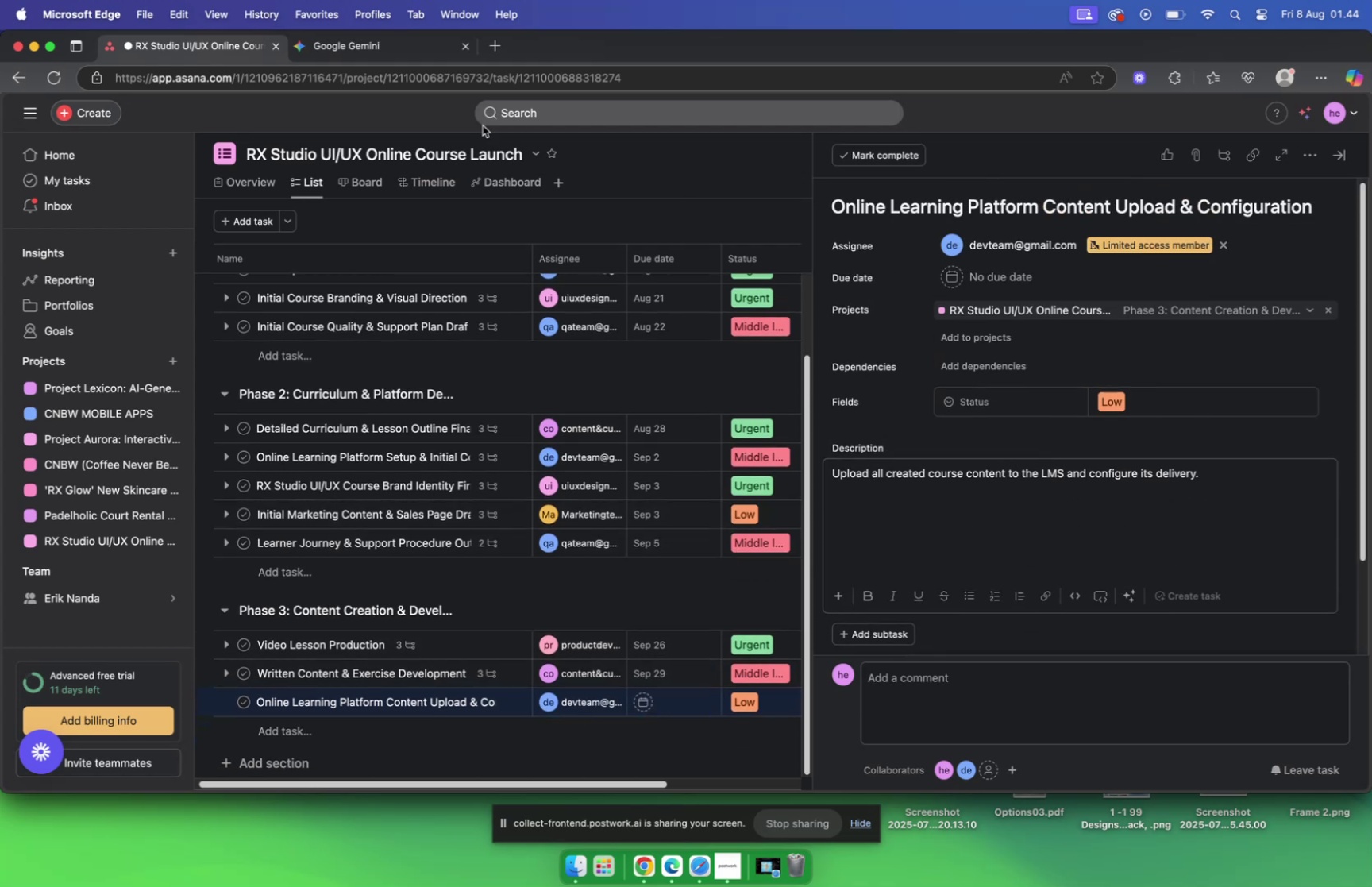 
left_click([384, 46])
 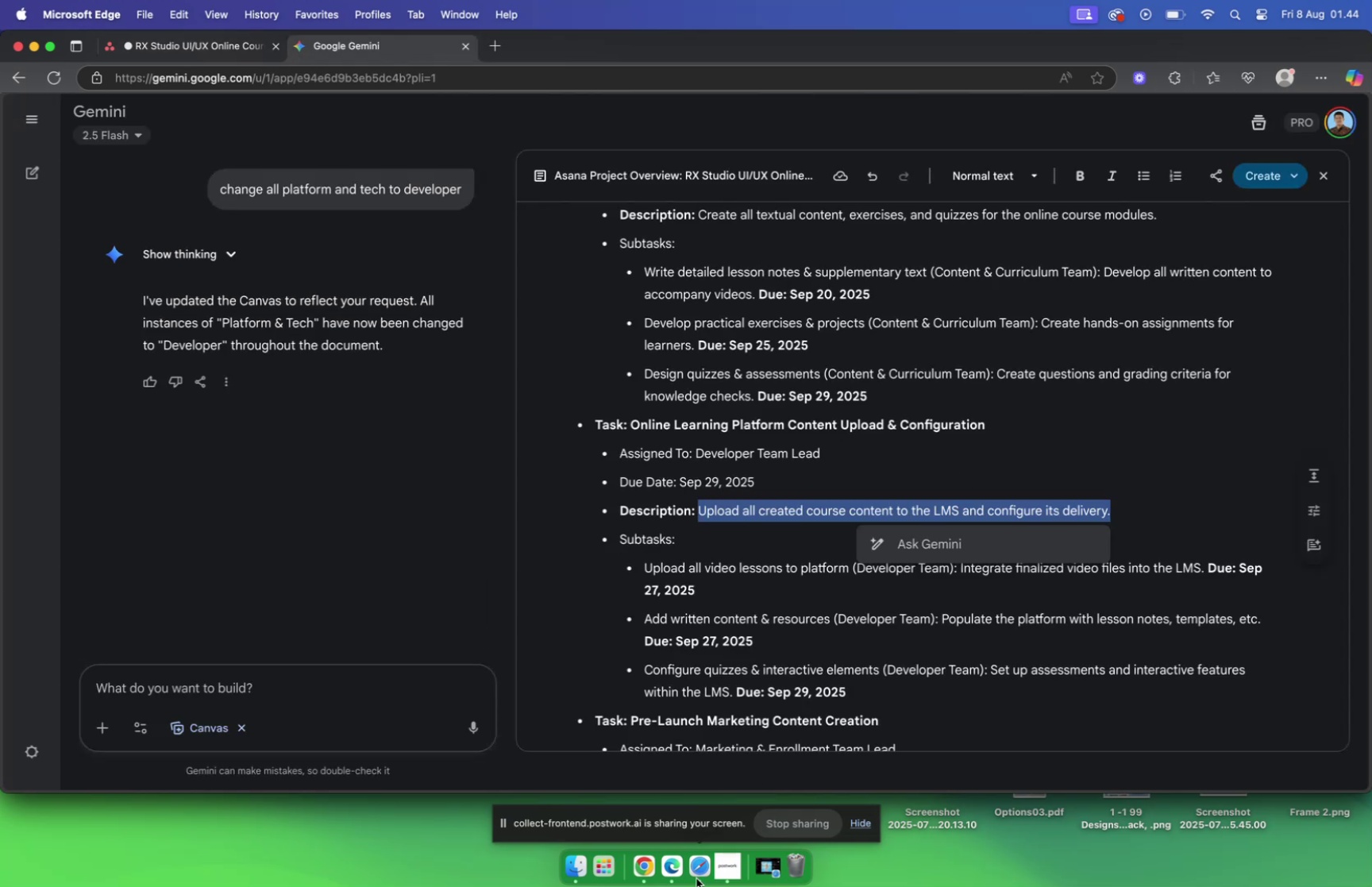 
left_click([700, 867])
 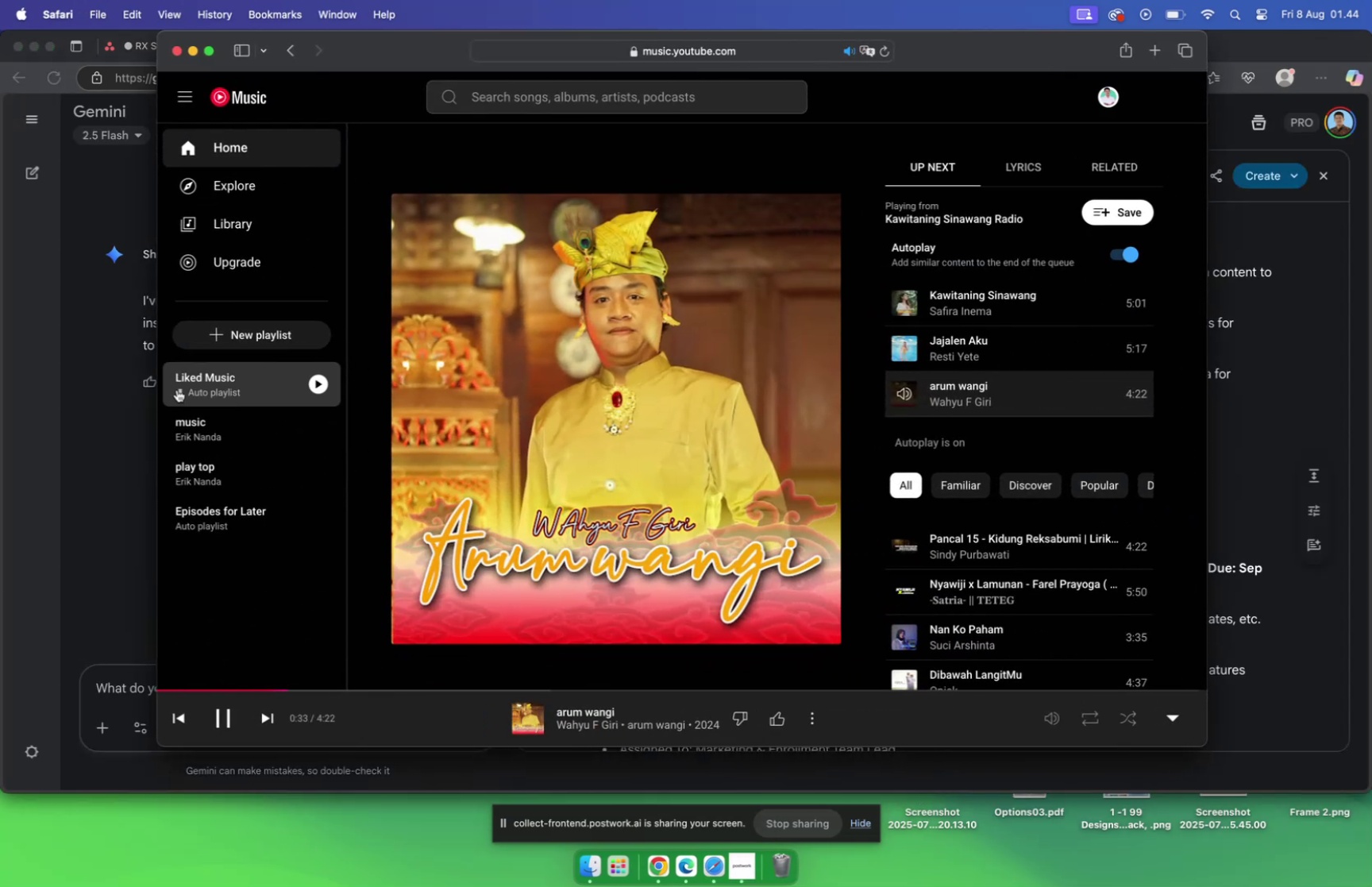 
left_click([91, 414])
 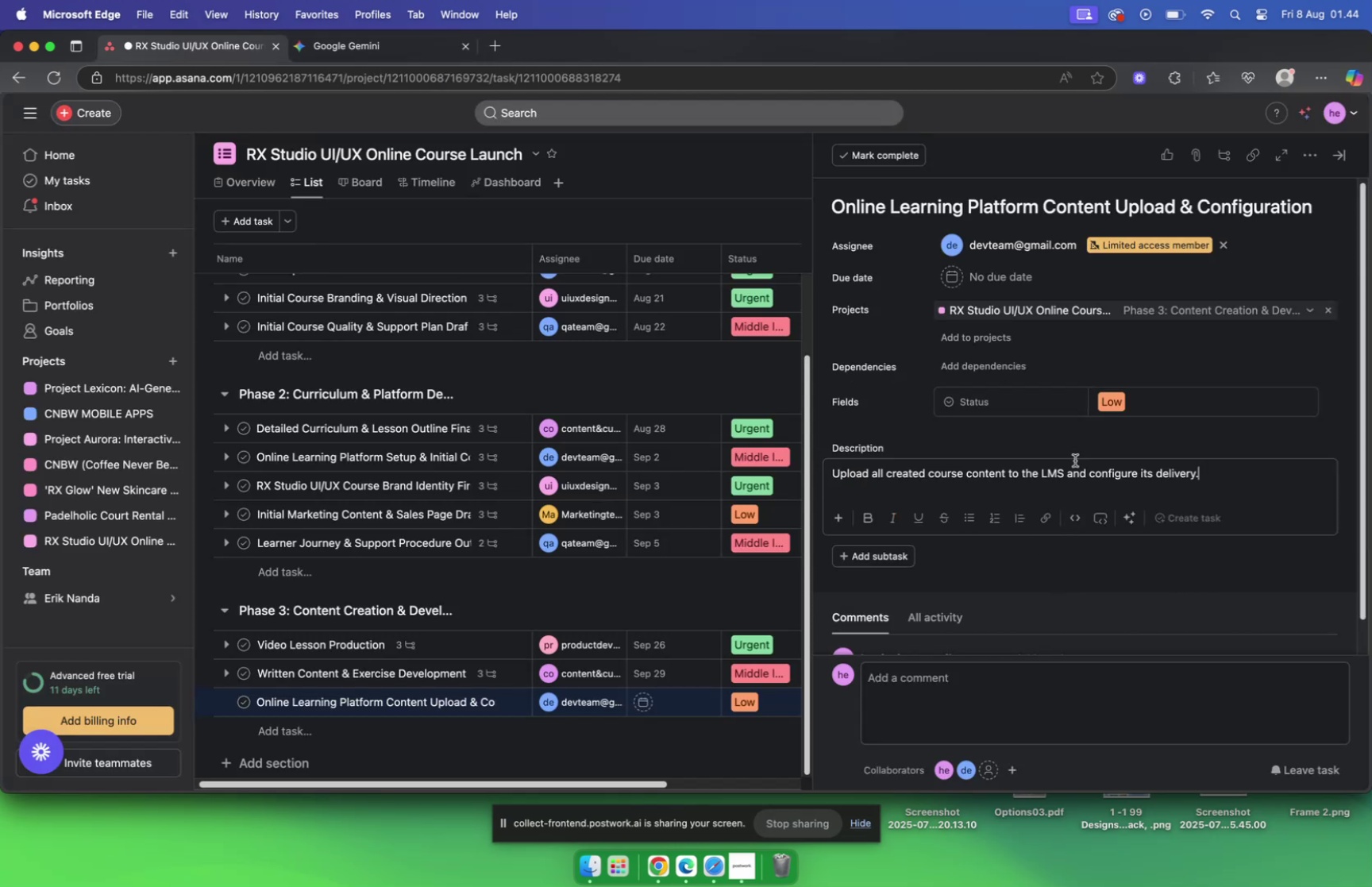 
wait(5.93)
 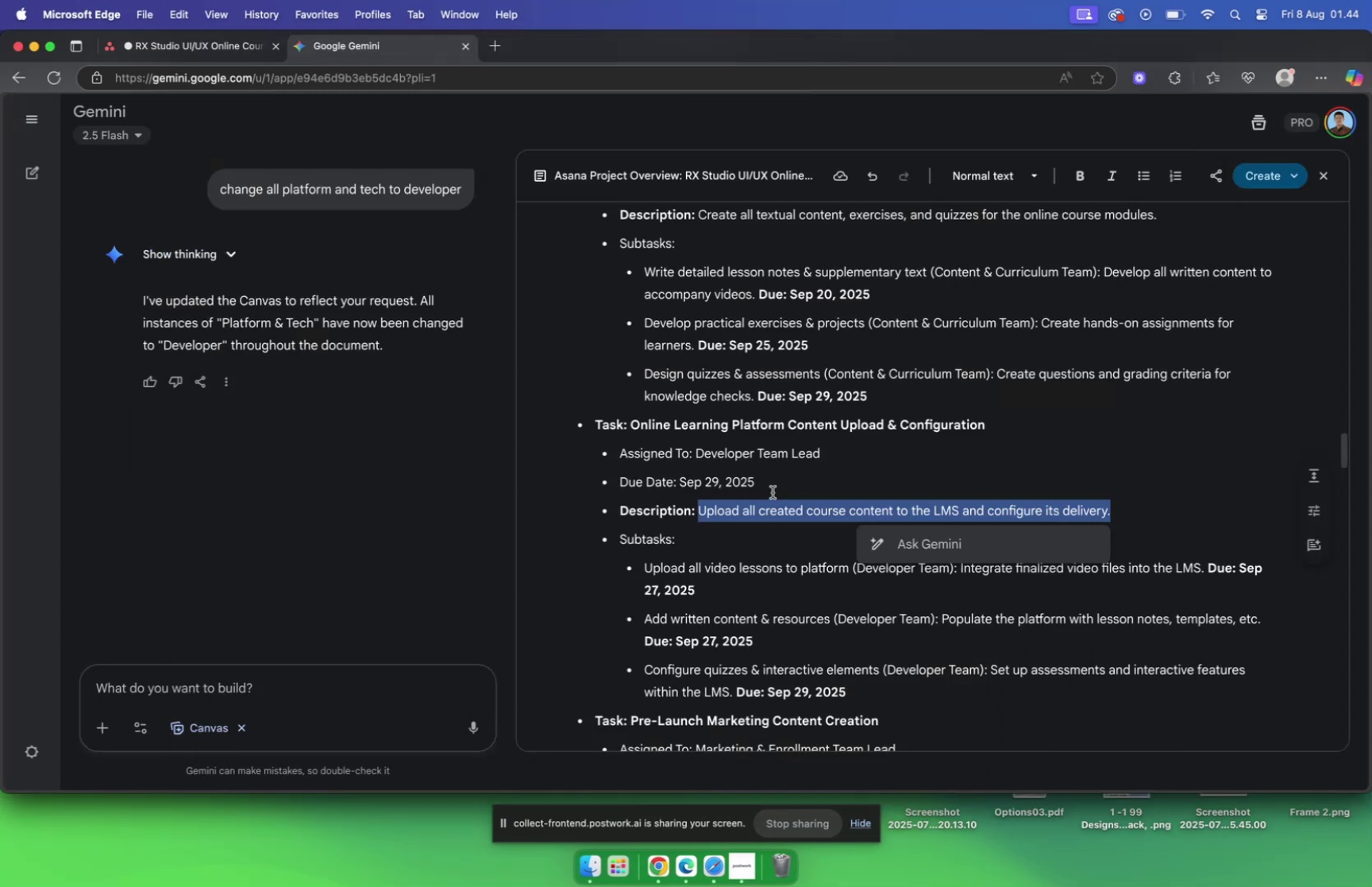 
left_click([952, 277])
 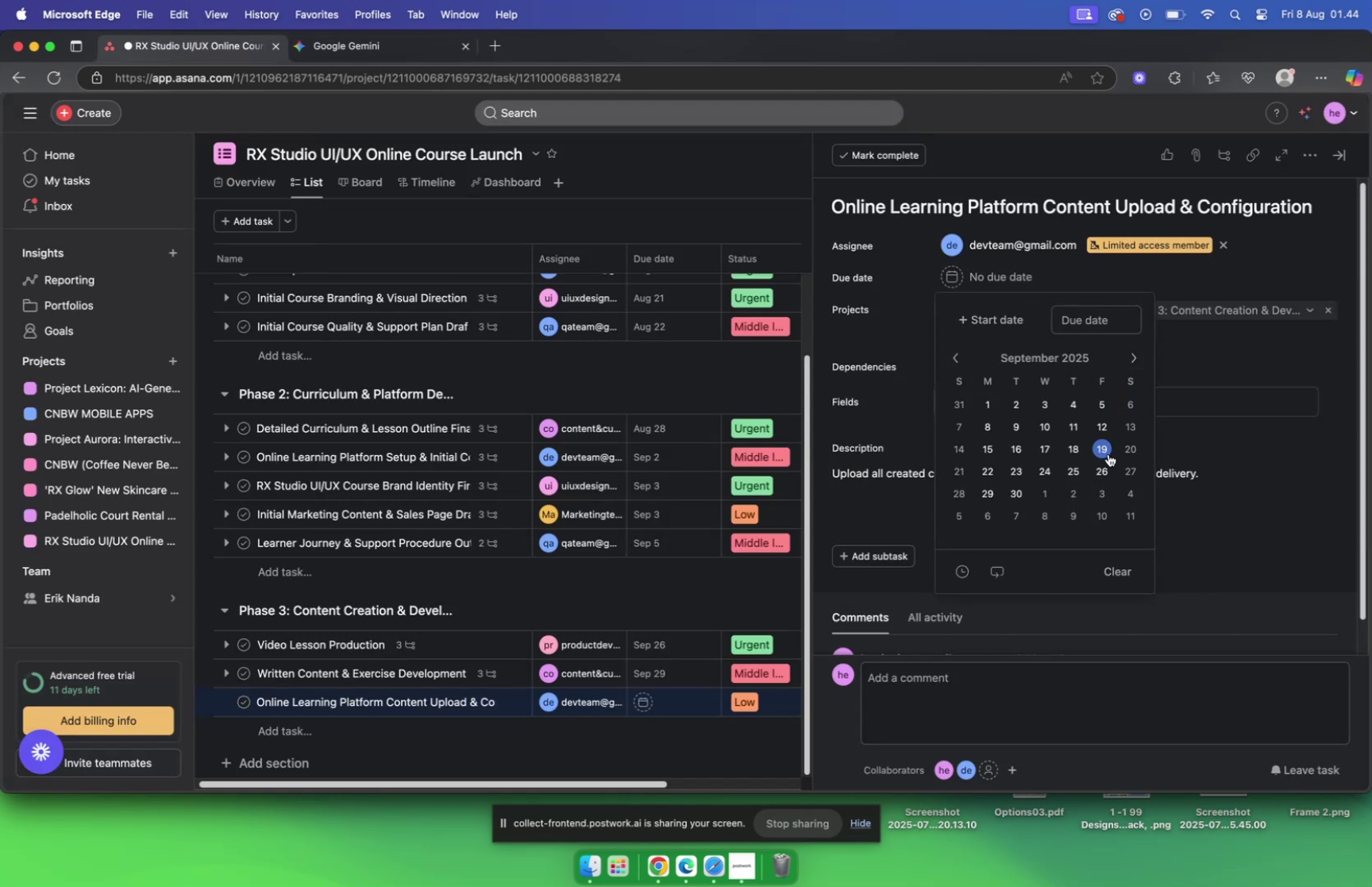 
left_click([990, 492])
 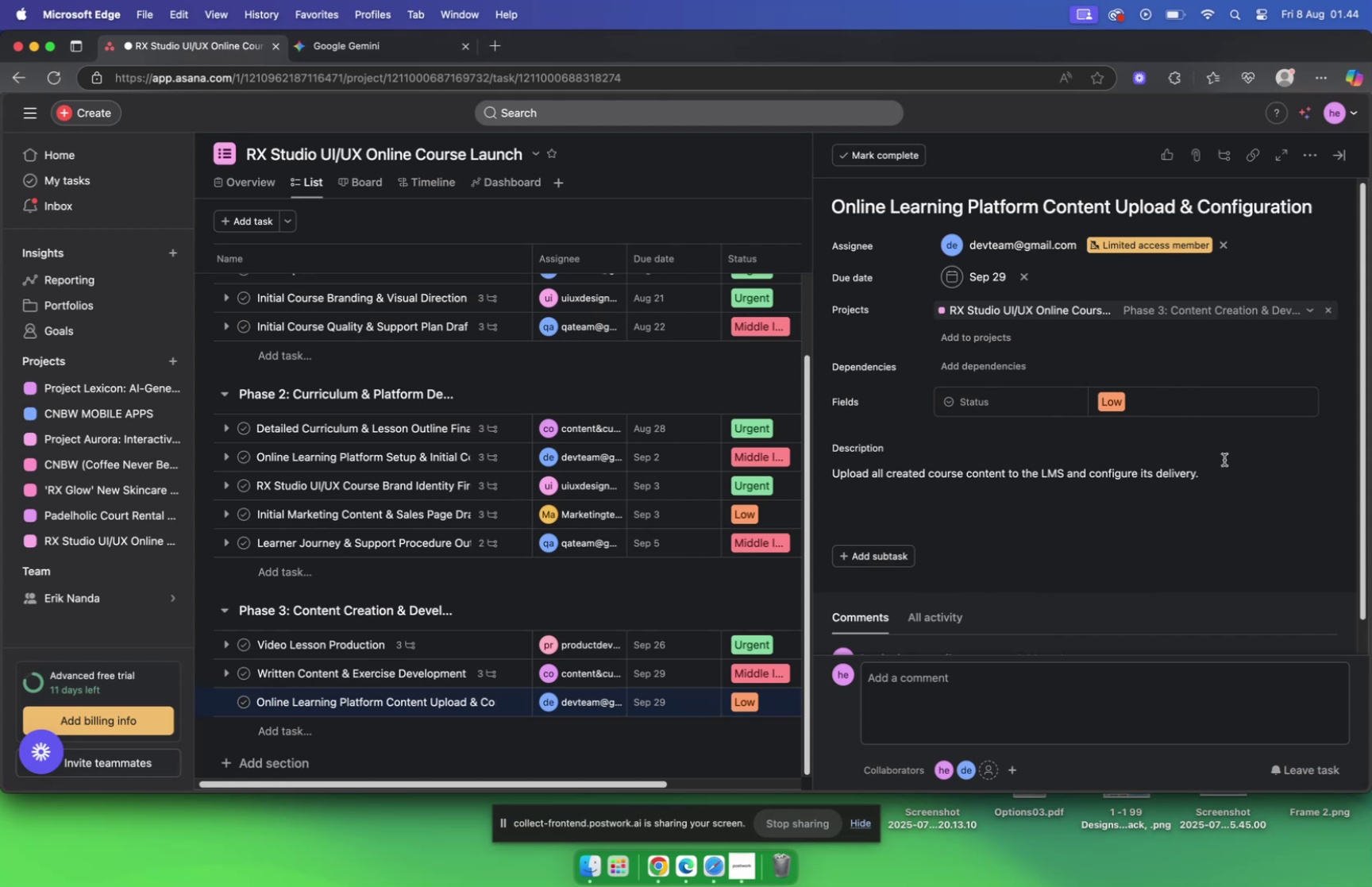 
wait(5.52)
 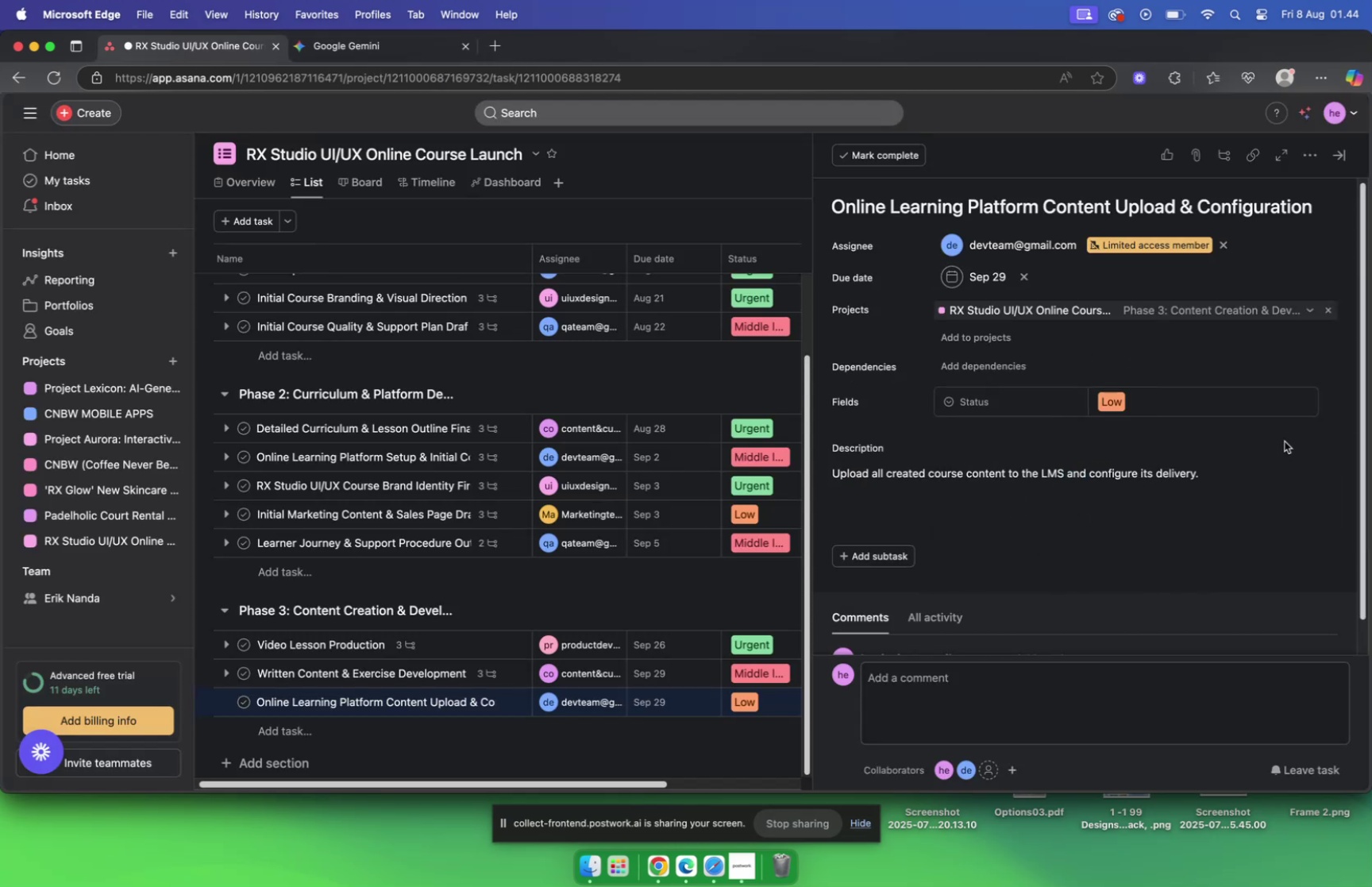 
left_click([436, 704])
 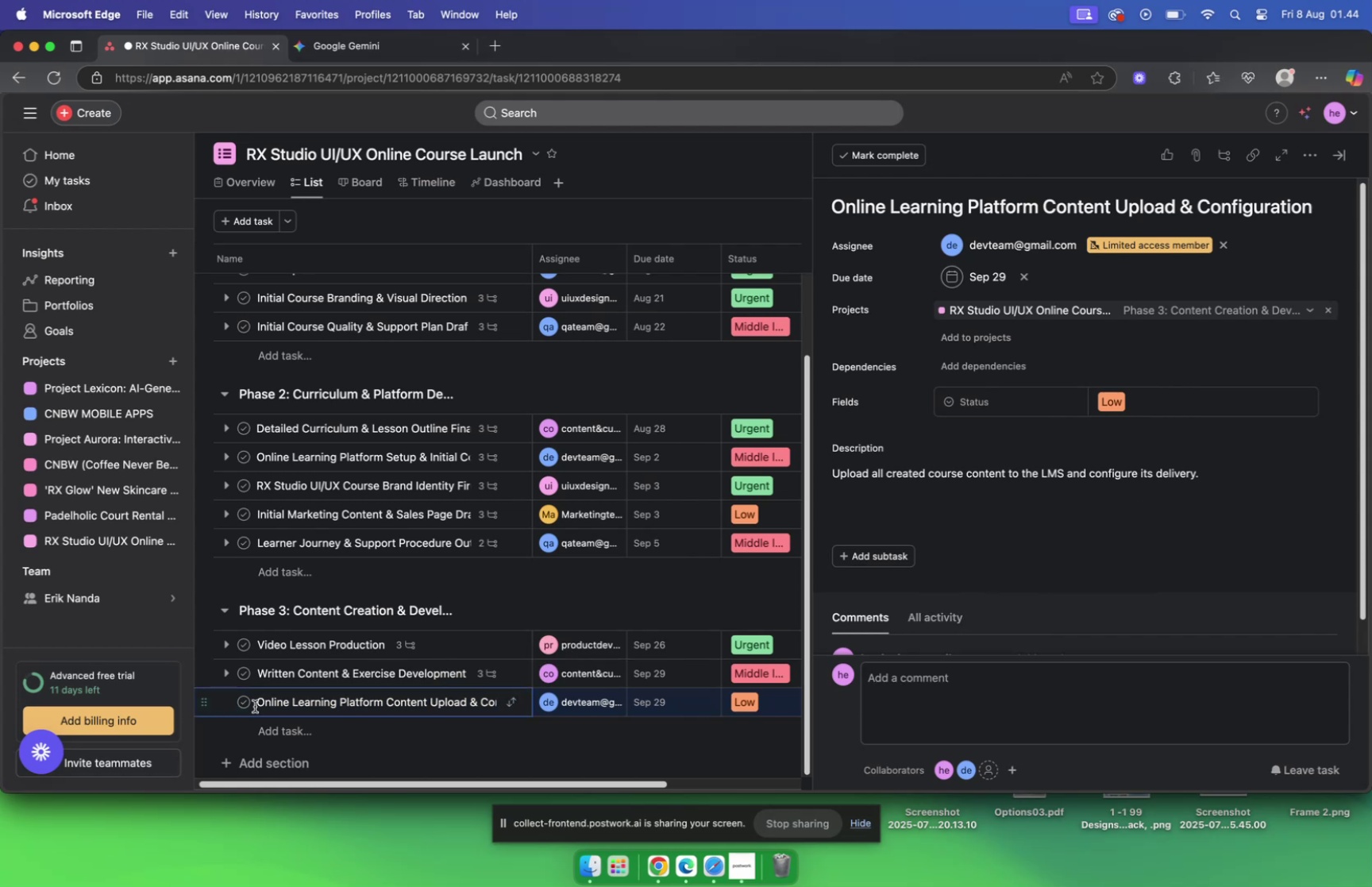 
left_click([322, 702])
 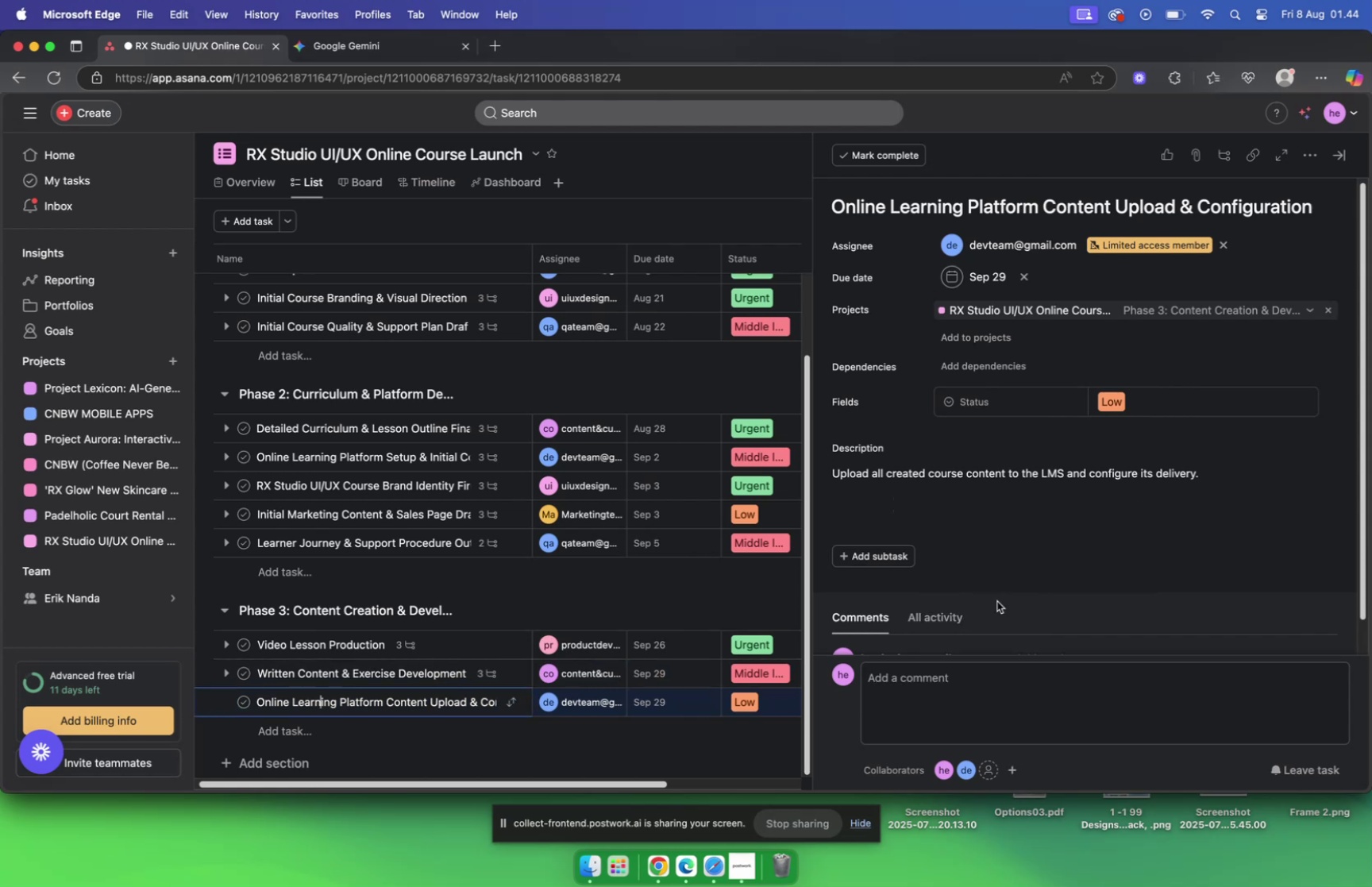 
scroll: coordinate [992, 586], scroll_direction: down, amount: 5.0
 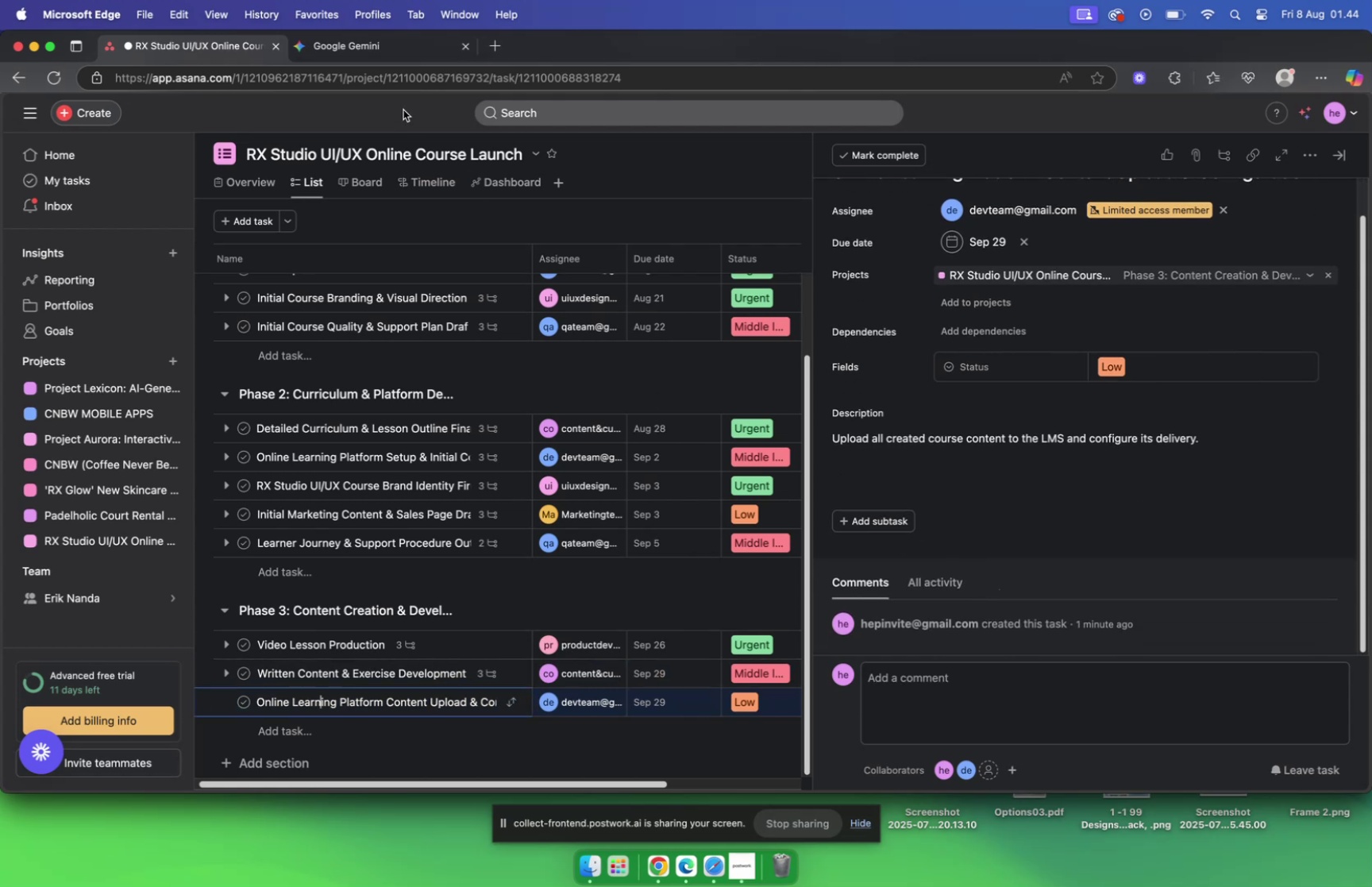 
left_click([388, 52])
 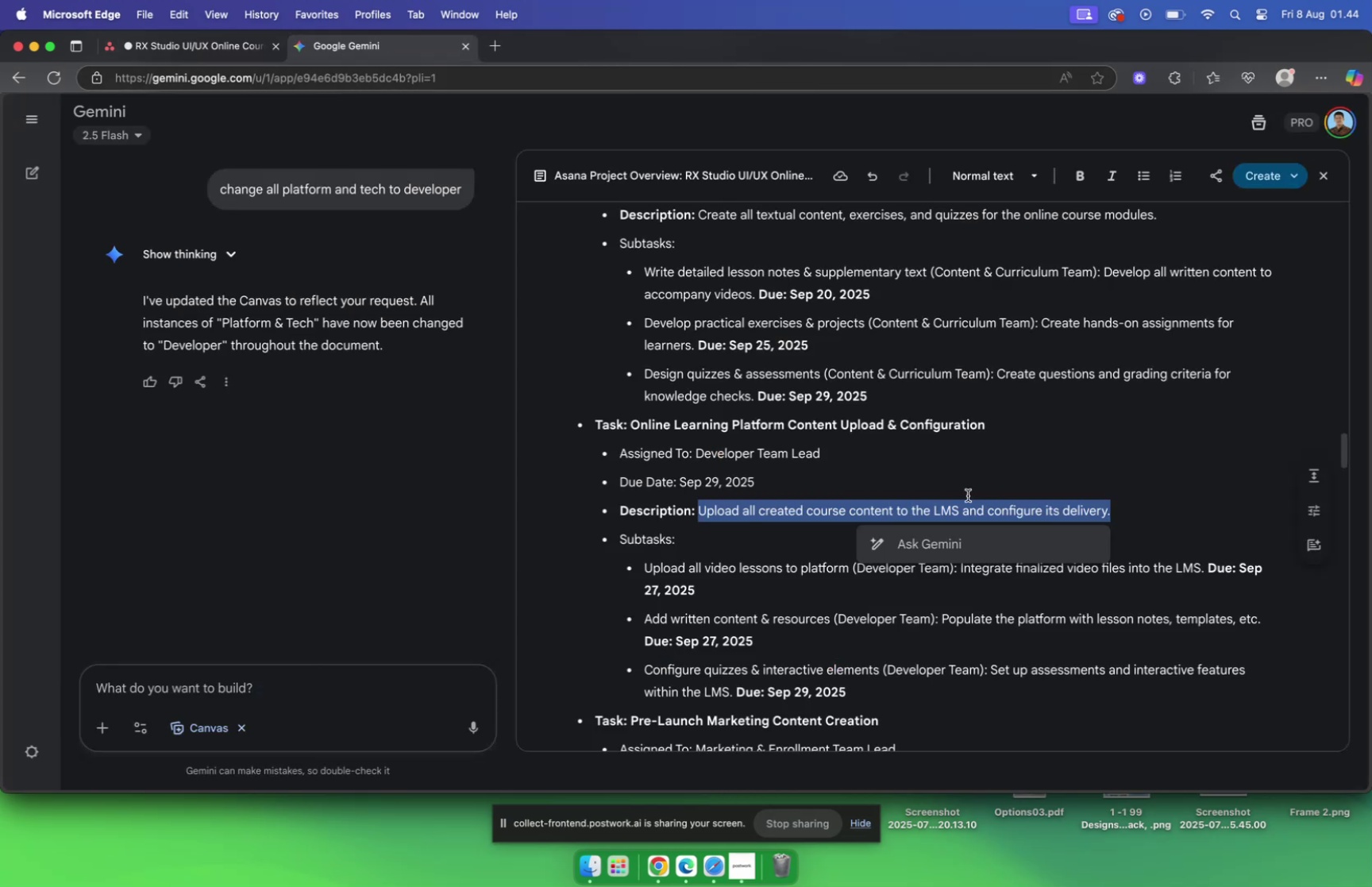 
scroll: coordinate [789, 532], scroll_direction: down, amount: 2.0
 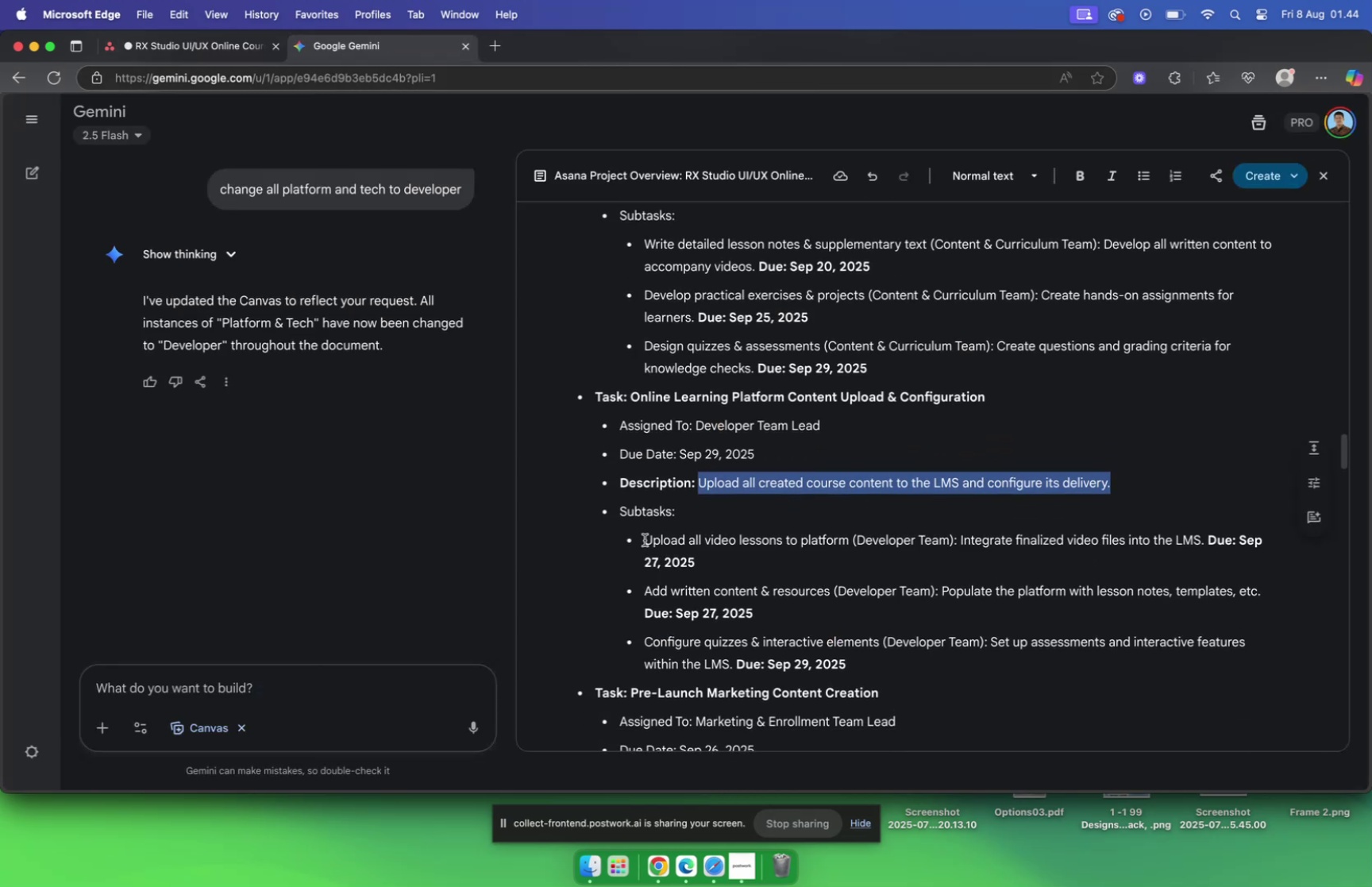 
left_click_drag(start_coordinate=[644, 538], to_coordinate=[849, 537])
 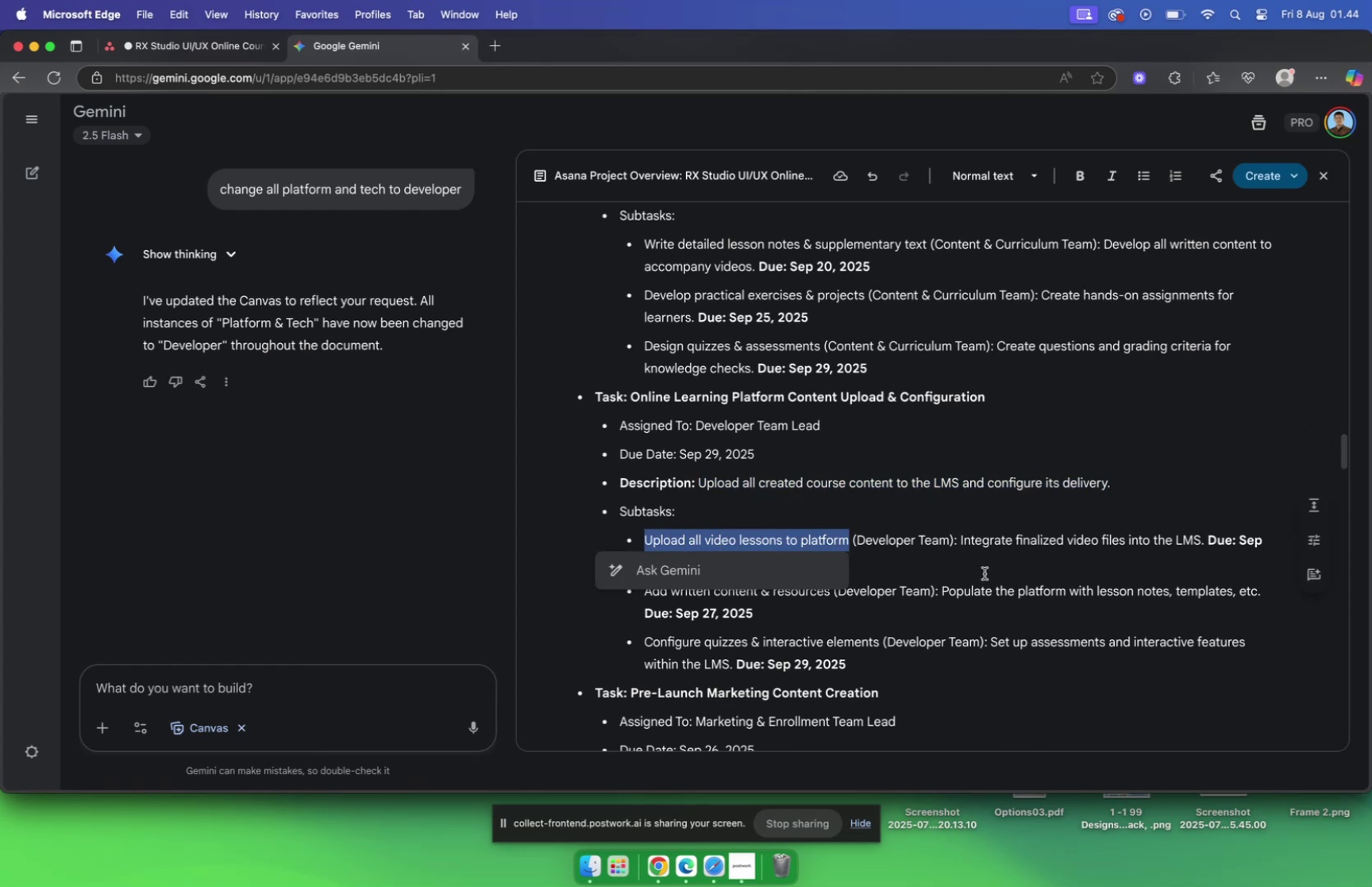 
key(Meta+CommandLeft)
 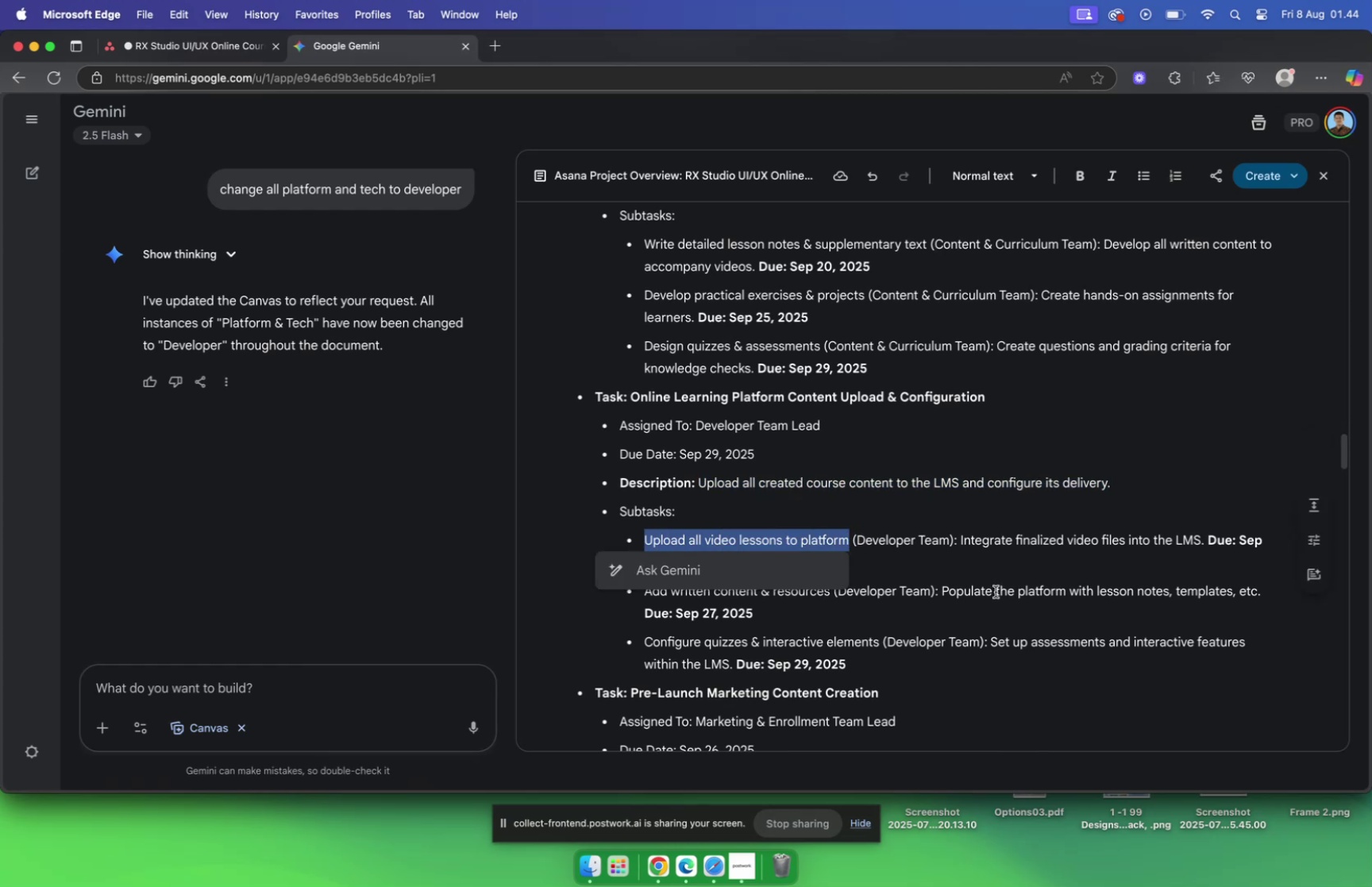 
key(Meta+C)
 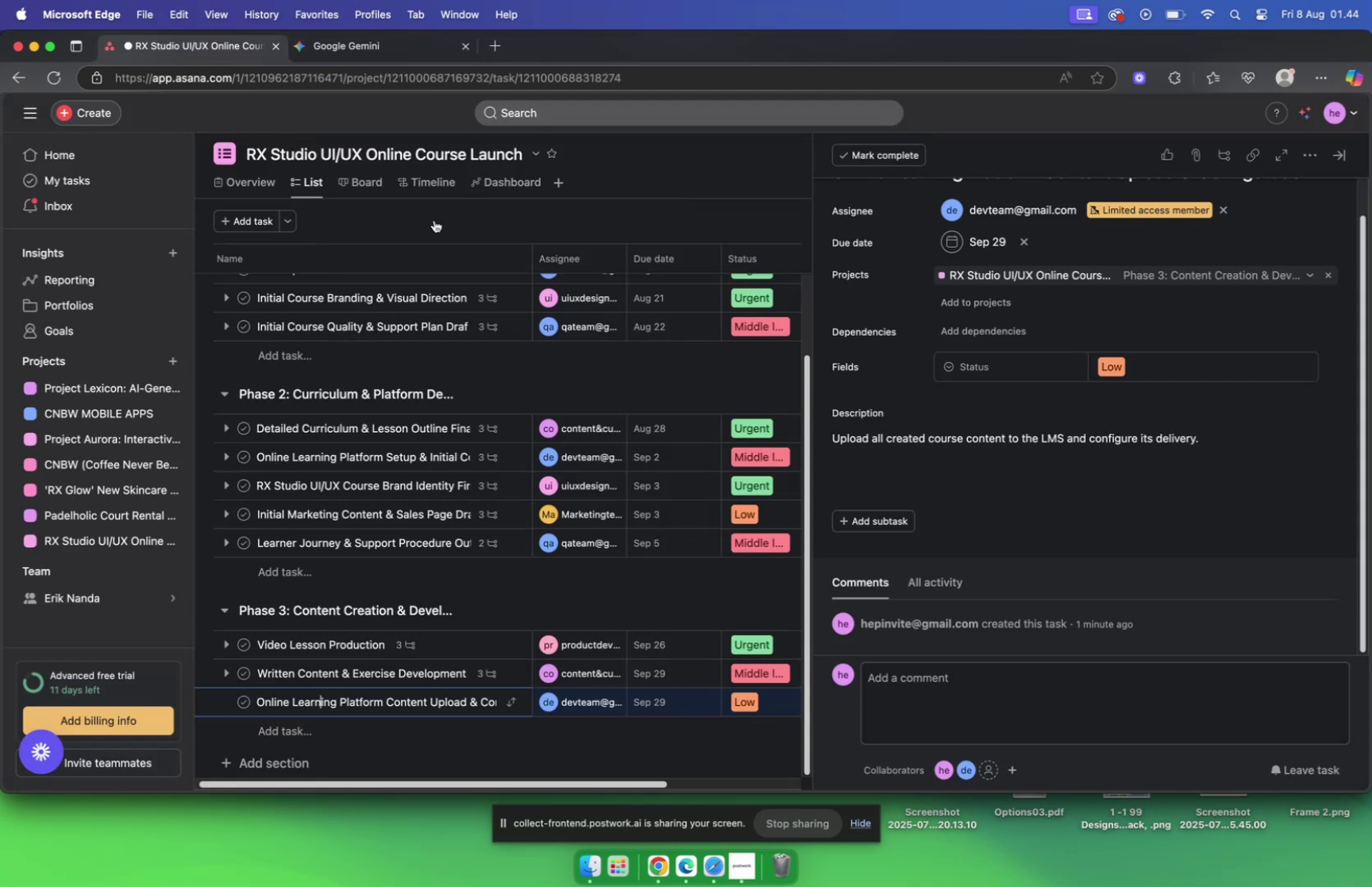 
wait(5.22)
 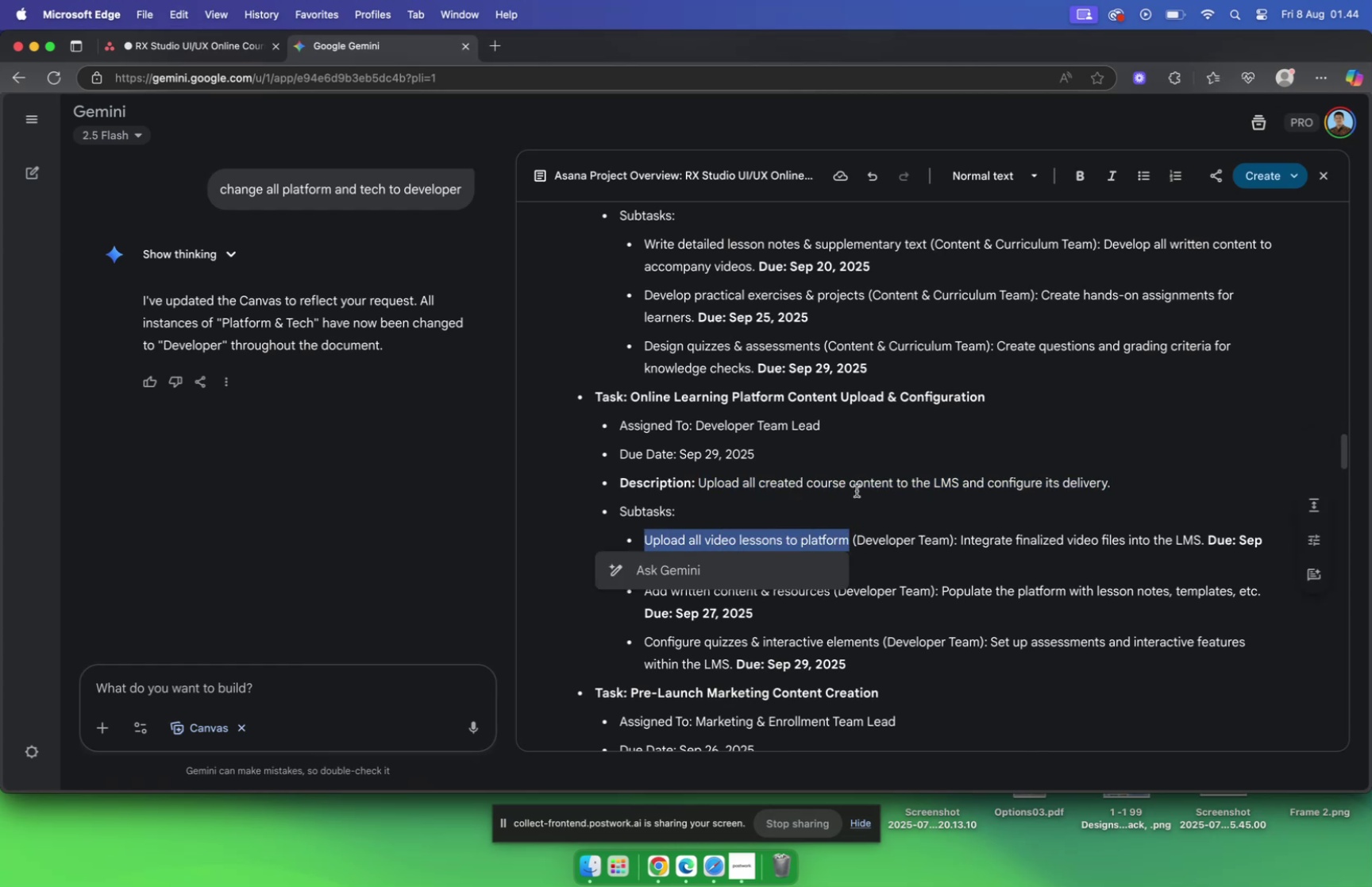 
left_click([864, 518])
 